 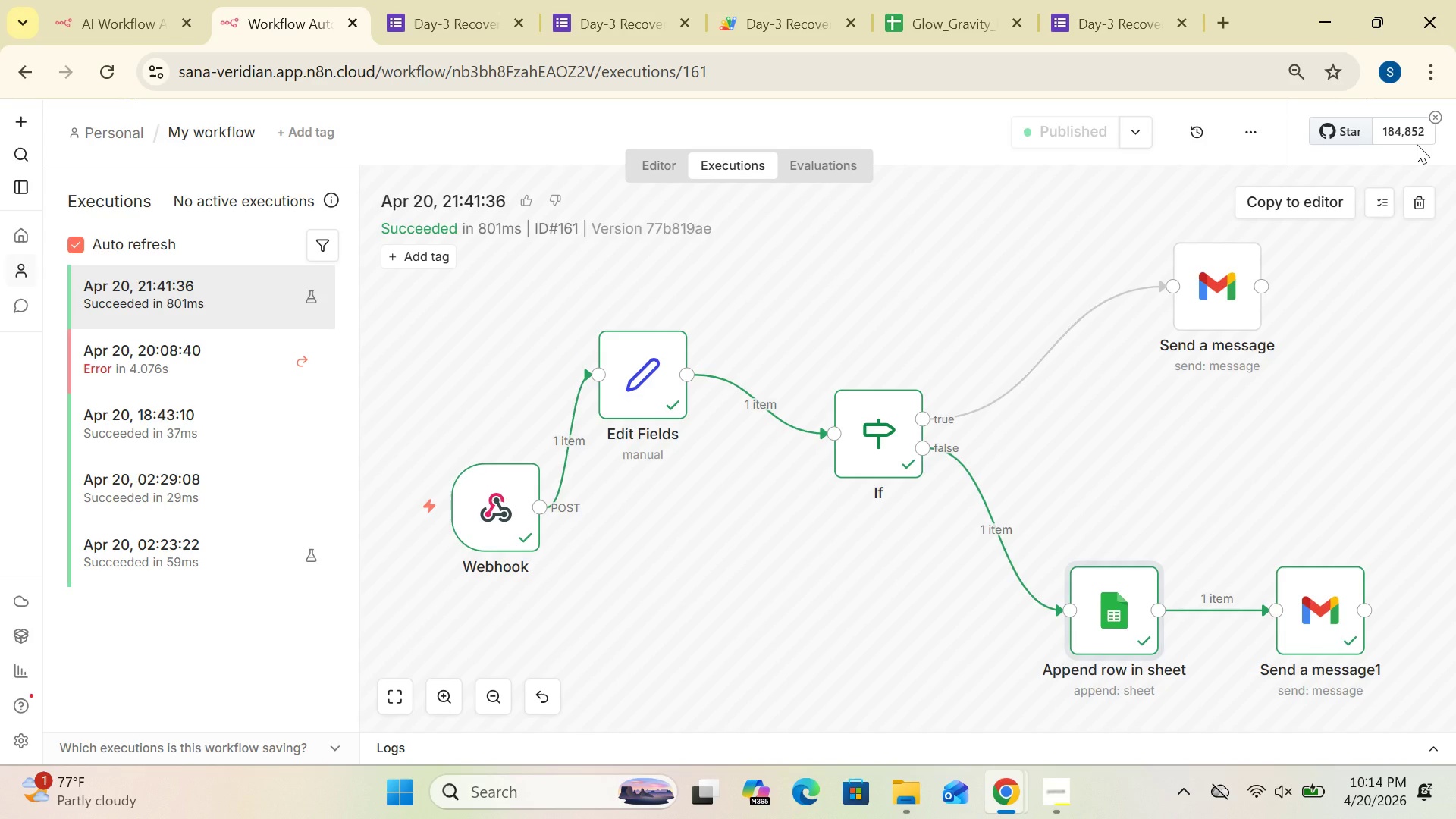 
left_click([657, 164])
 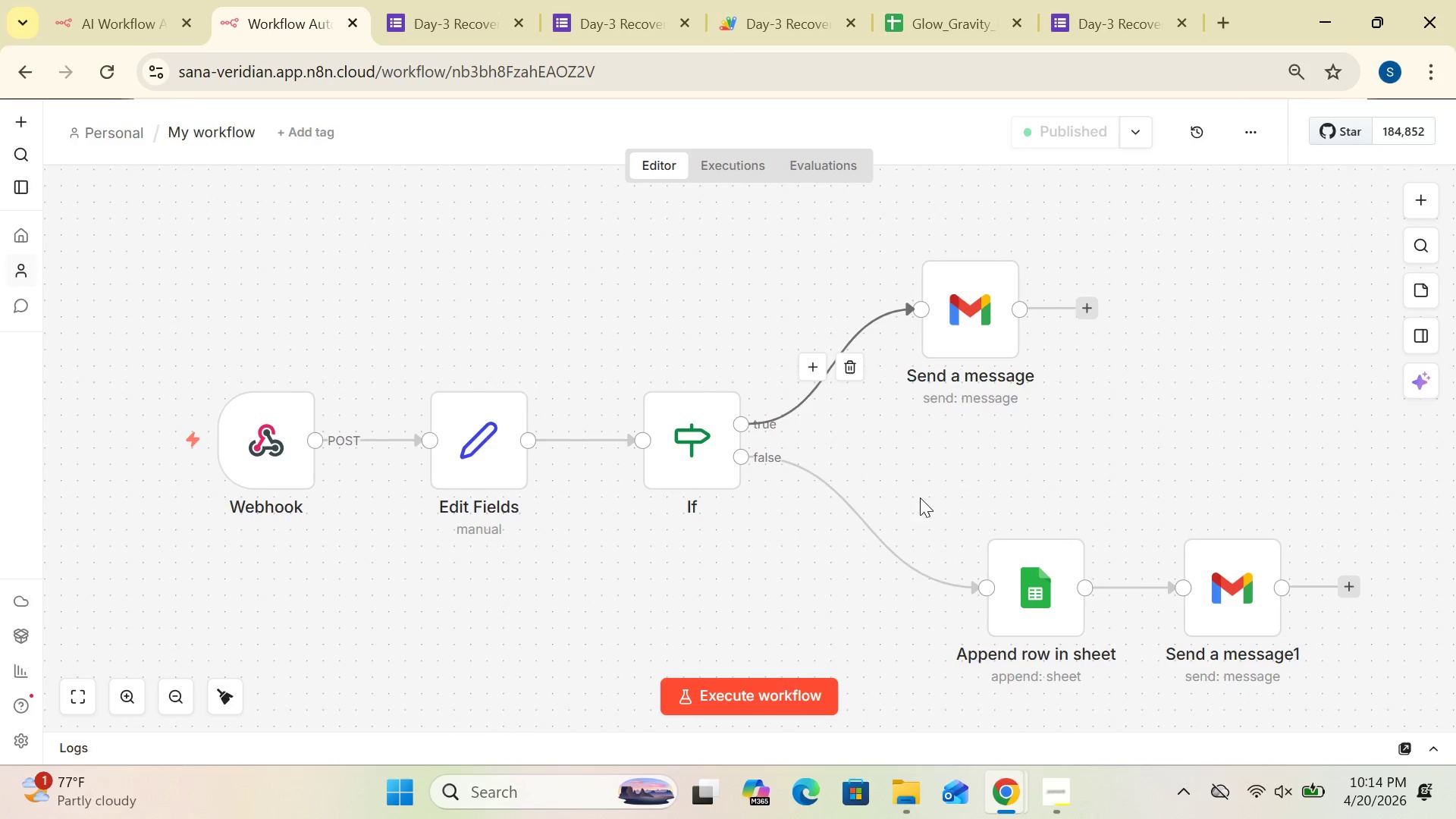 
left_click_drag(start_coordinate=[1063, 602], to_coordinate=[927, 569])
 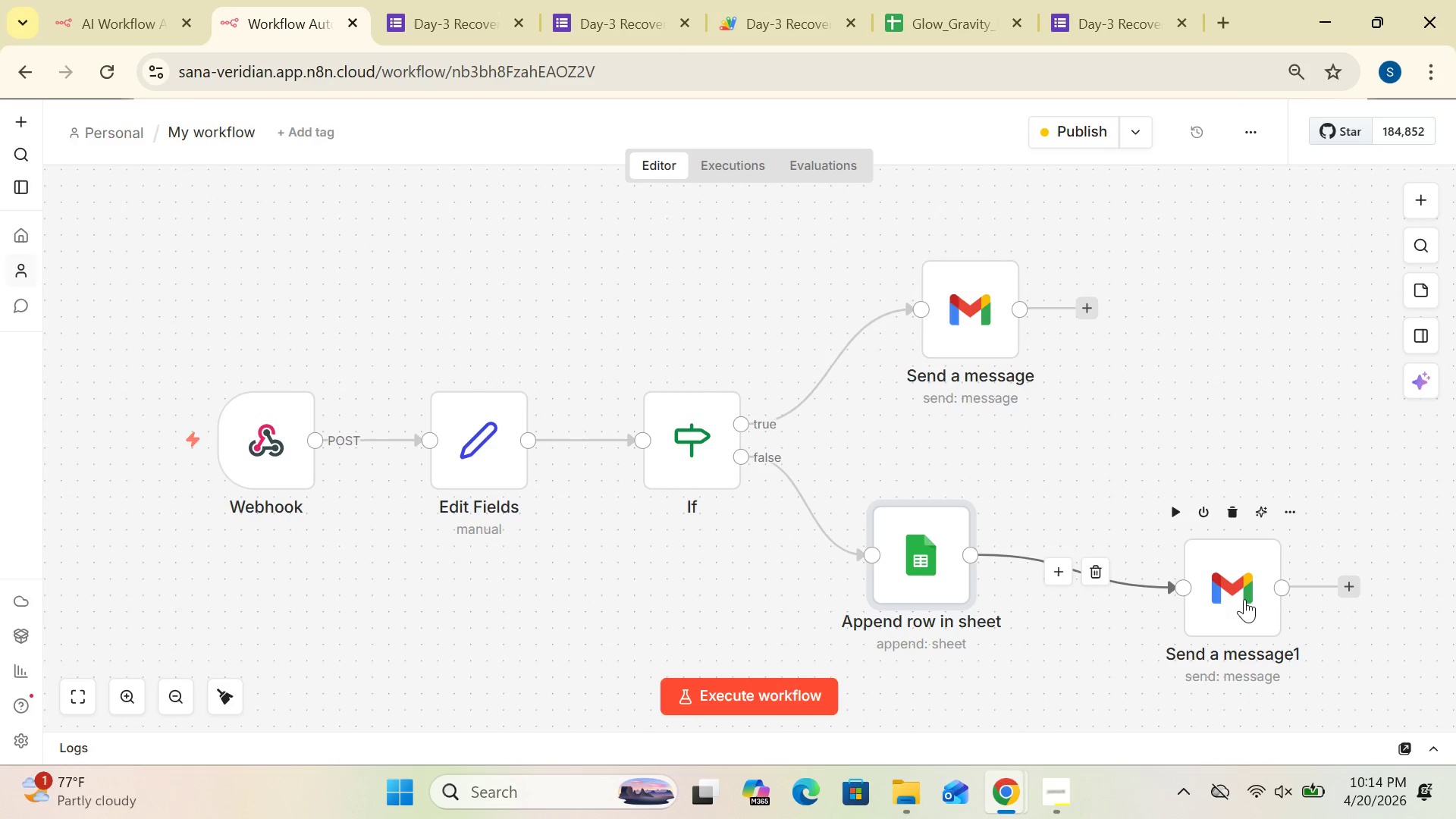 
left_click_drag(start_coordinate=[1244, 599], to_coordinate=[1101, 576])
 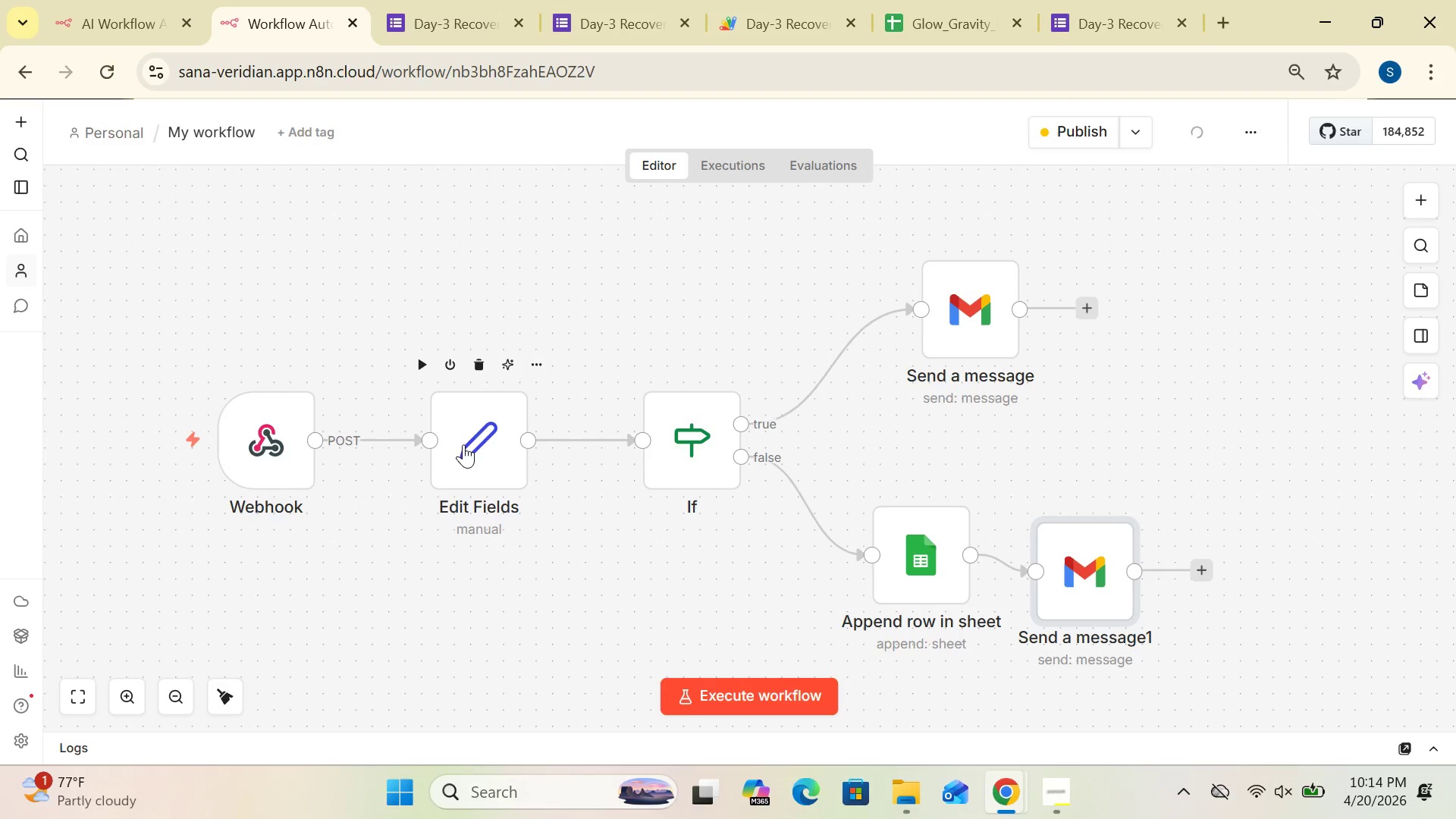 
double_click([463, 444])
 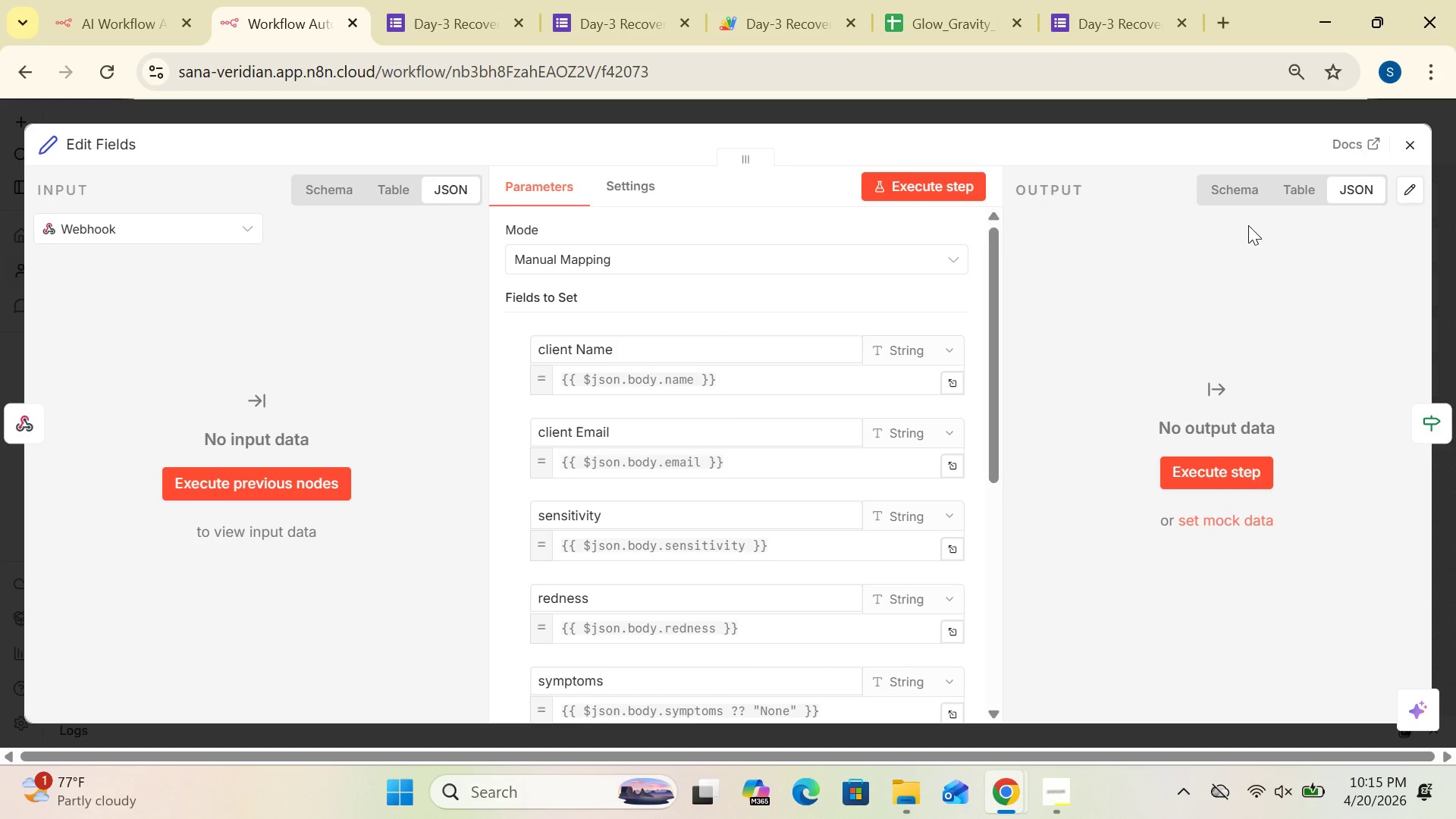 
wait(45.91)
 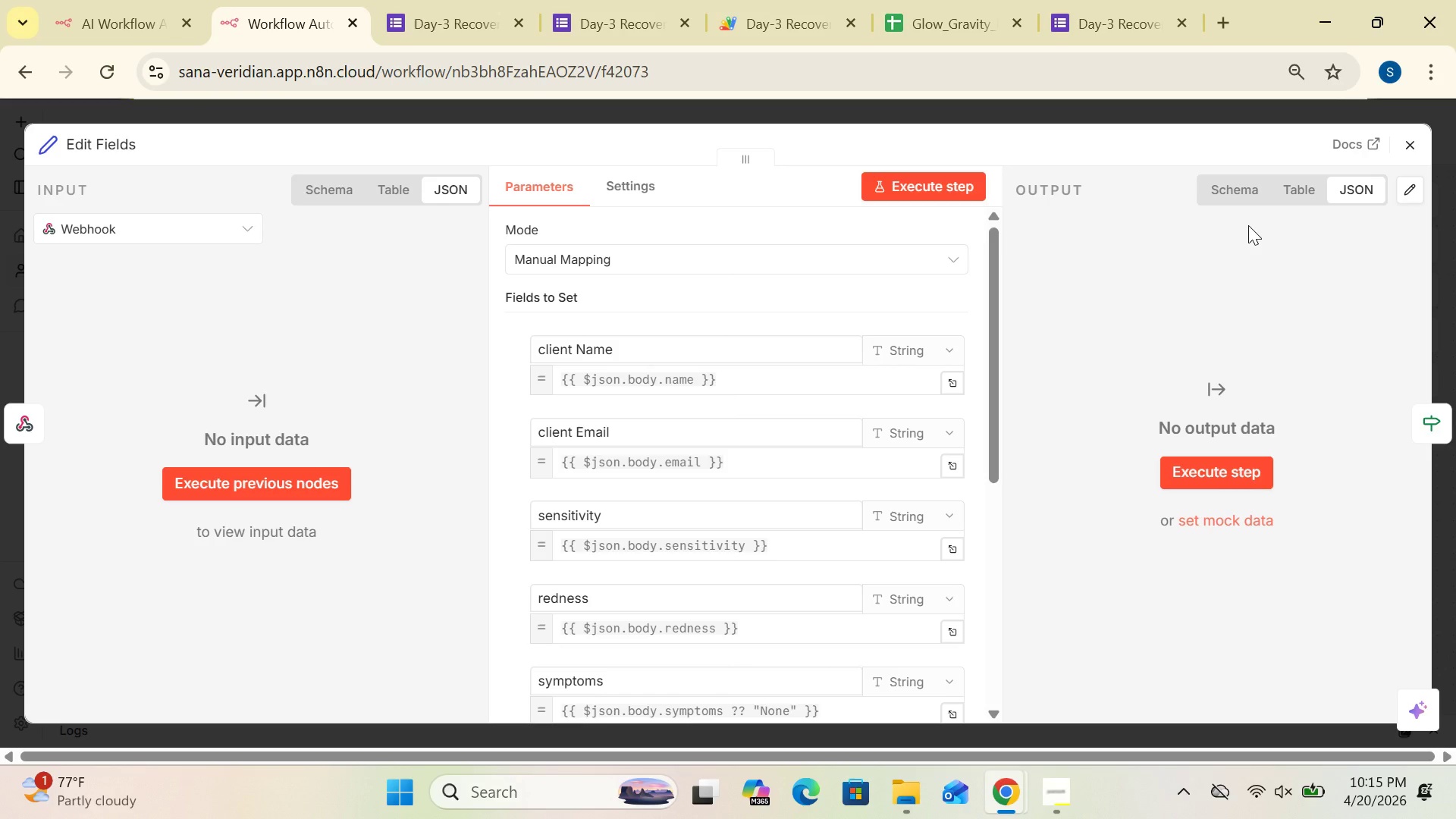 
left_click([1408, 140])
 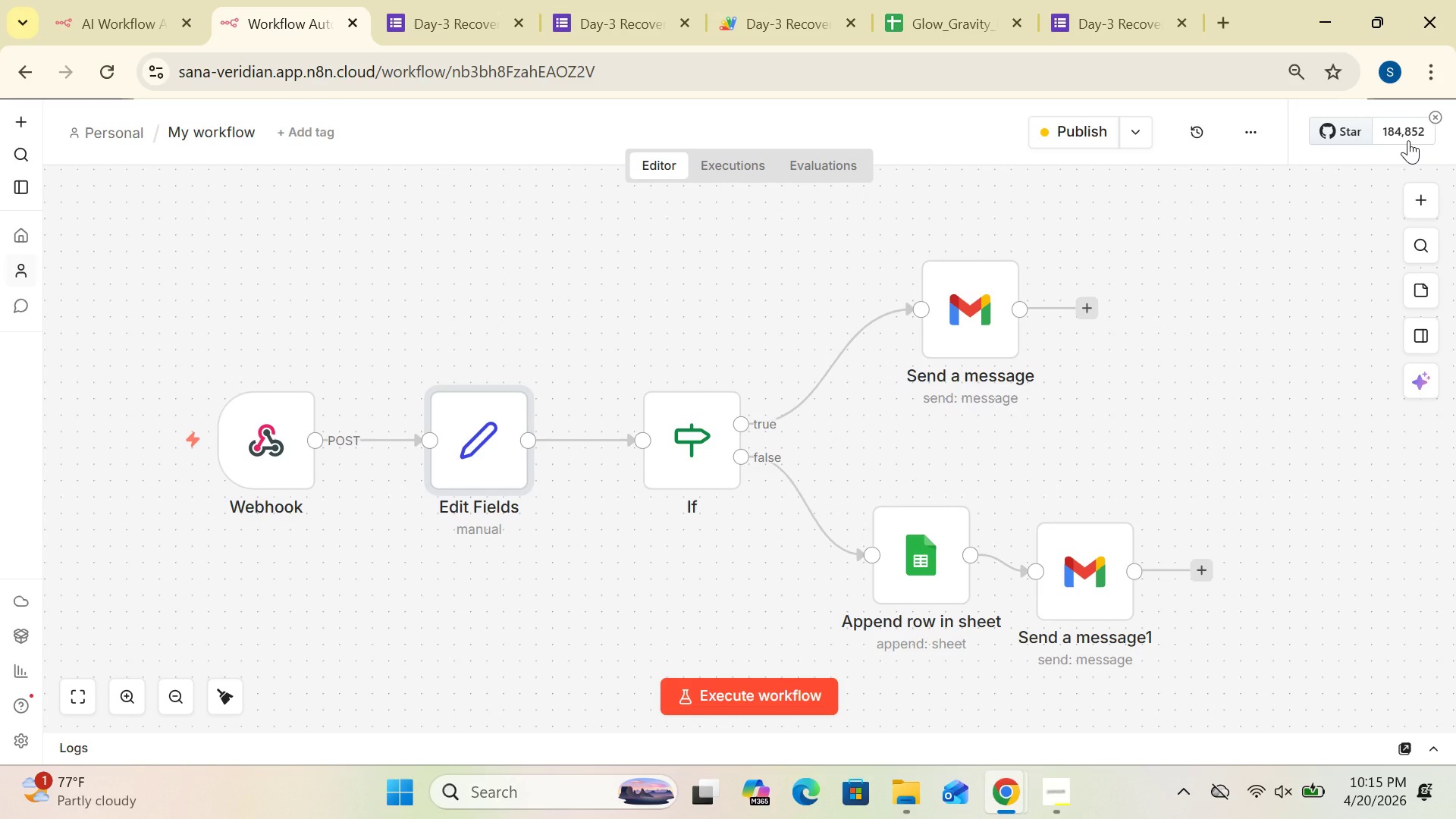 
wait(19.22)
 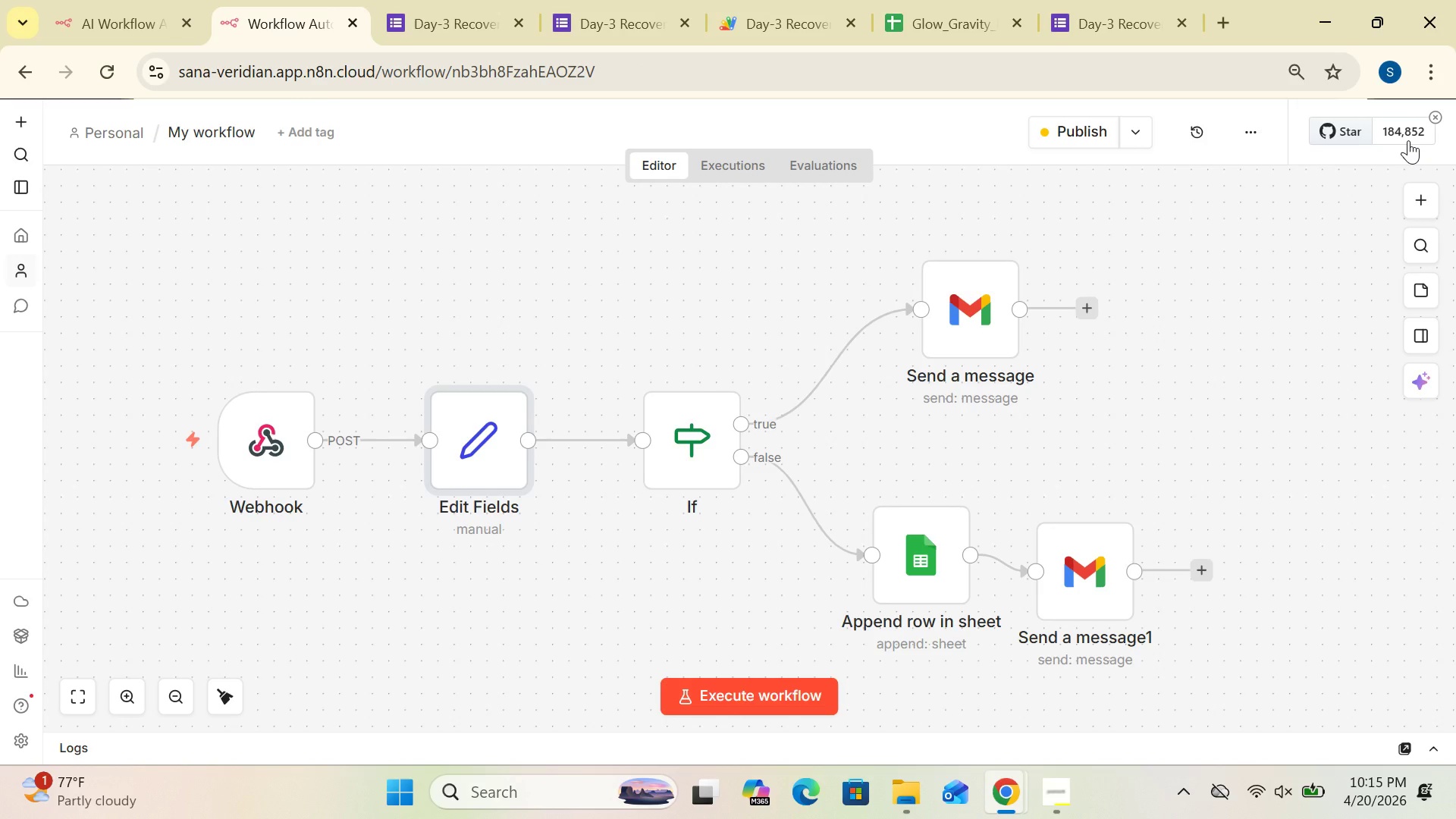 
double_click([971, 311])
 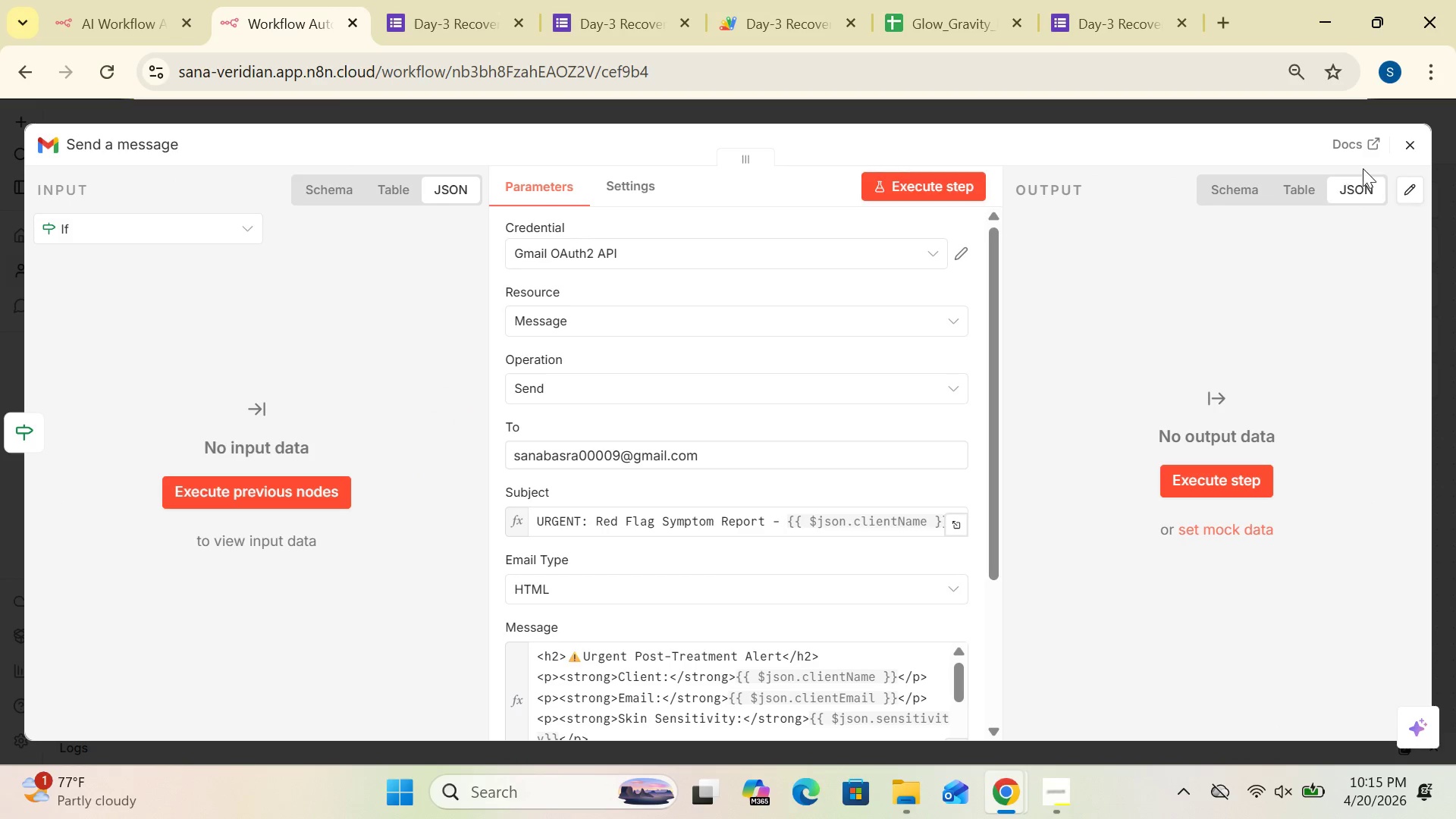 
left_click([1409, 149])
 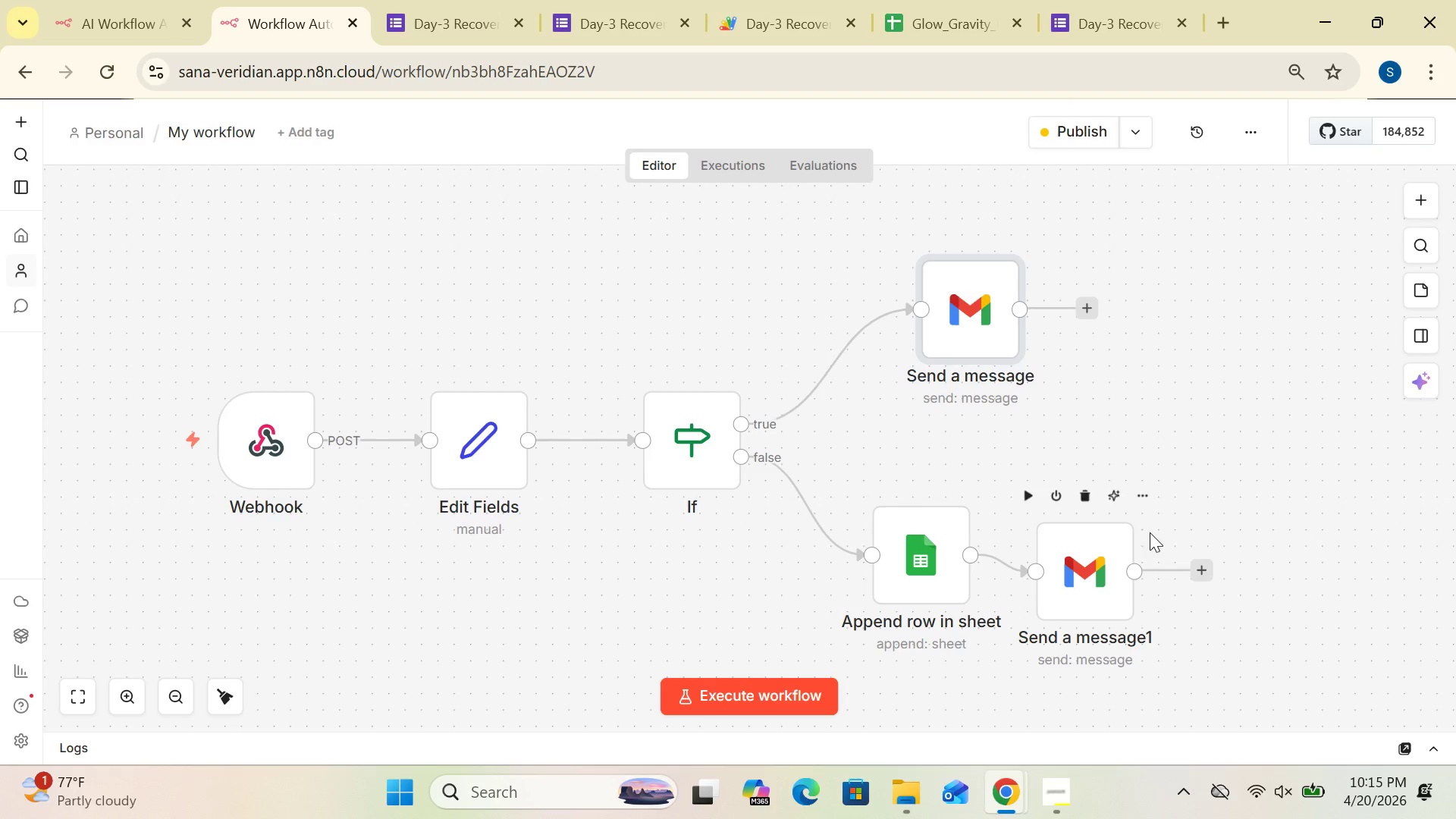 
wait(5.09)
 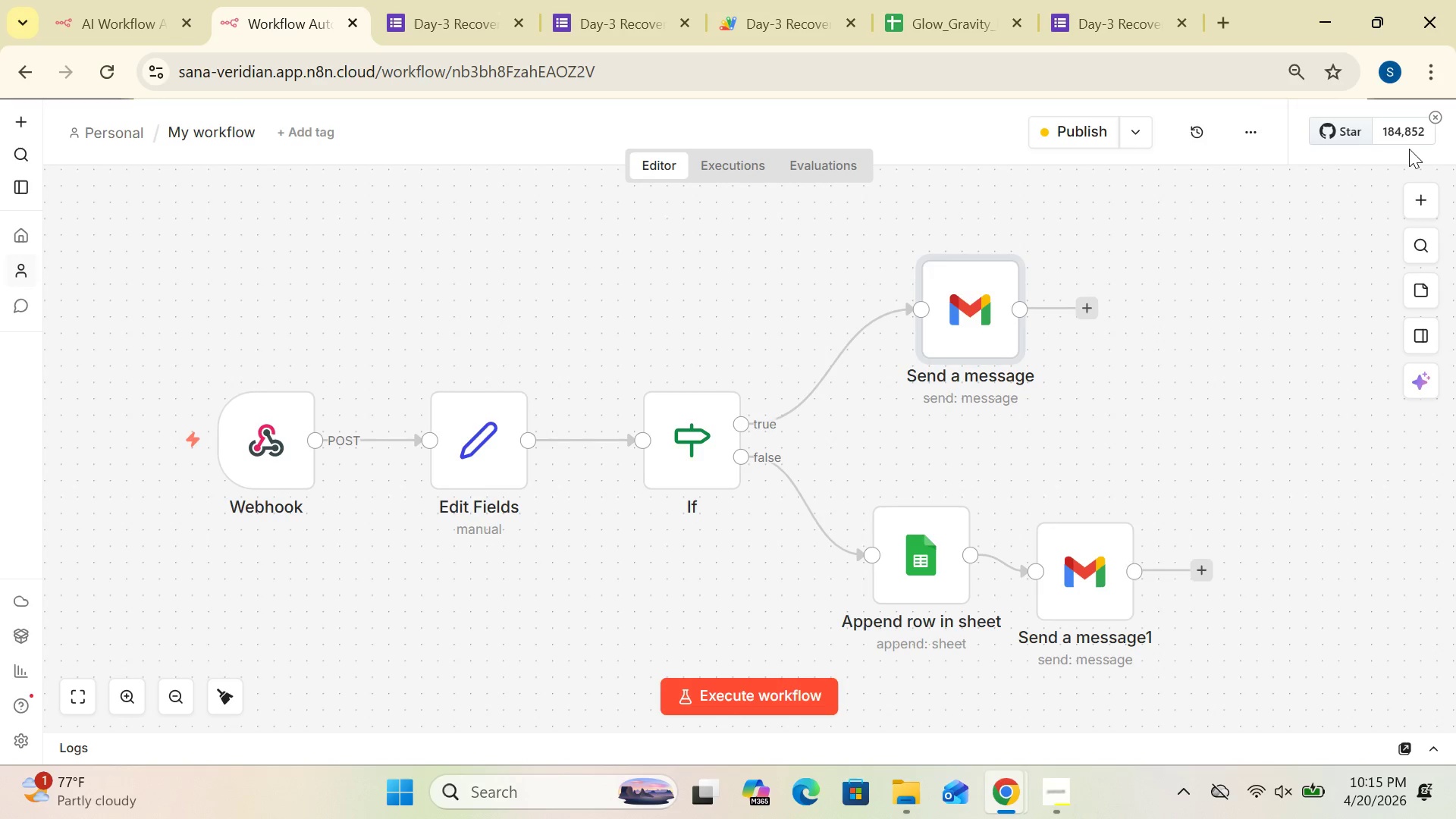 
left_click_drag(start_coordinate=[1094, 576], to_coordinate=[1147, 509])
 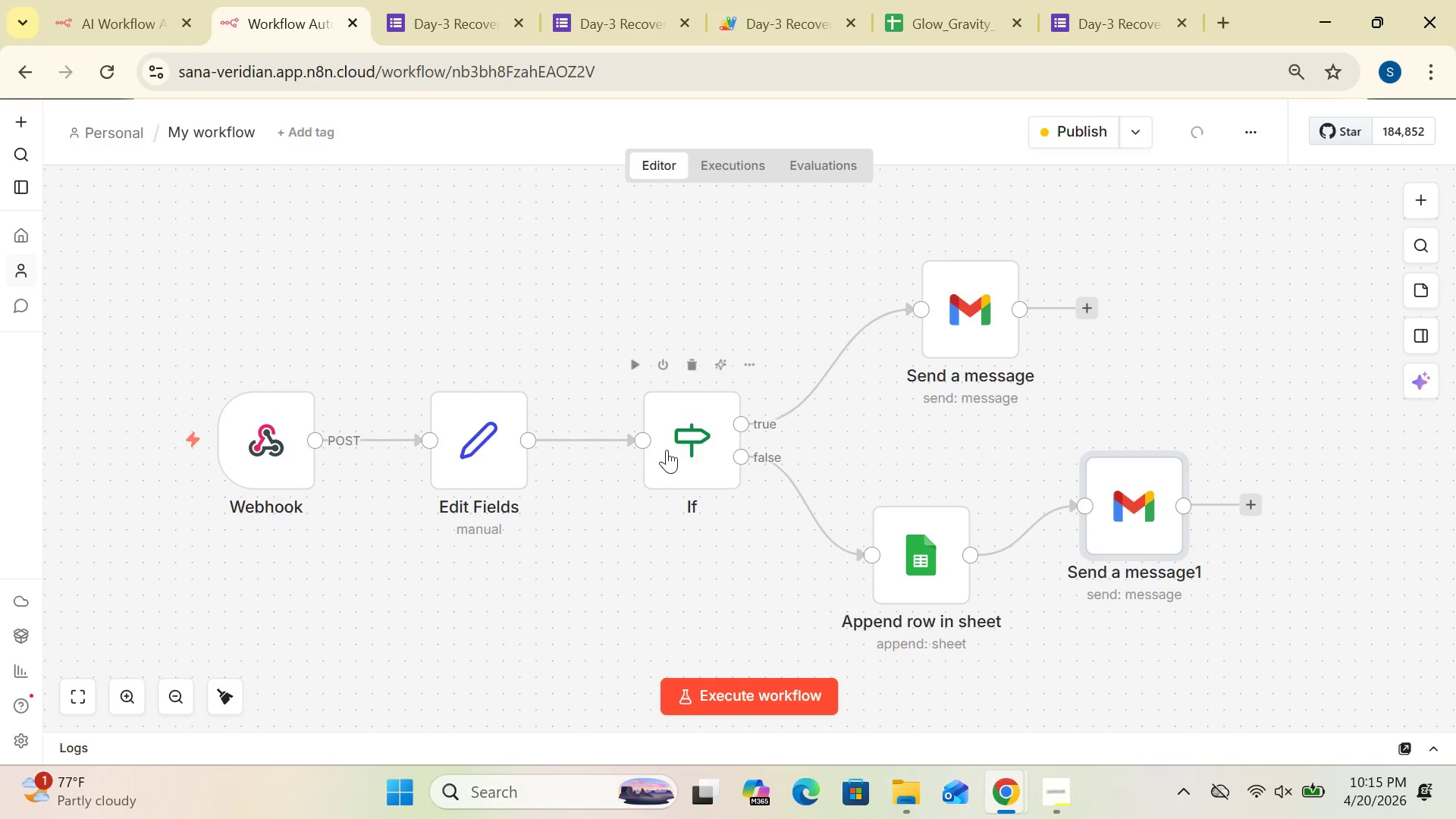 
left_click_drag(start_coordinate=[693, 440], to_coordinate=[620, 441])
 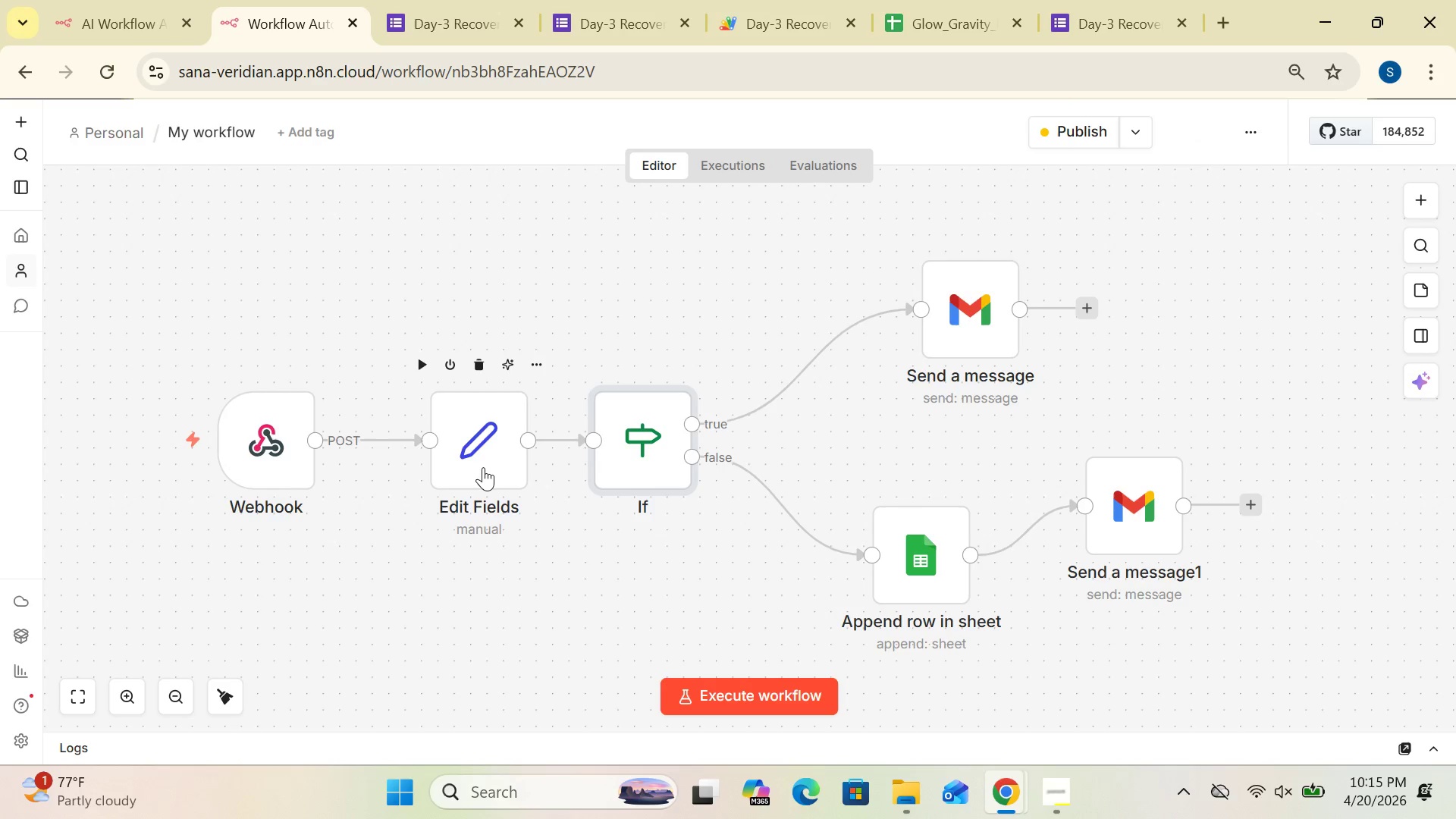 
left_click_drag(start_coordinate=[483, 467], to_coordinate=[435, 461])
 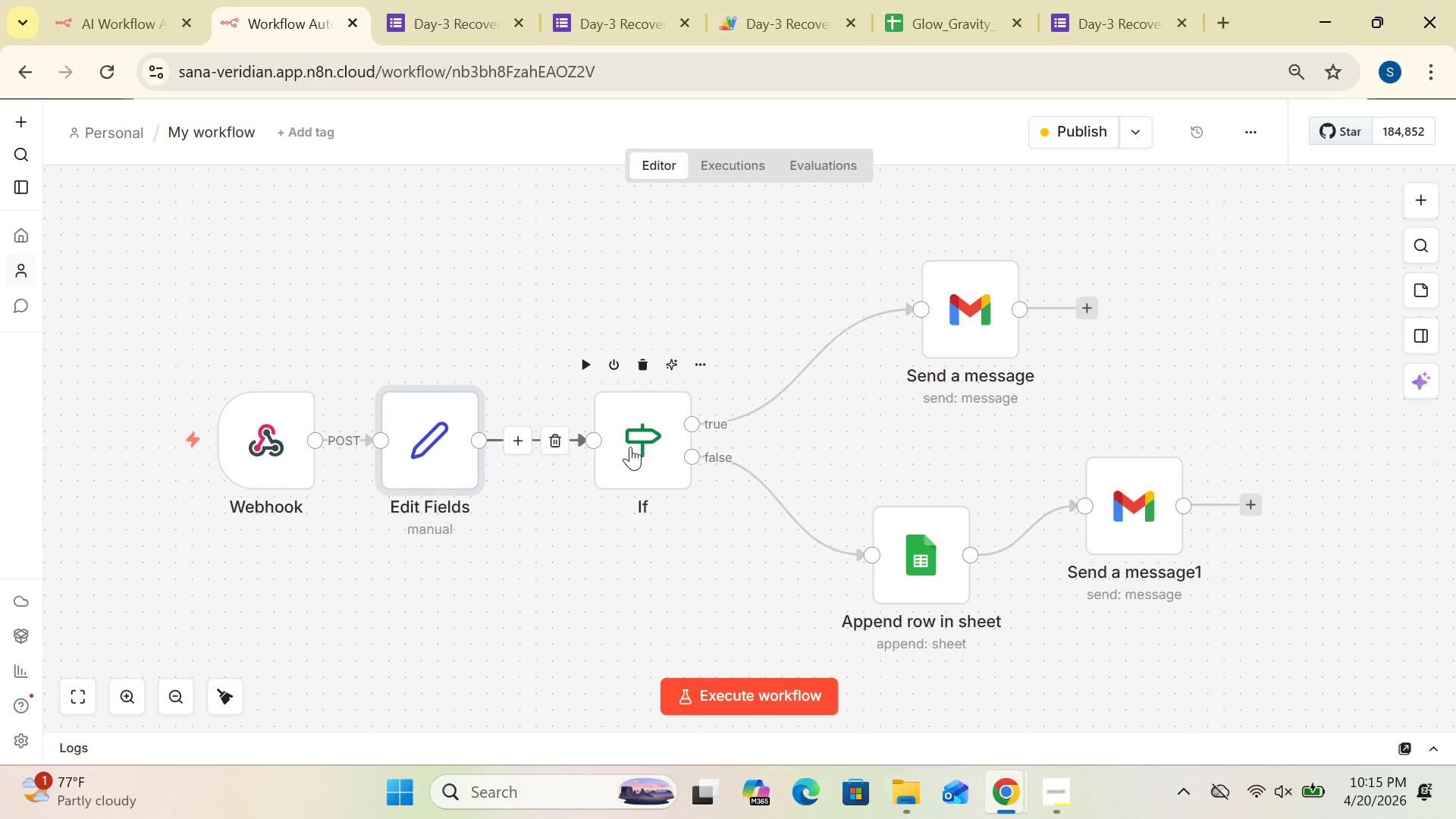 
left_click_drag(start_coordinate=[635, 447], to_coordinate=[595, 447])
 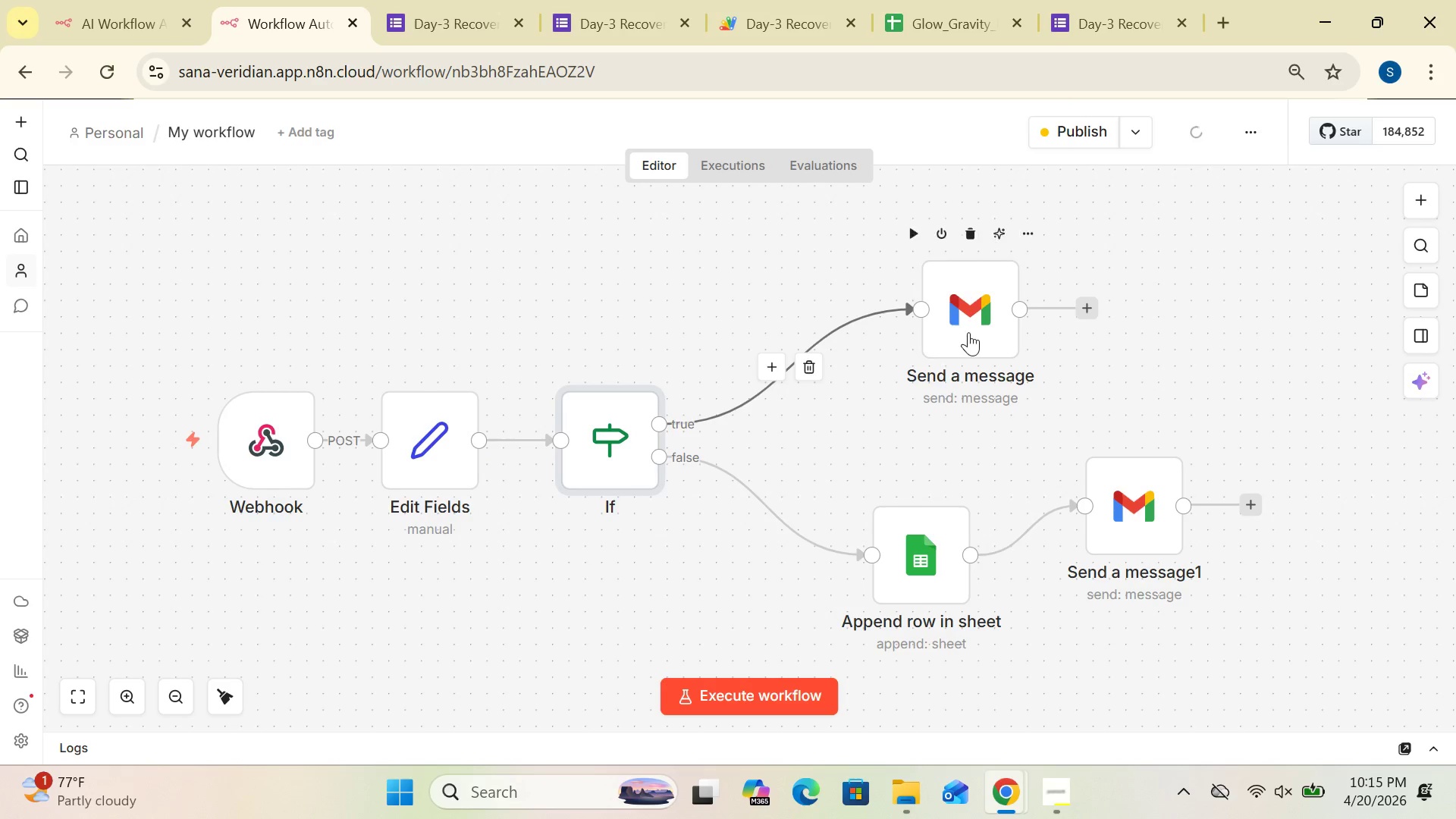 
left_click_drag(start_coordinate=[968, 332], to_coordinate=[893, 336])
 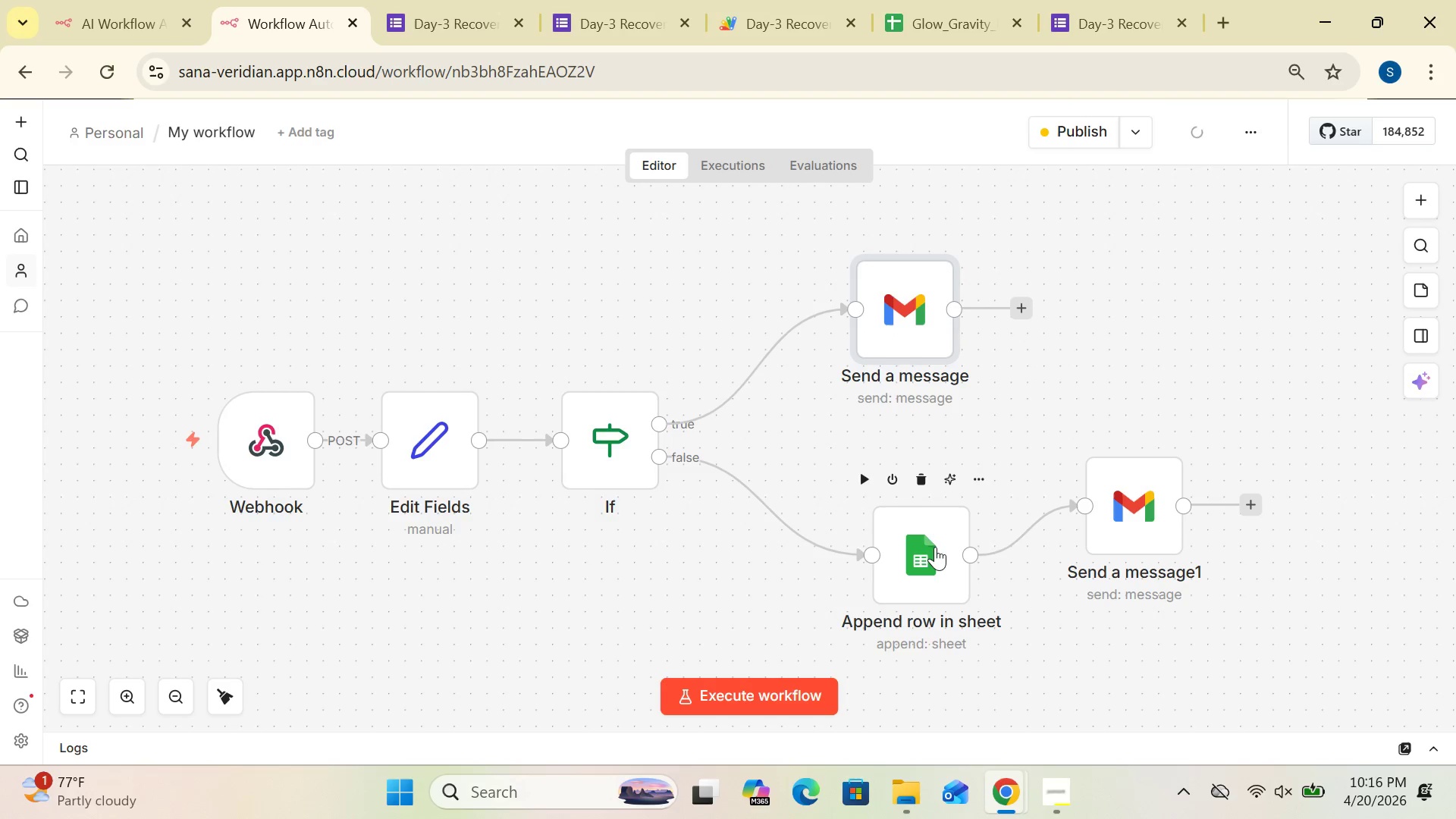 
left_click_drag(start_coordinate=[934, 547], to_coordinate=[897, 517])
 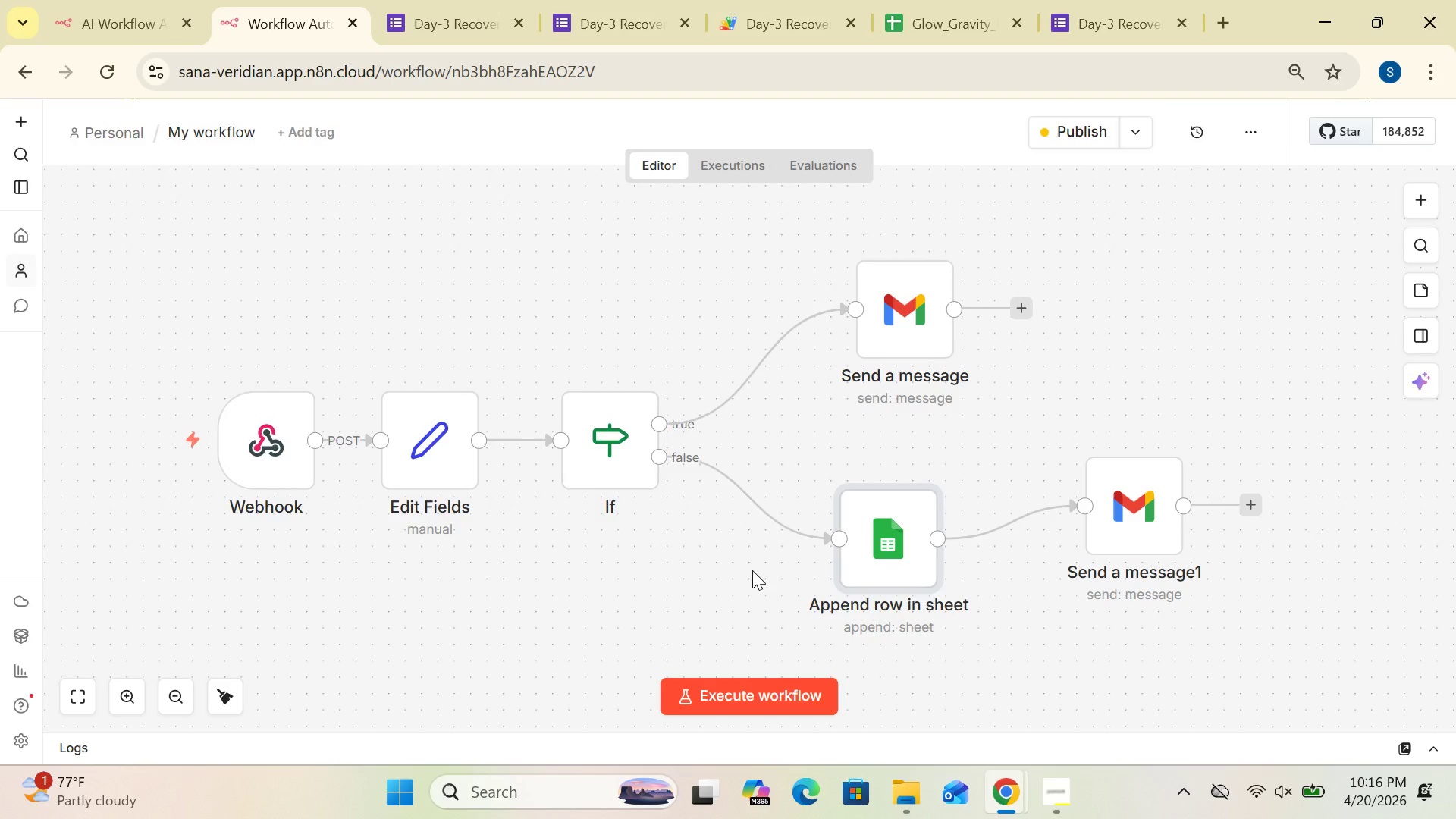 
wait(11.38)
 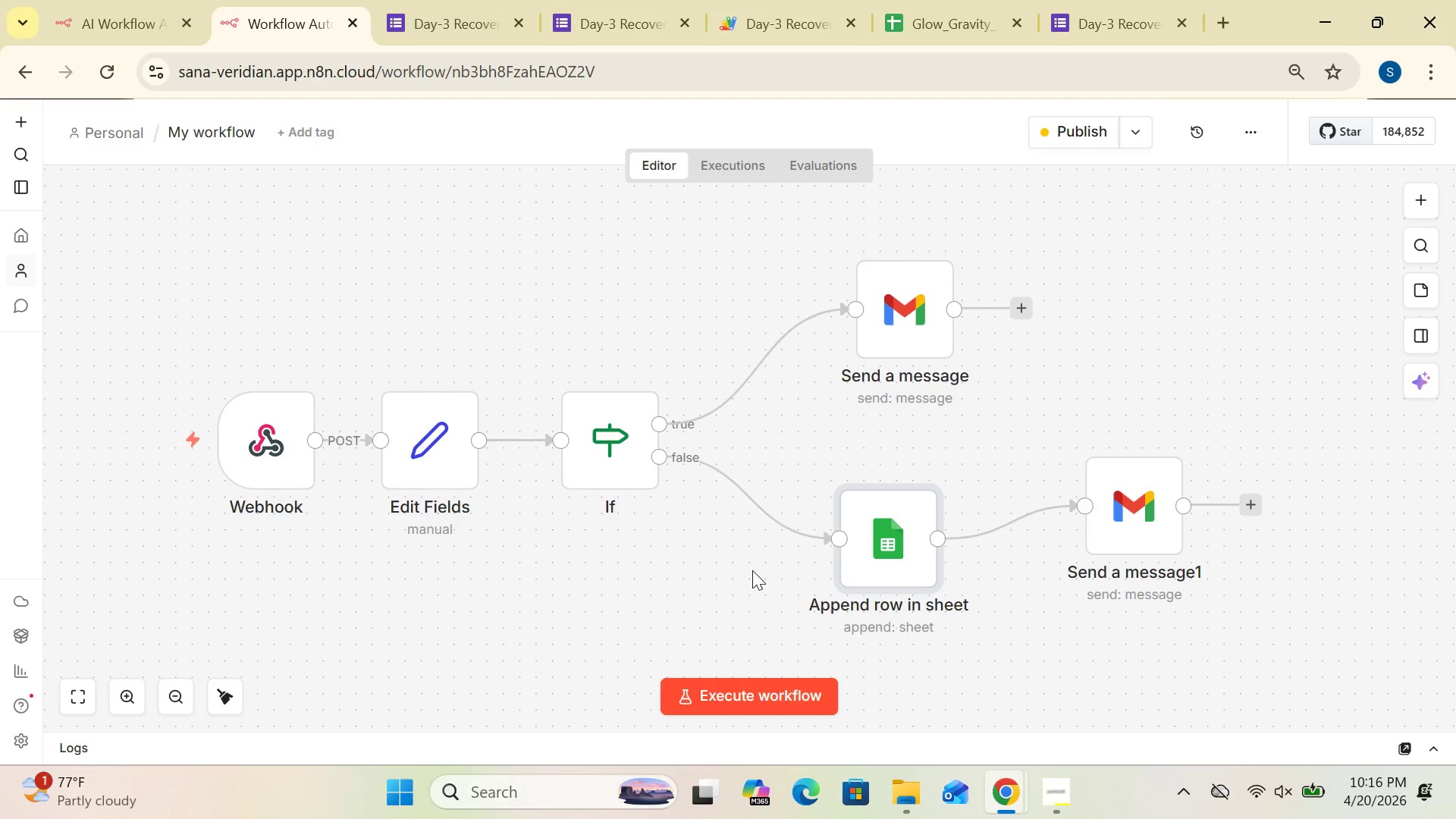 
double_click([442, 468])
 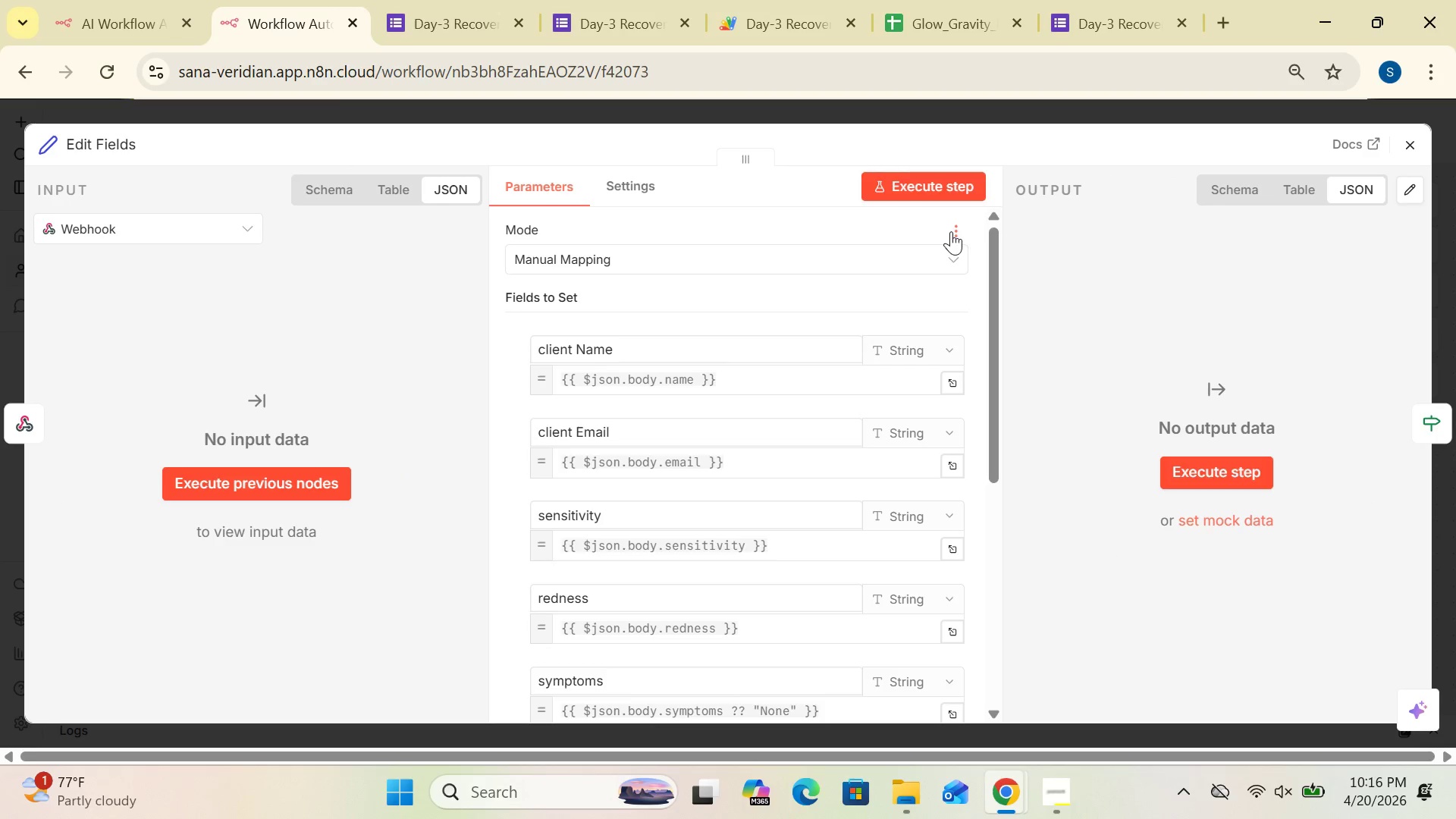 
left_click([937, 184])
 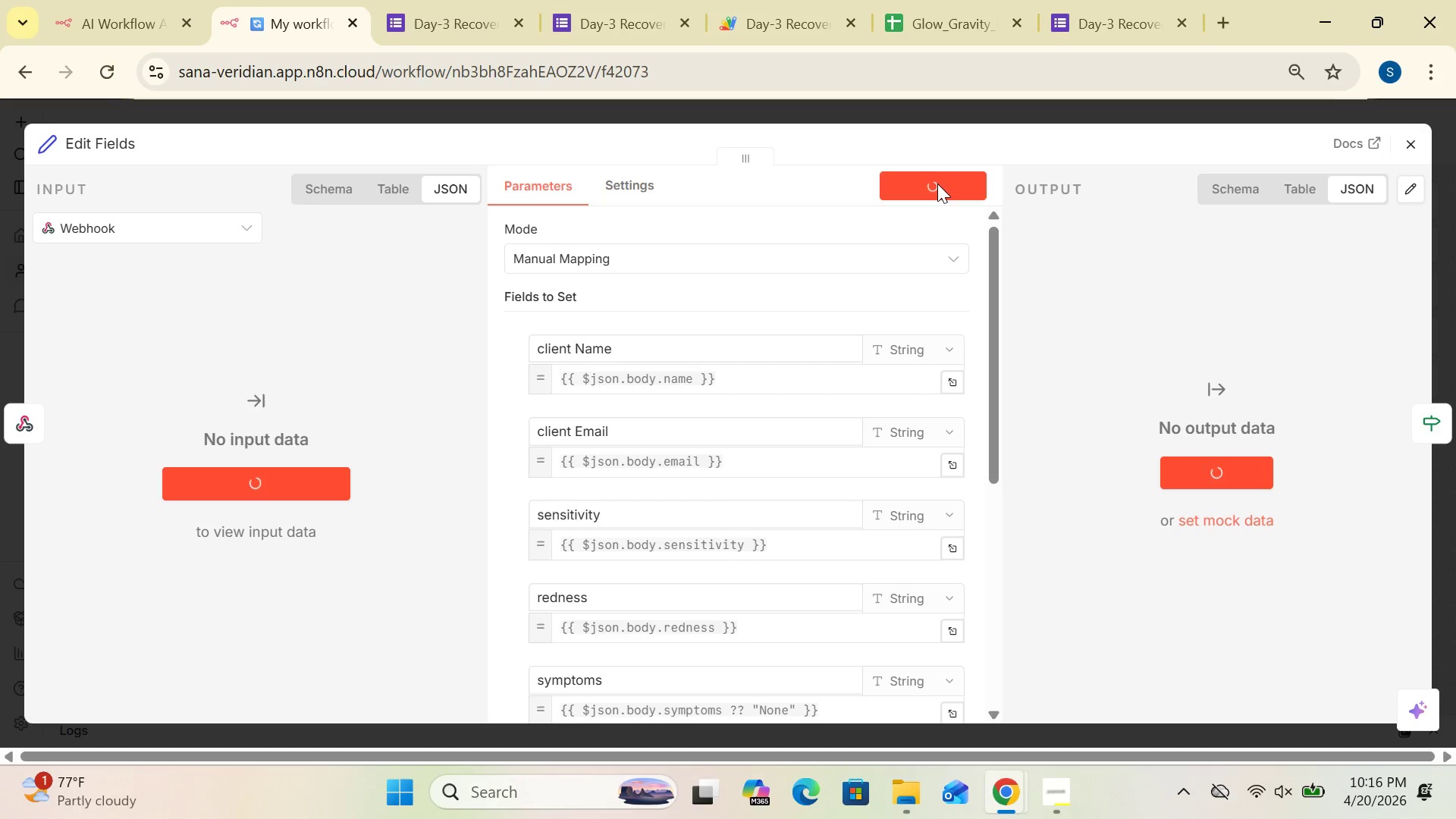 
wait(22.11)
 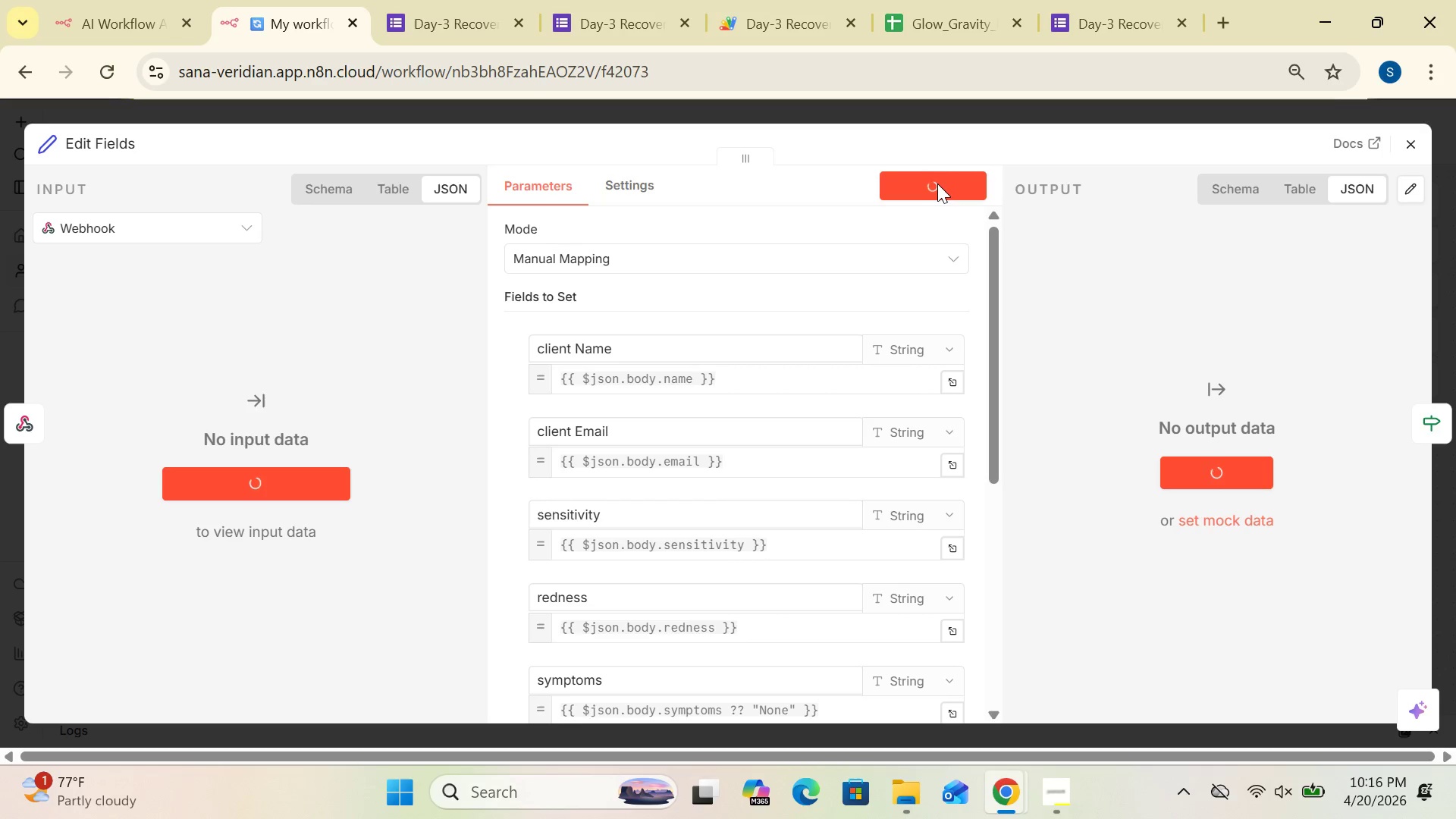 
left_click([1228, 475])
 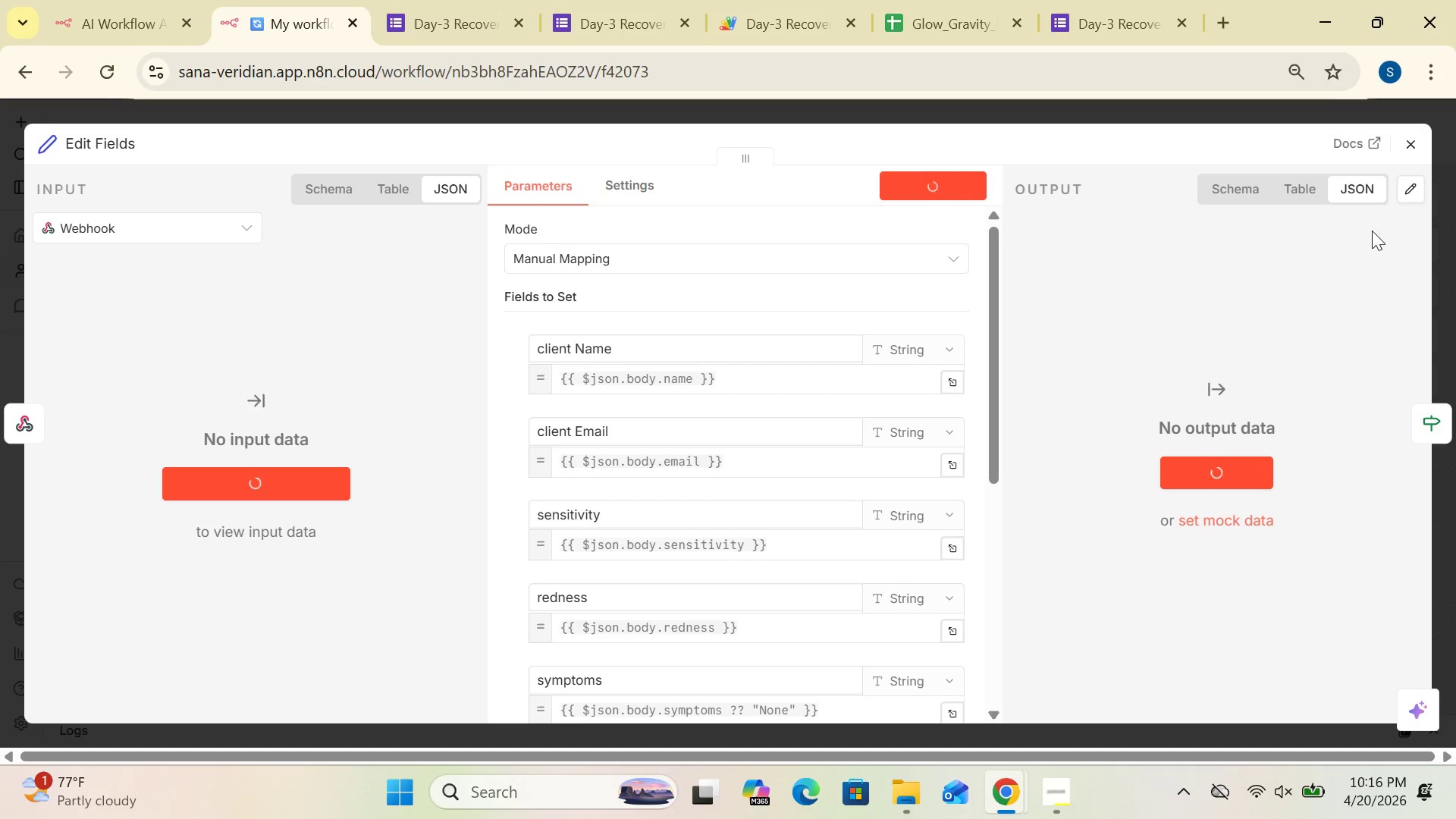 
left_click([1406, 148])
 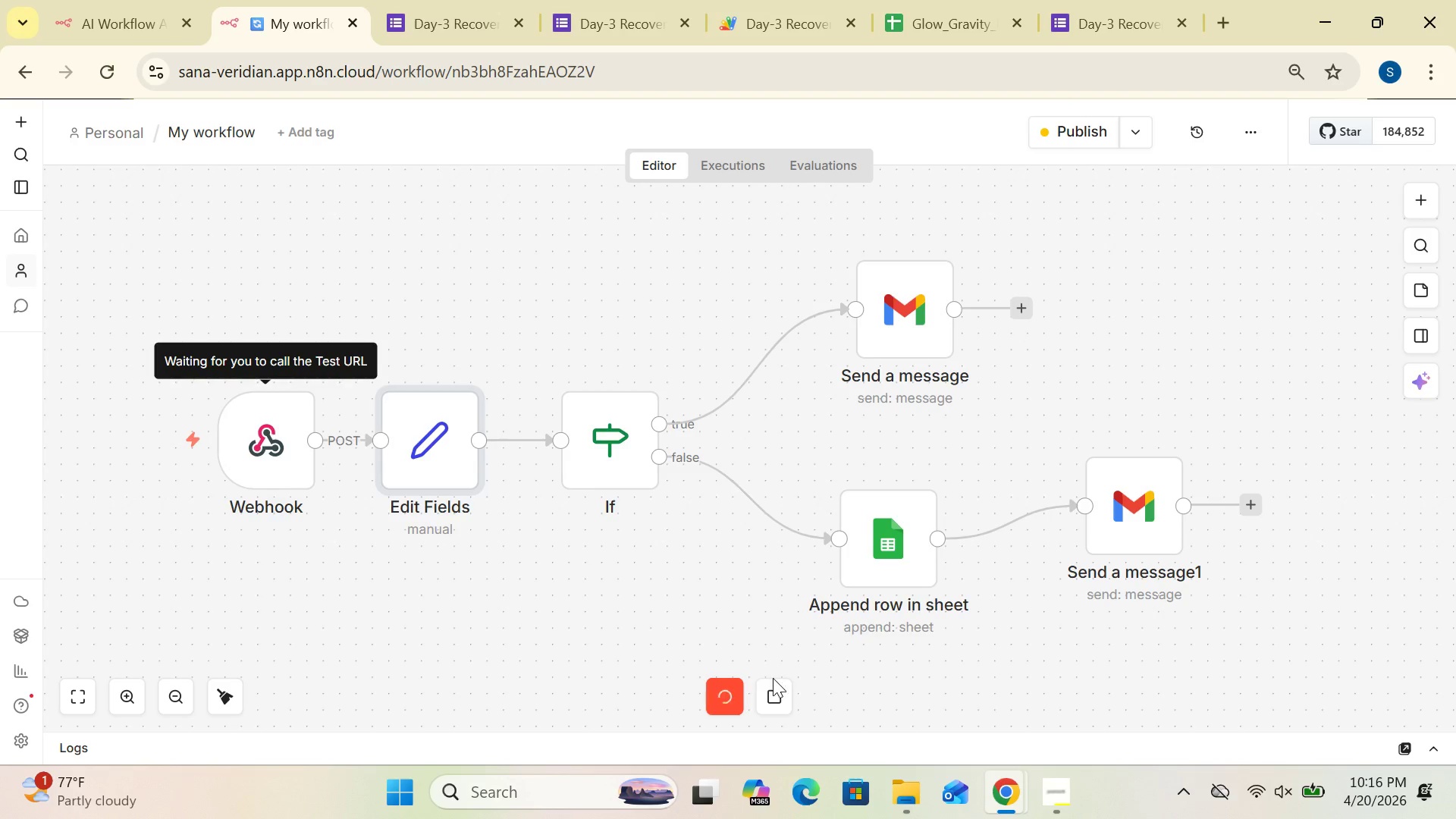 
left_click([780, 693])
 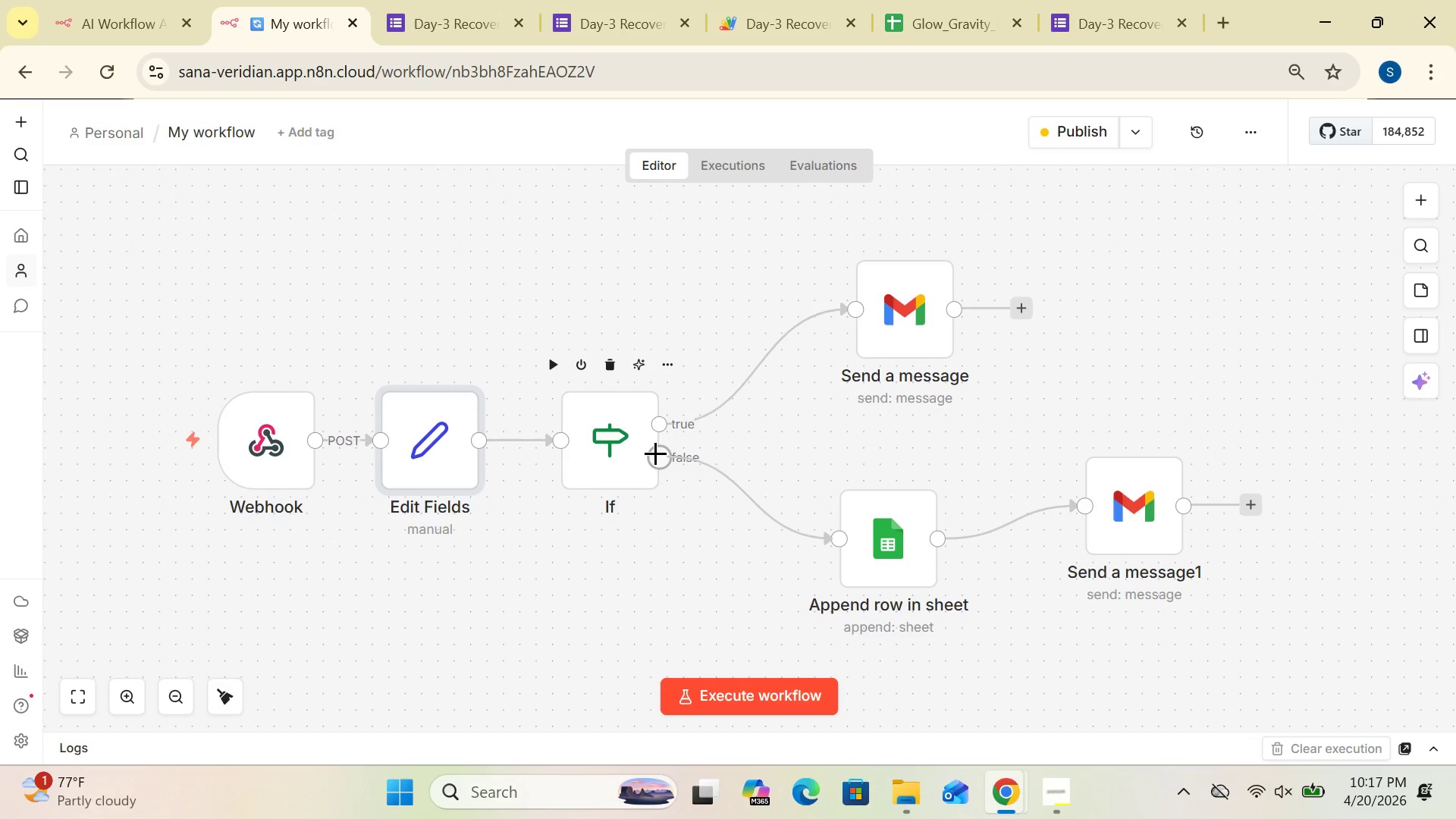 
wait(26.39)
 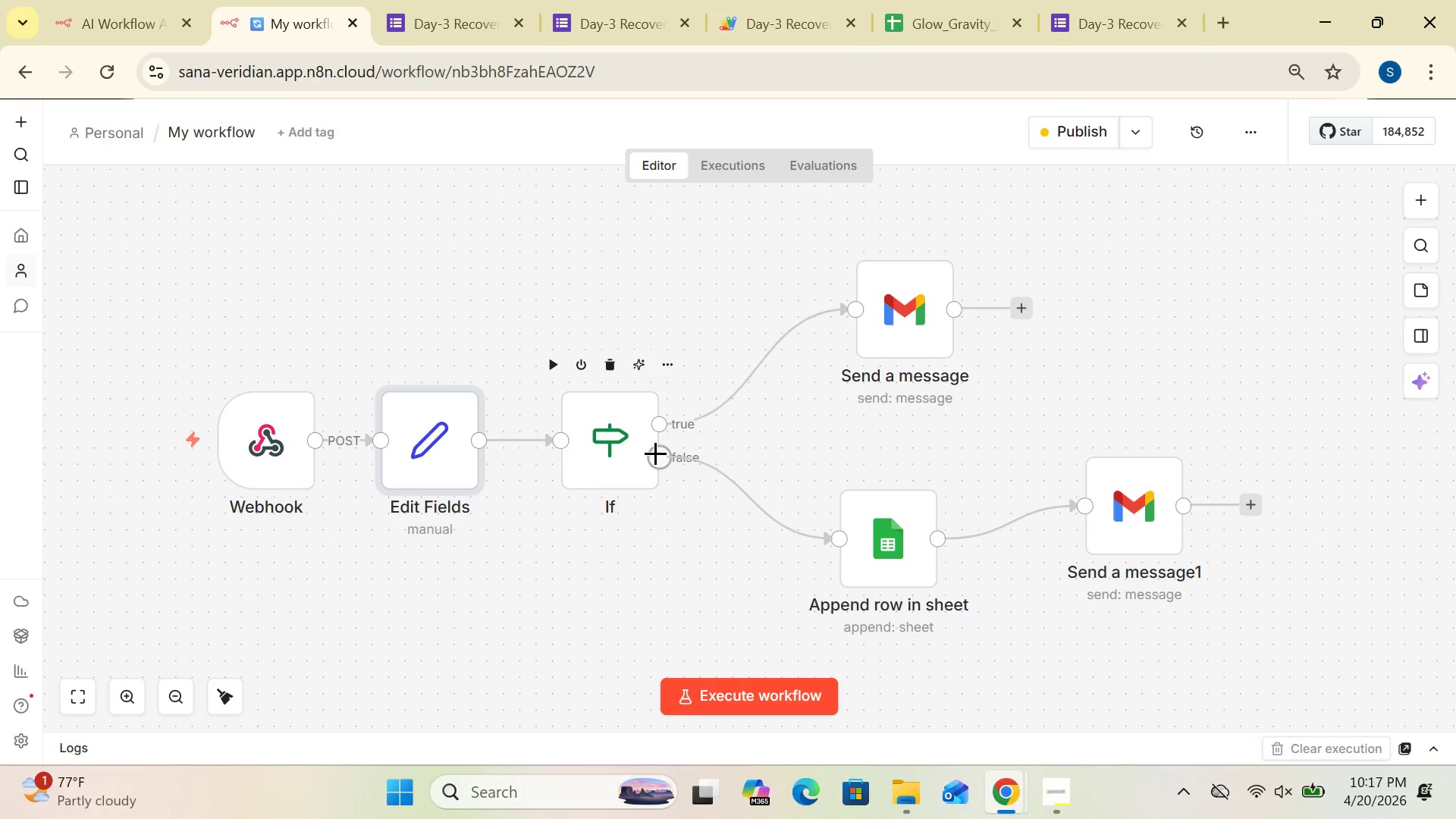 
left_click([1134, 131])
 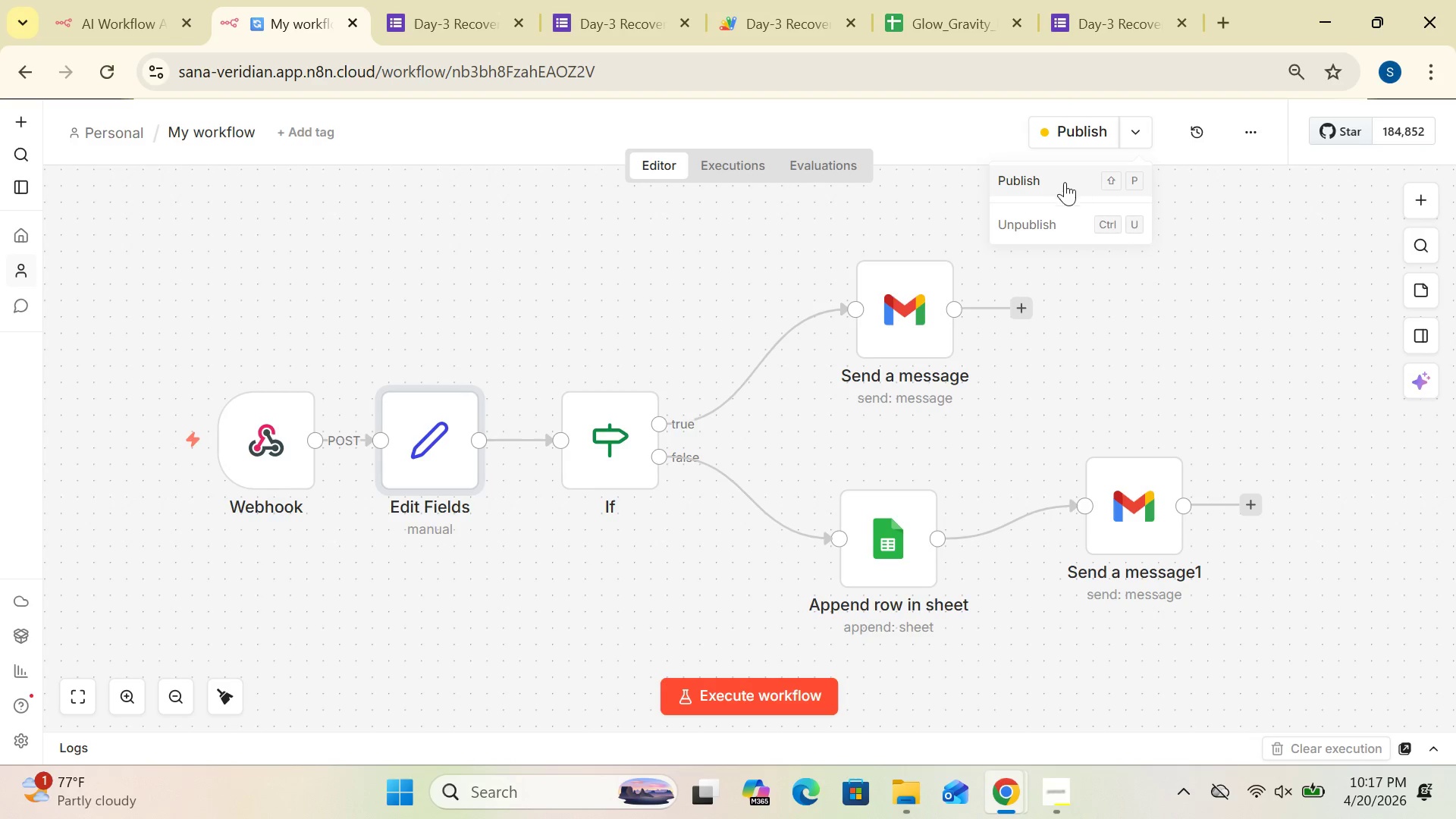 
left_click([1056, 182])
 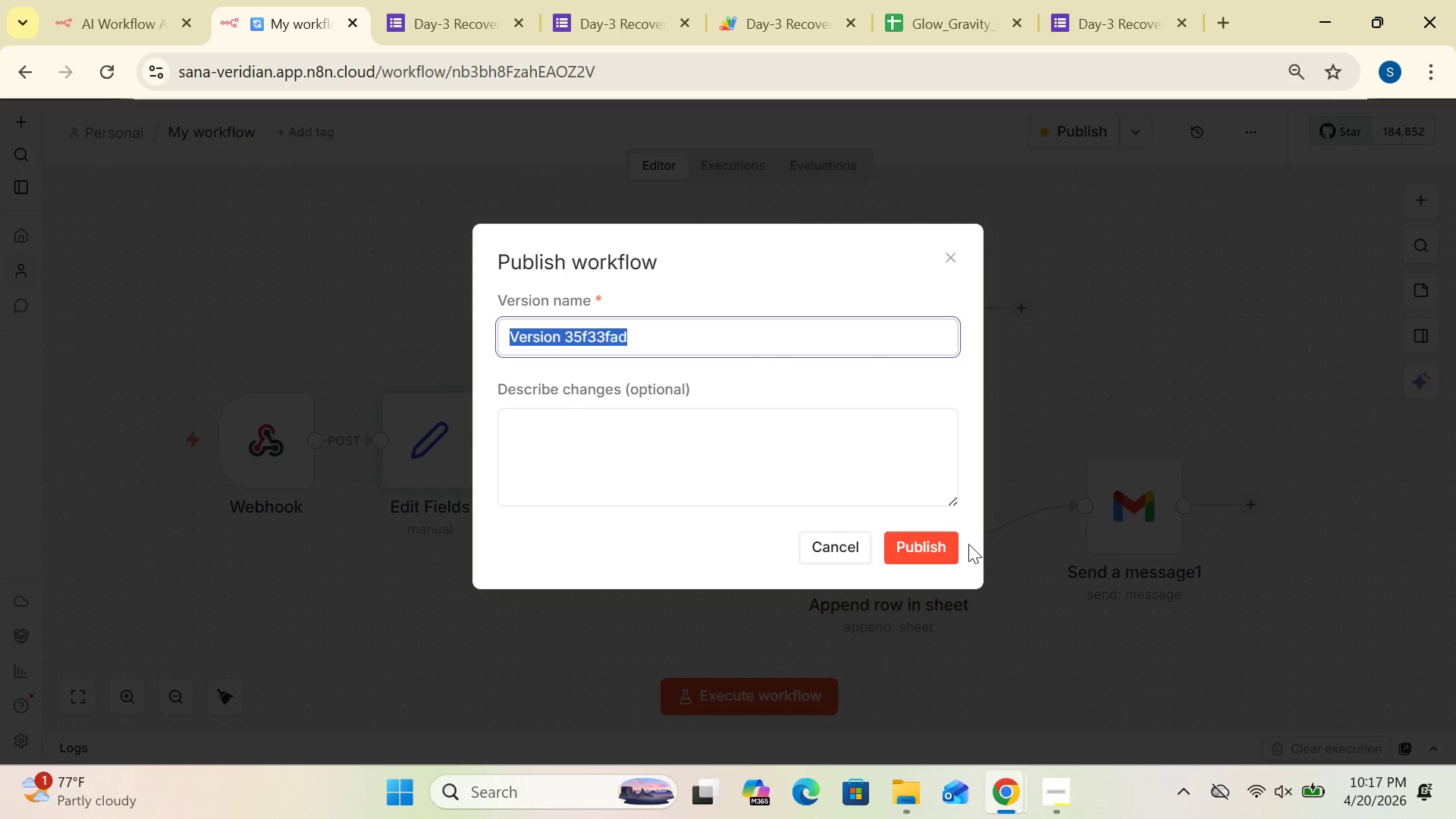 
left_click([946, 542])
 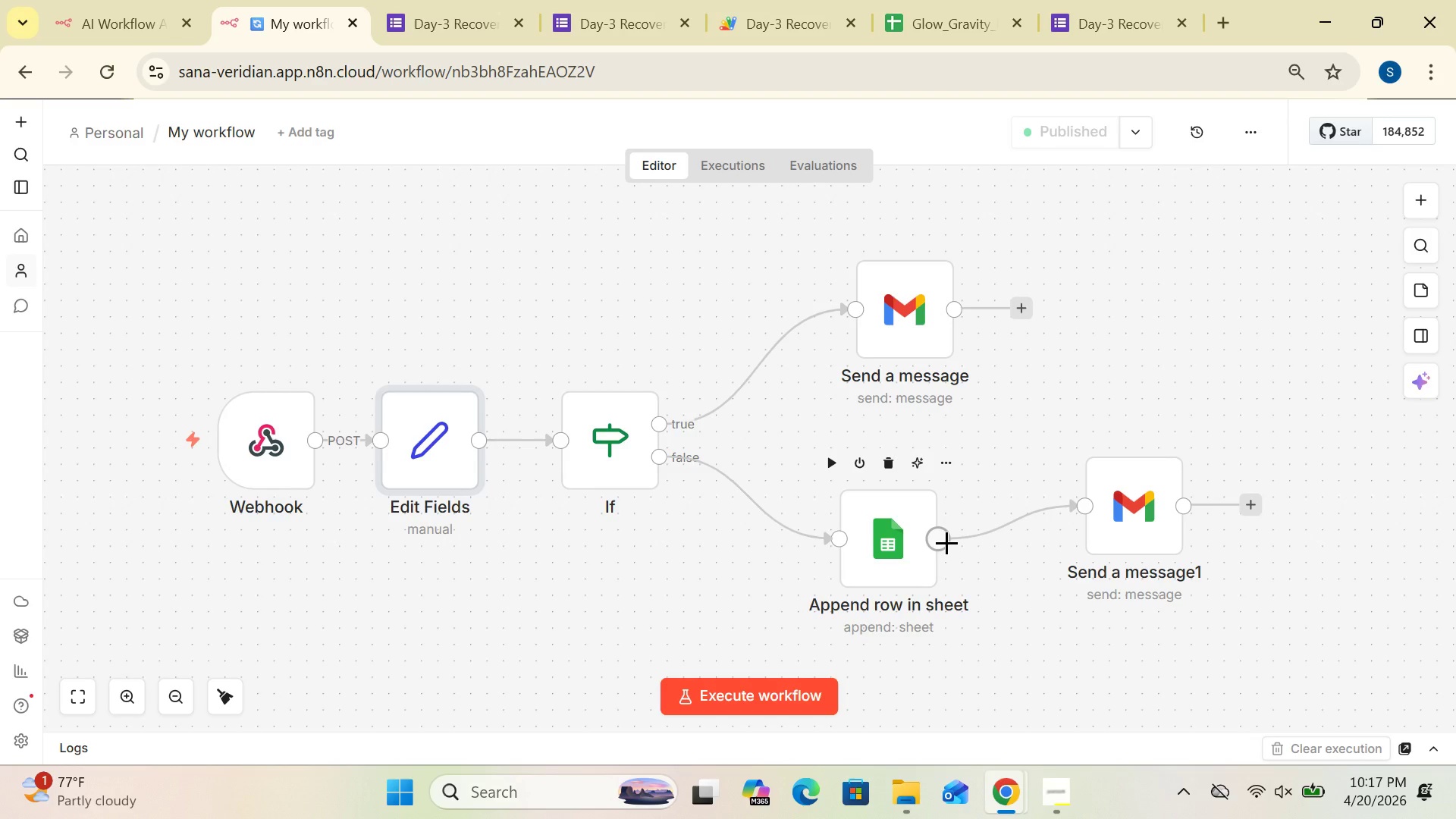 
left_click([1145, 353])
 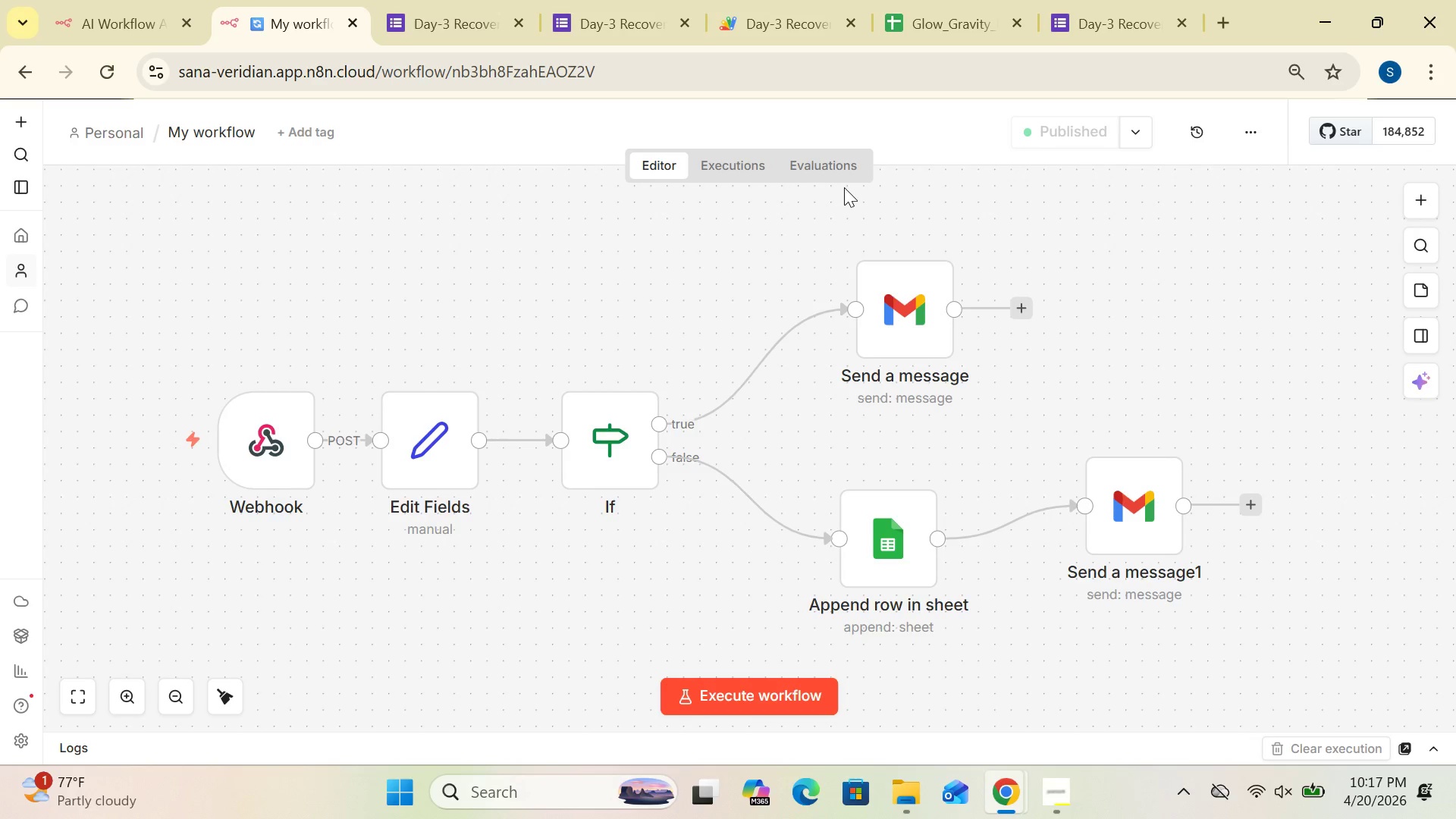 
double_click([745, 171])
 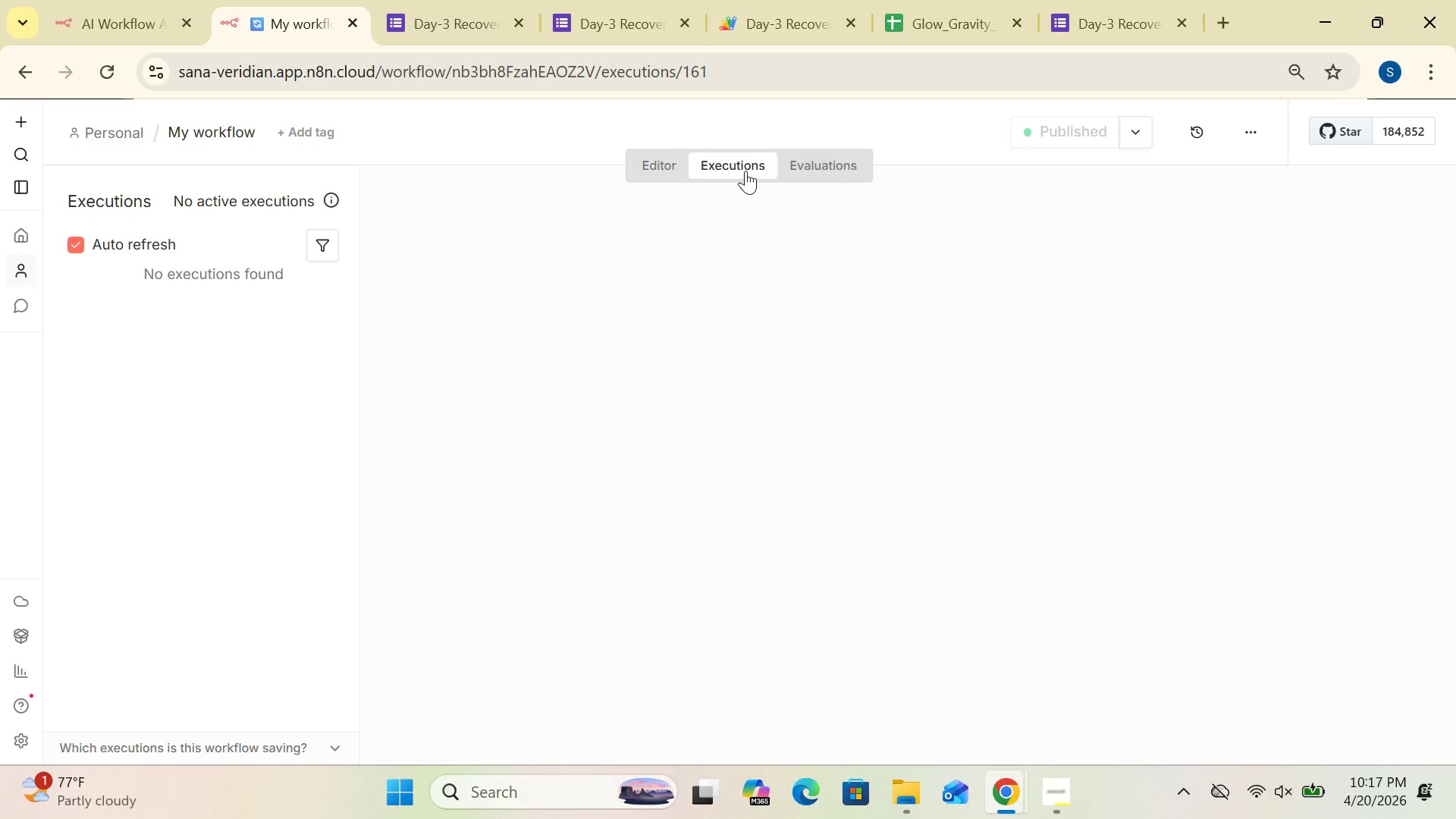 
triple_click([745, 171])
 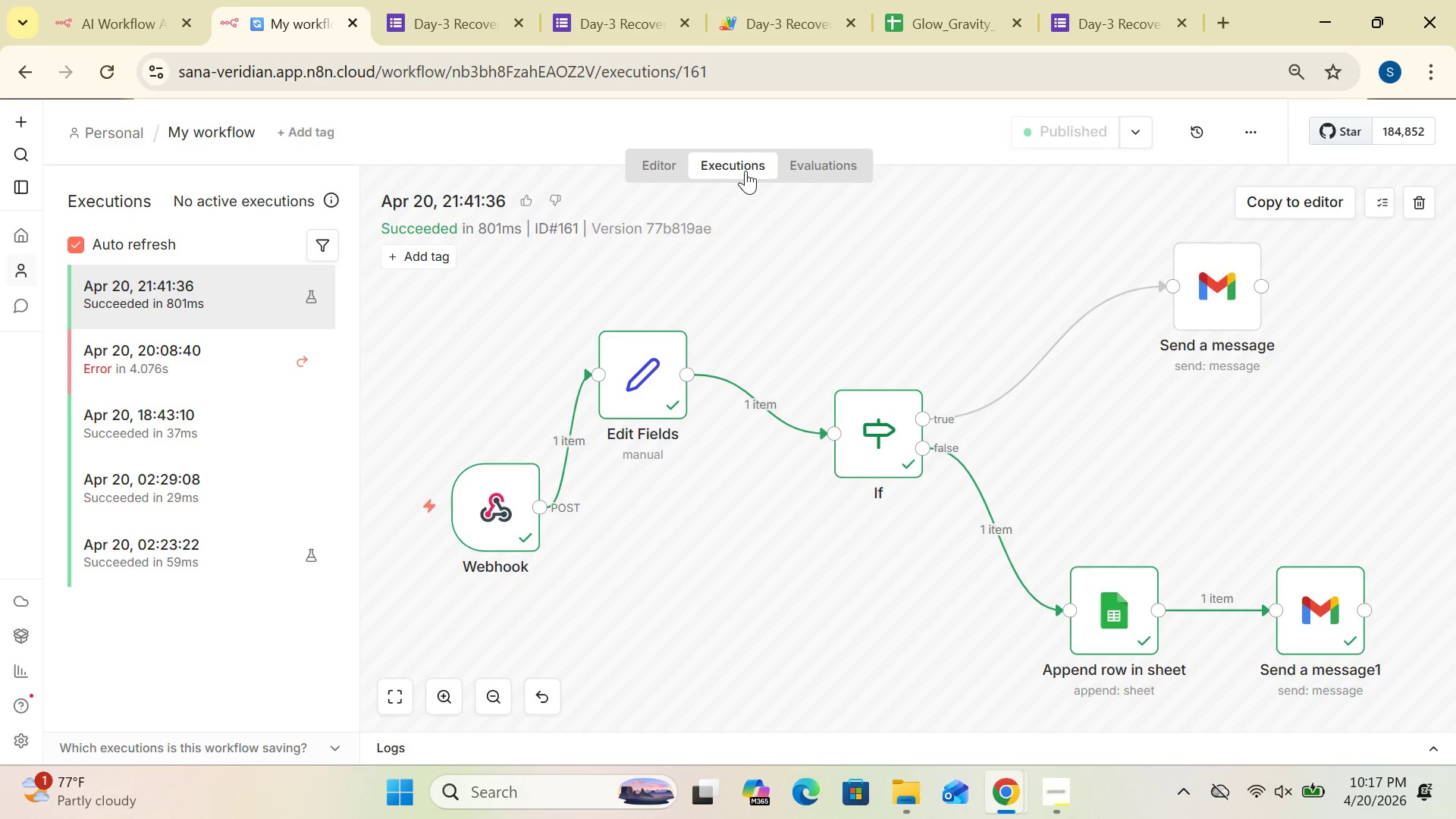 
wait(10.77)
 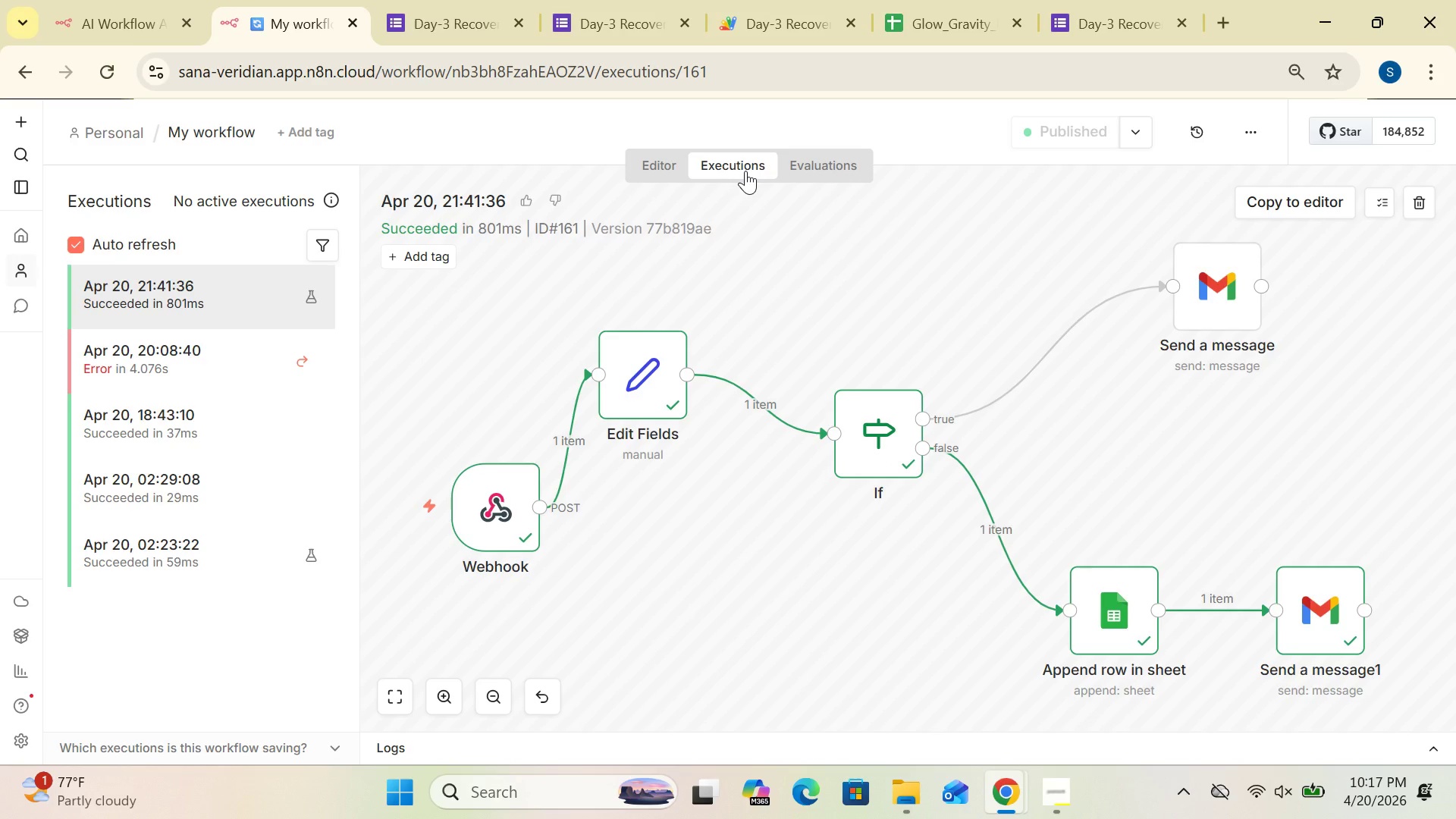 
left_click([655, 170])
 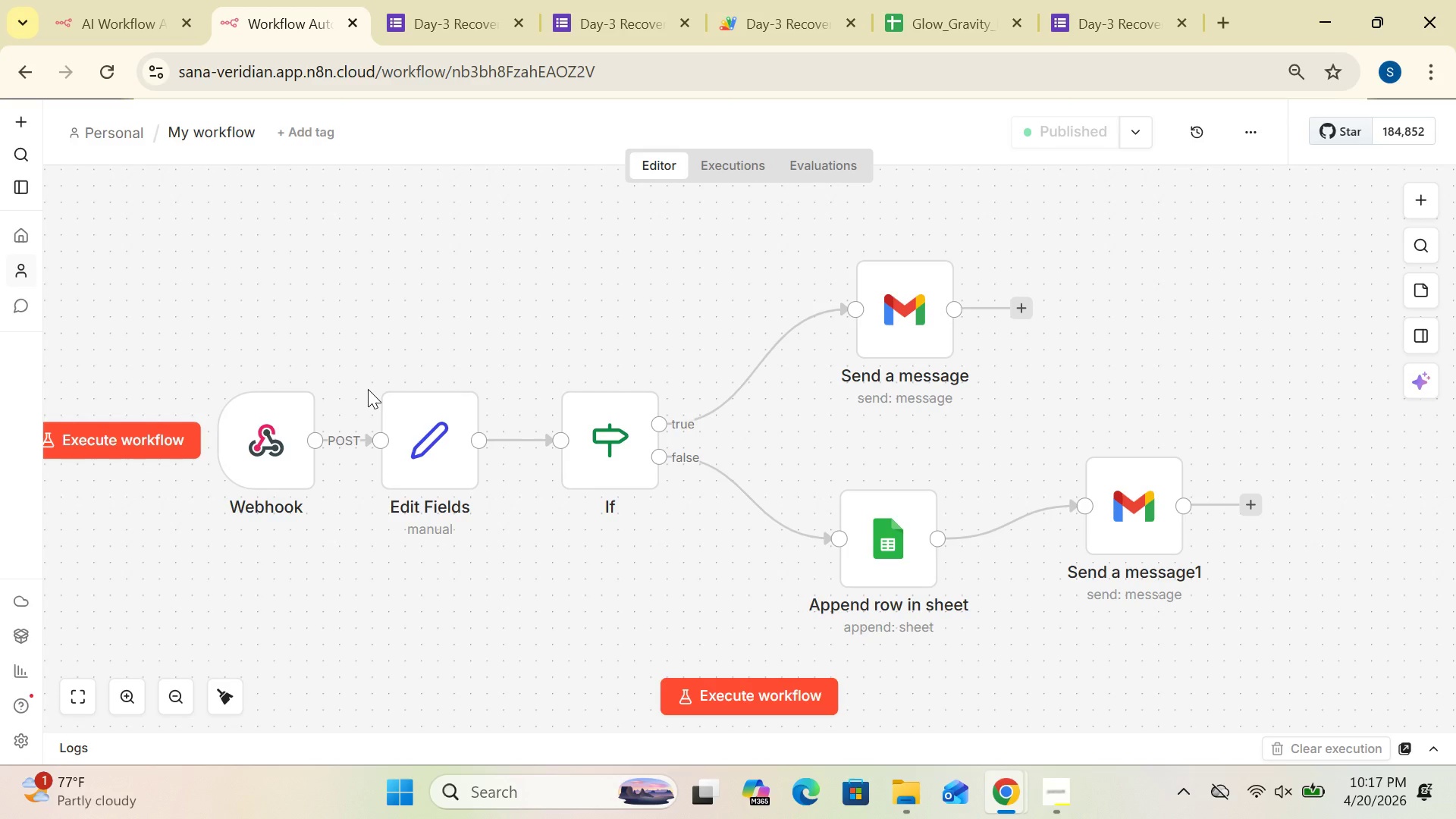 
wait(11.23)
 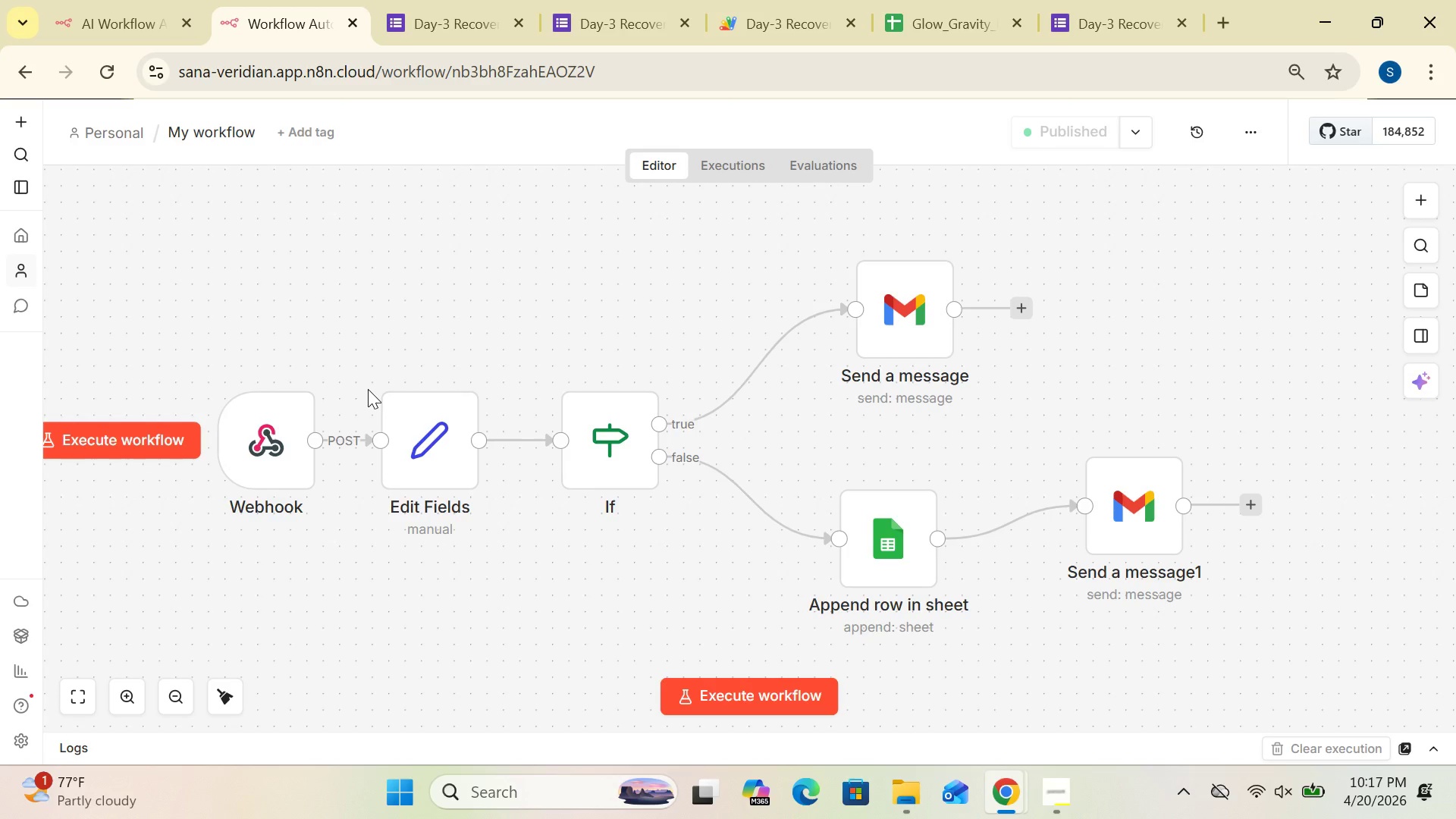 
double_click([259, 474])
 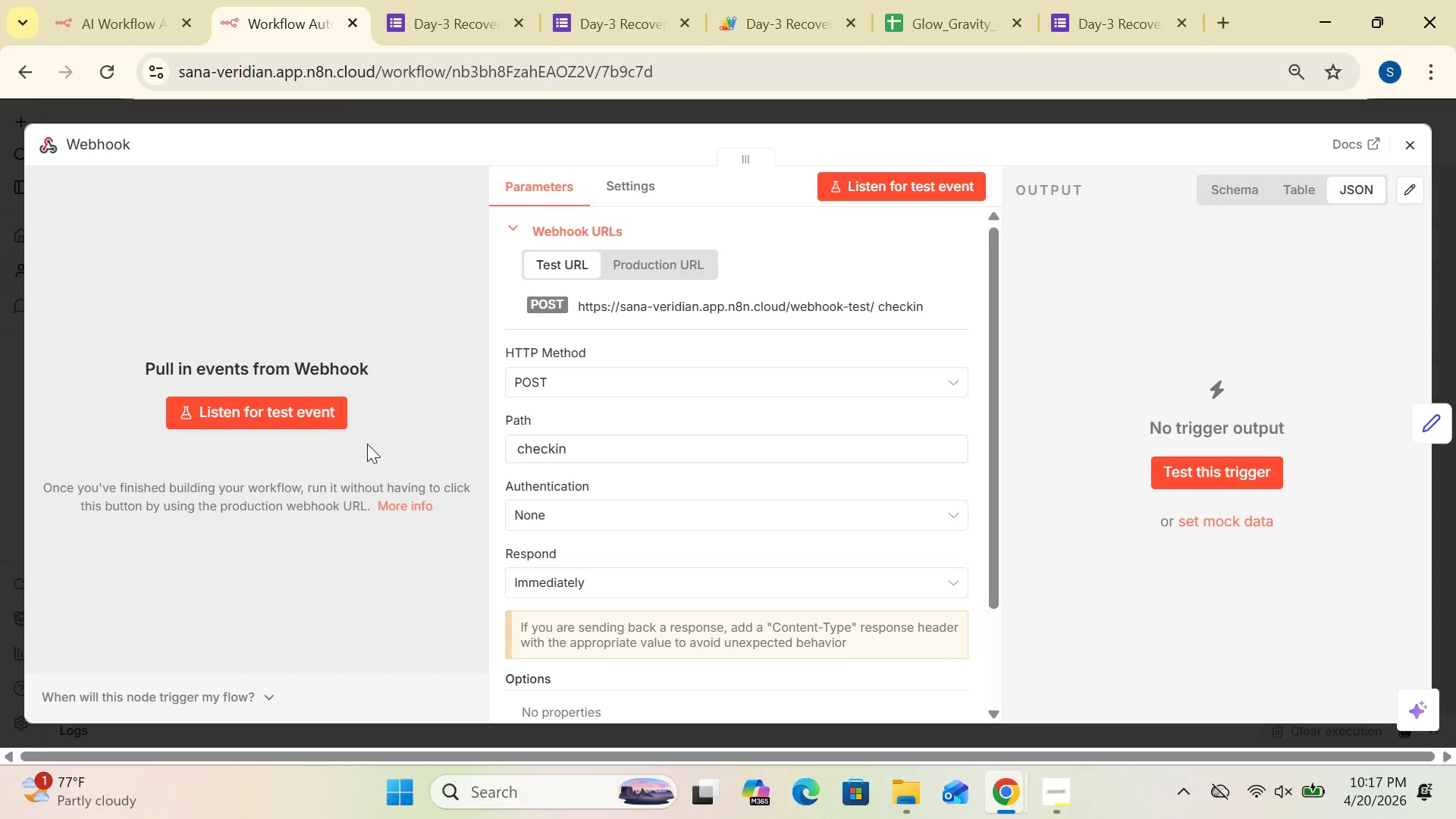 
left_click([309, 421])
 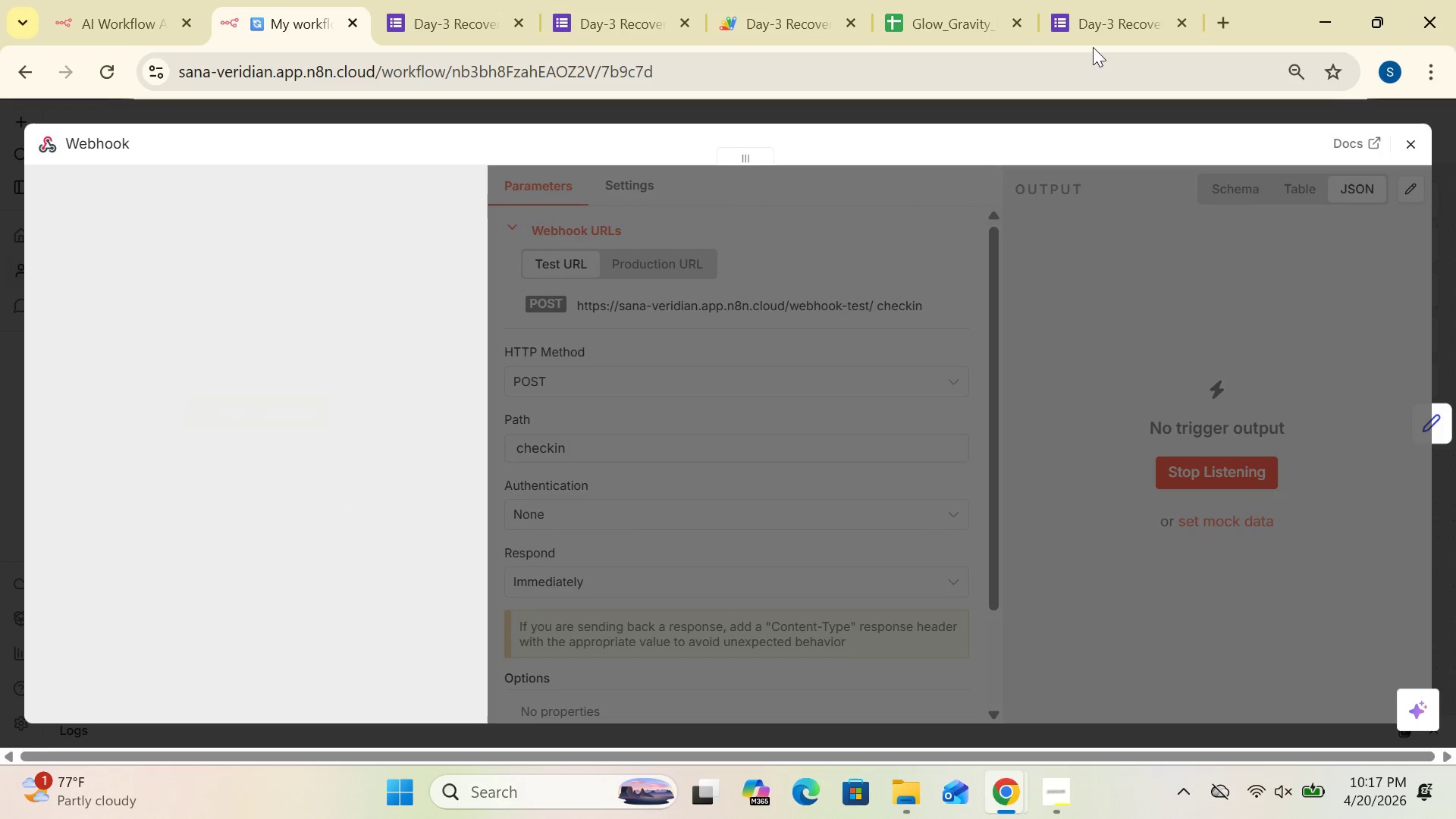 
left_click([1102, 15])
 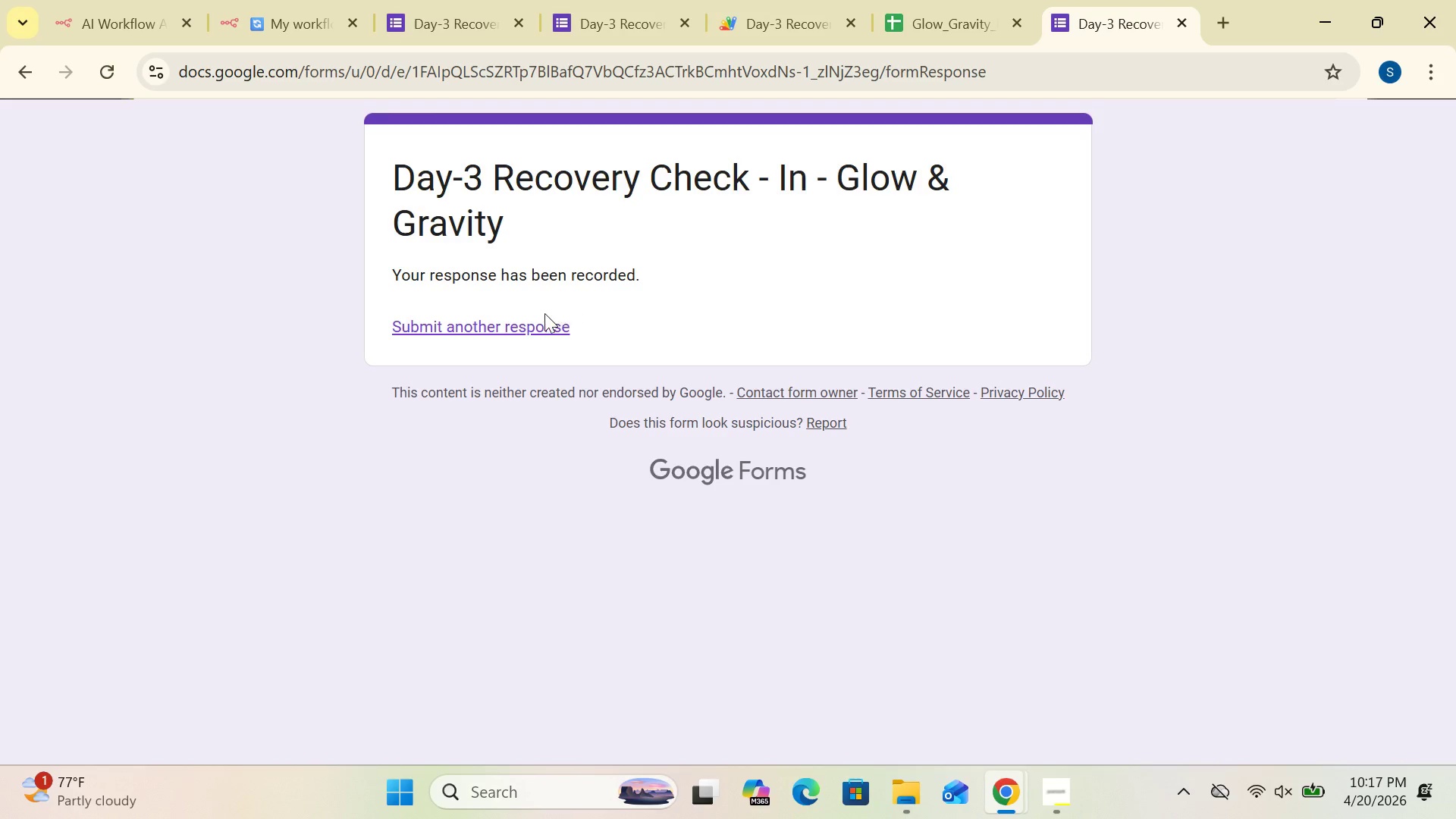 
left_click([527, 334])
 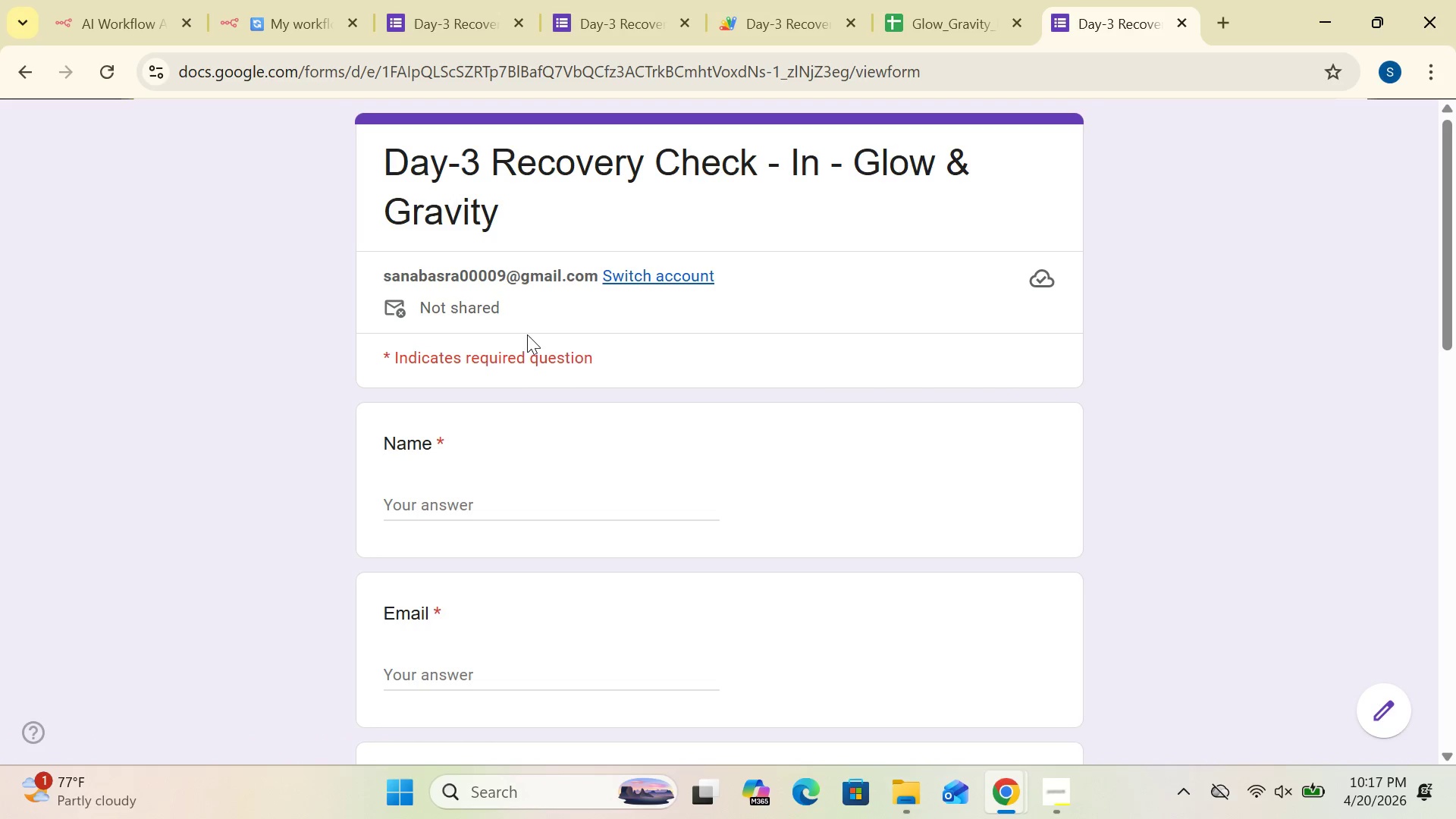 
left_click([471, 482])
 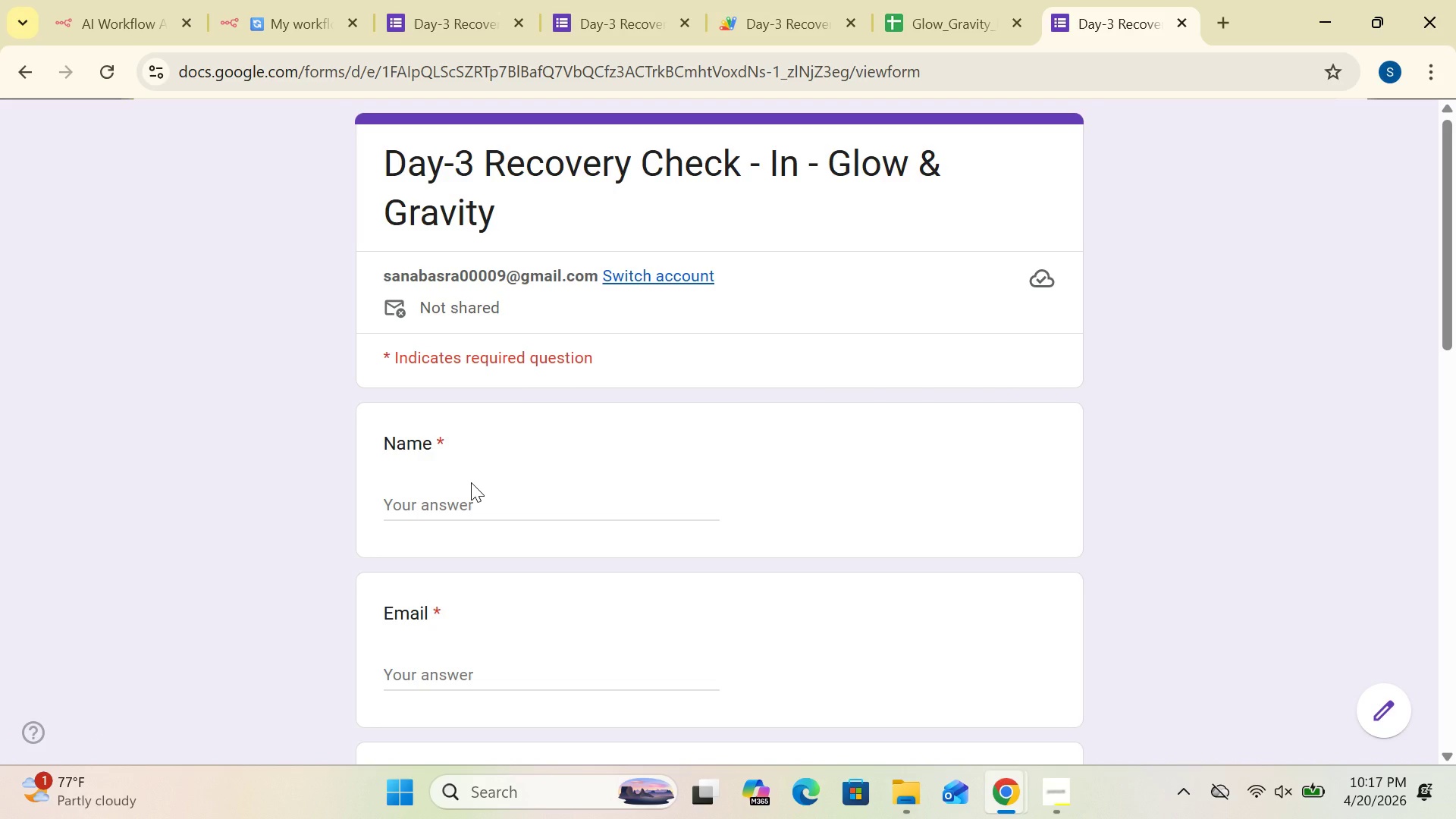 
type(sara)
 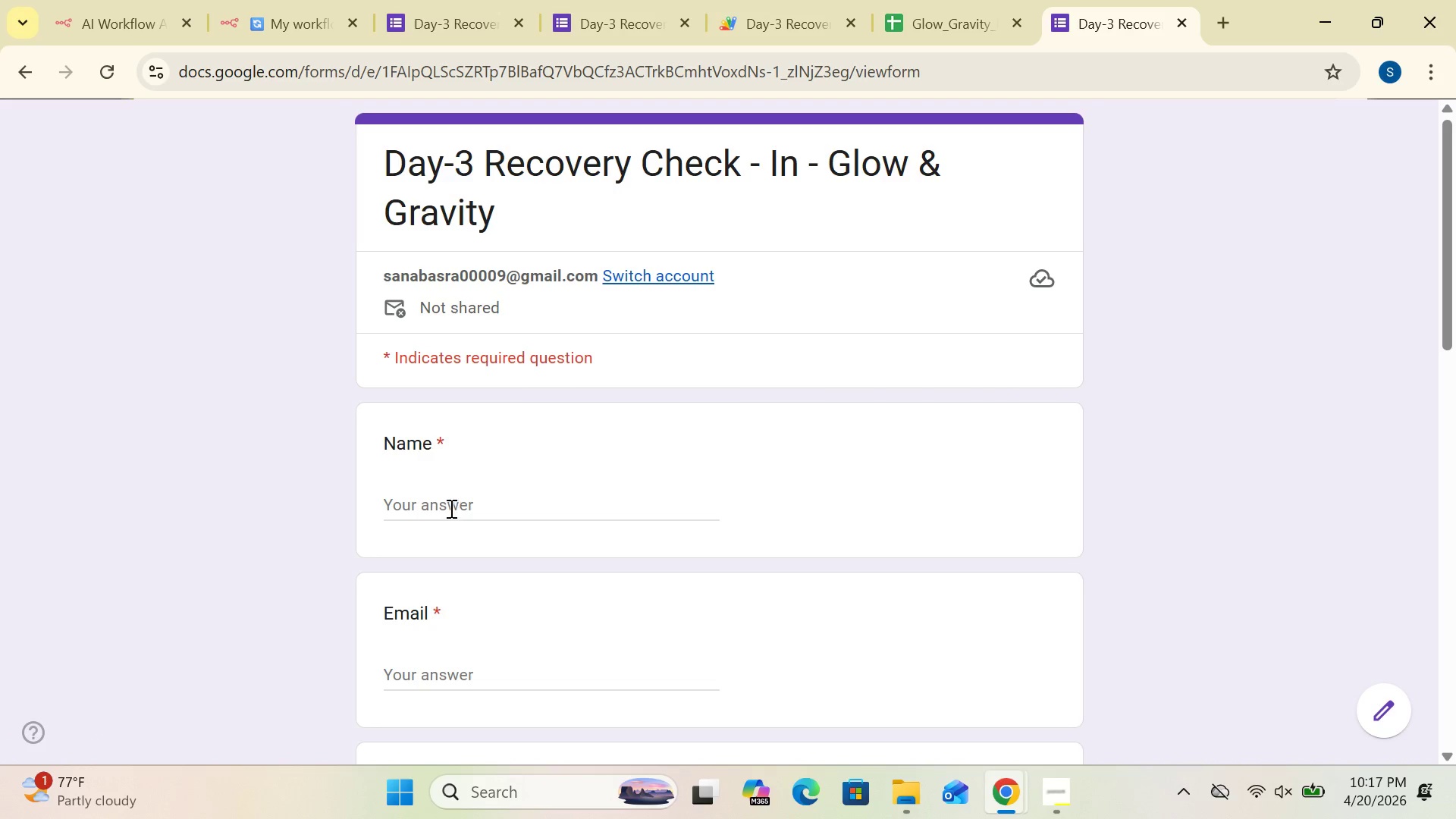 
left_click([450, 507])
 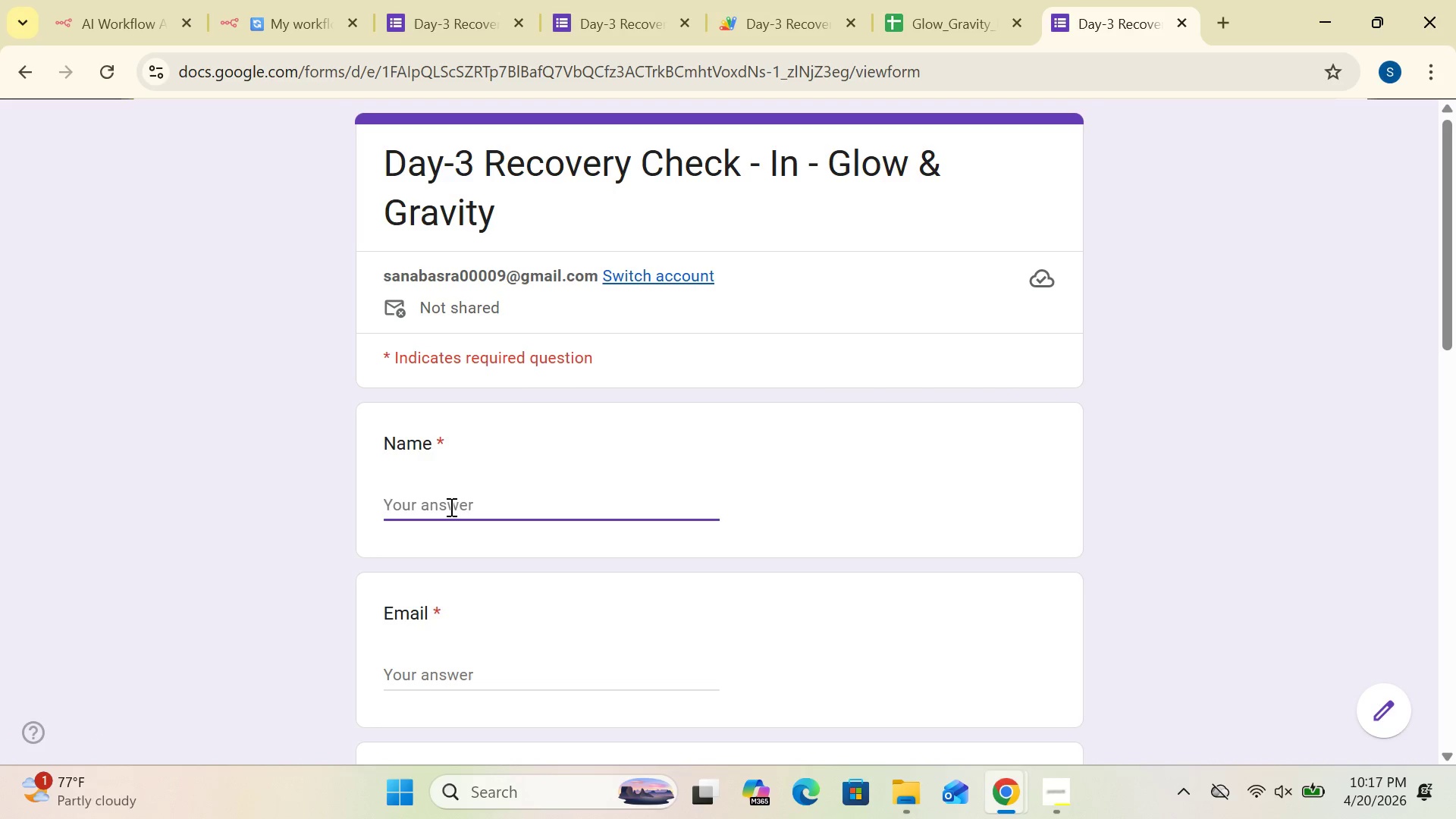 
type(sa)
key(Backspace)
key(Backspace)
type(Sara Johnson)
 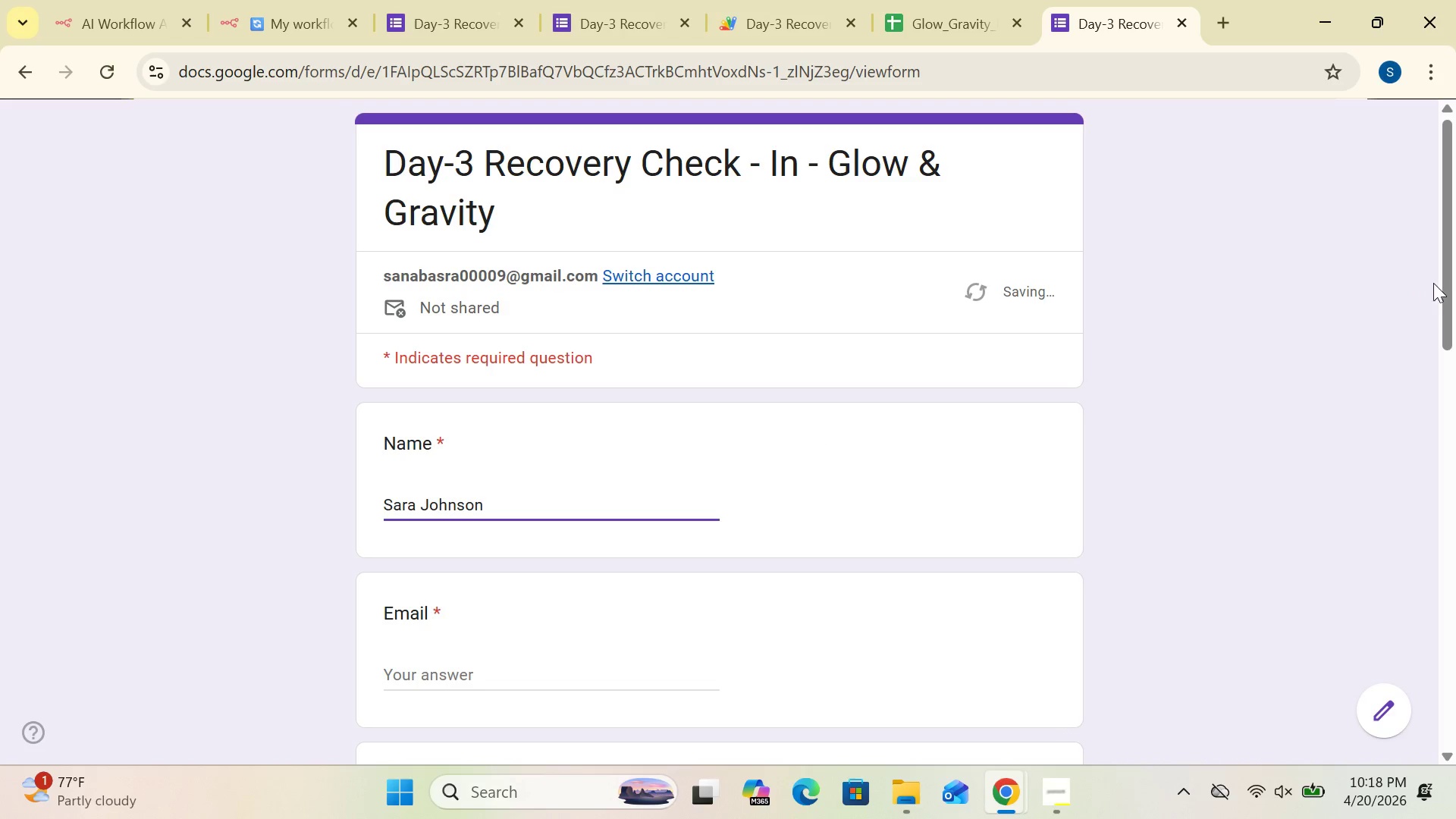 
left_click_drag(start_coordinate=[1445, 282], to_coordinate=[1448, 453])
 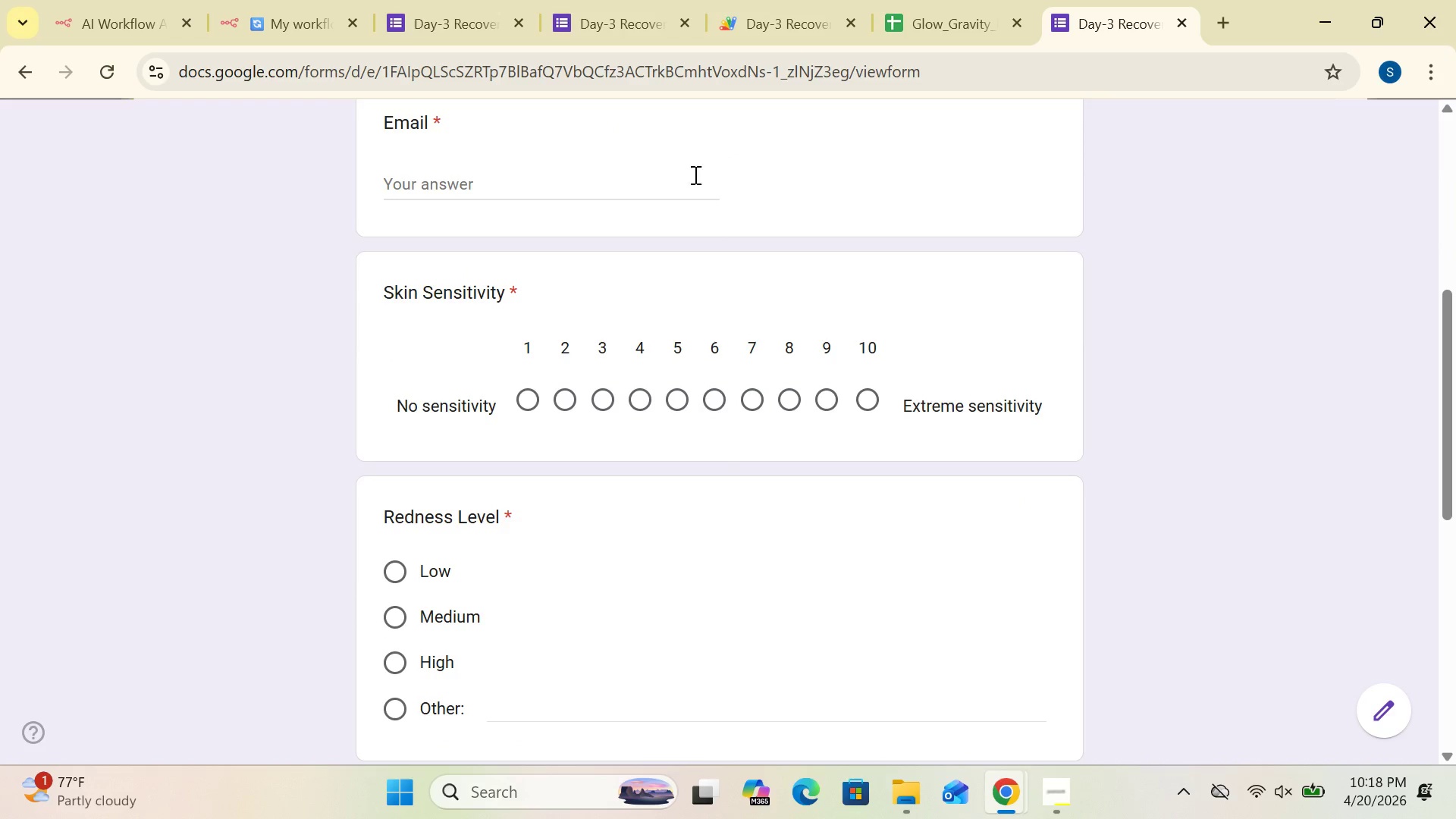 
left_click([693, 171])
 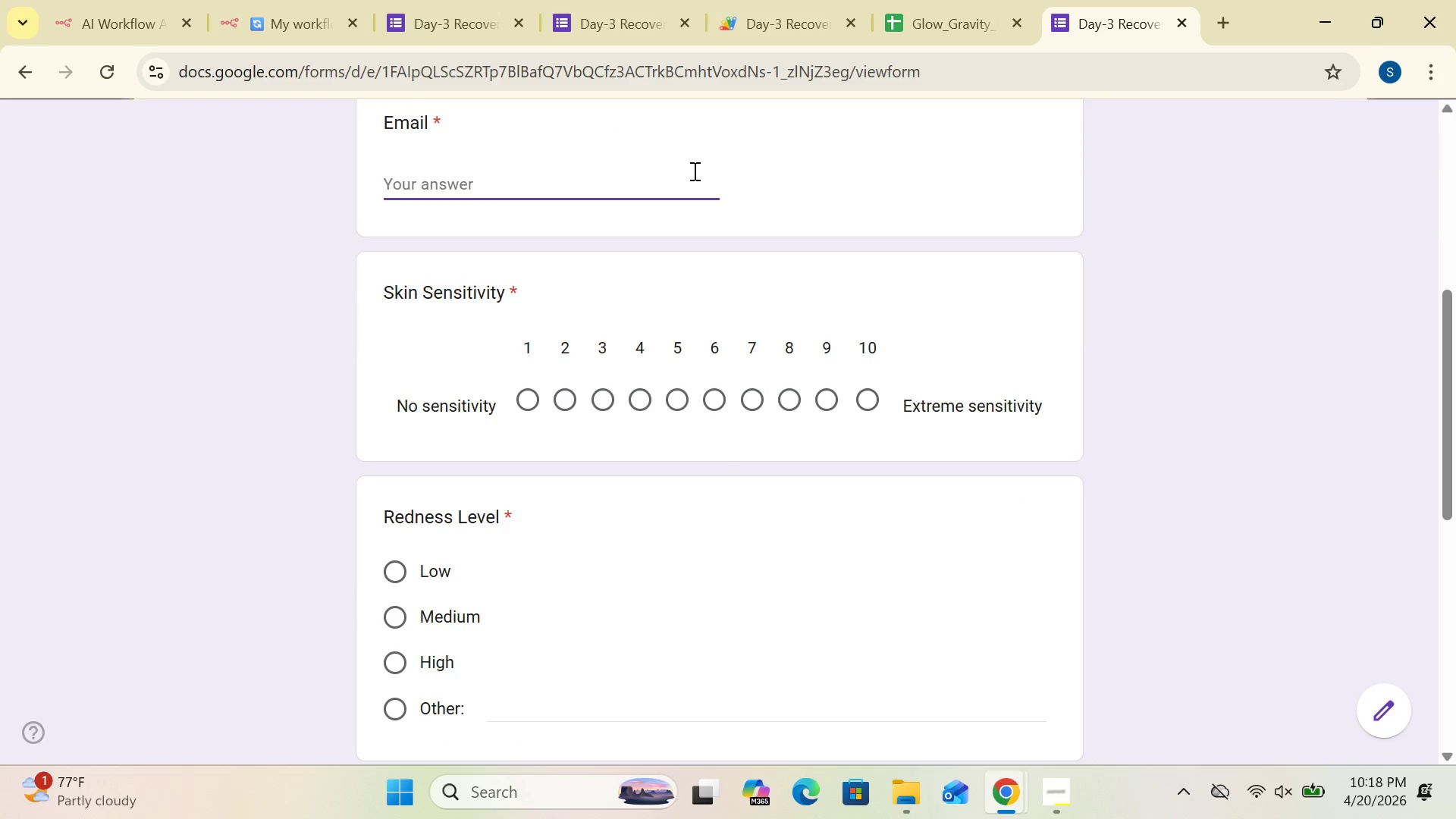 
type(sanaa)
key(Backspace)
type(basra00009@gmail.com)
 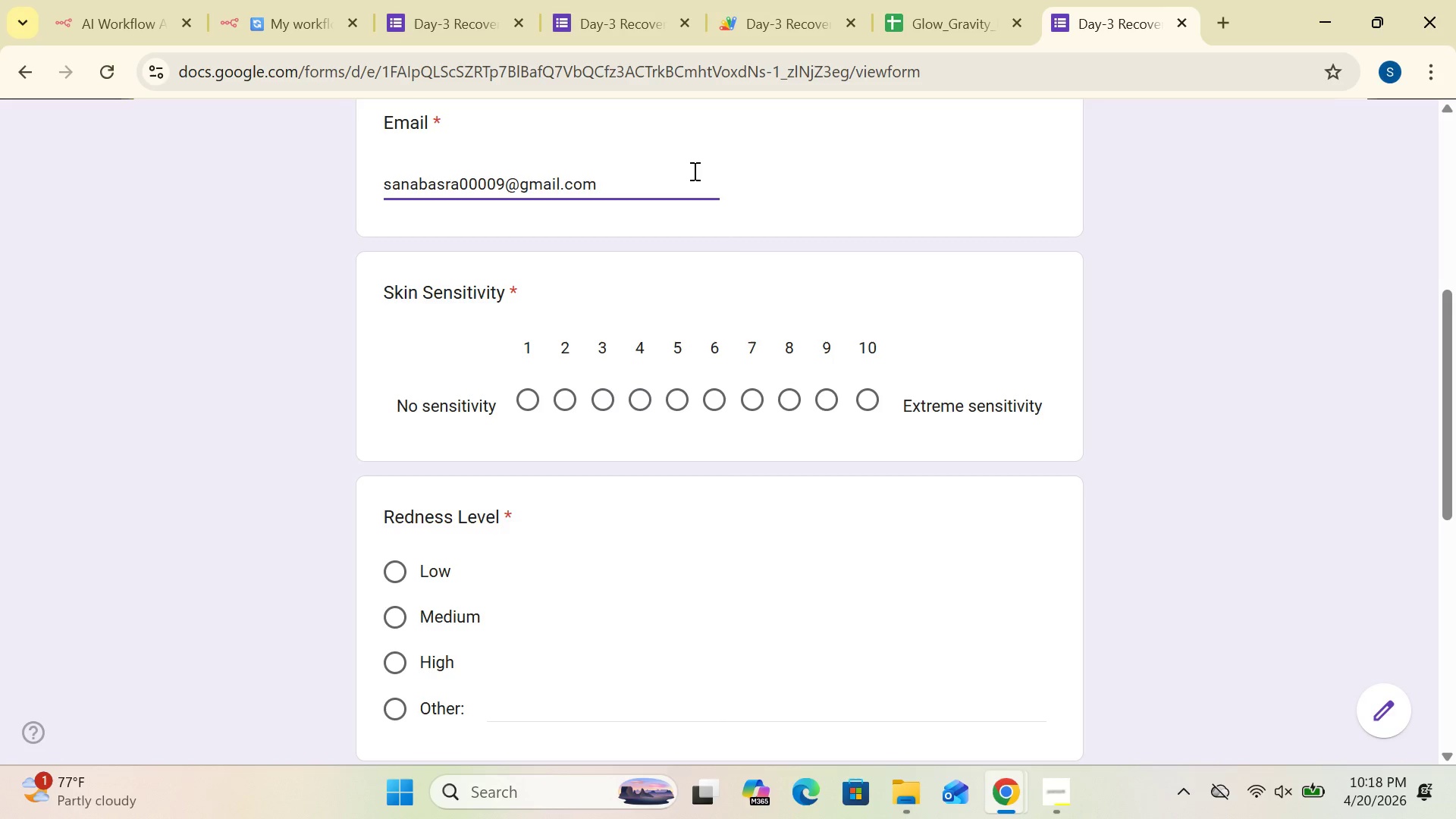 
left_click([605, 391])
 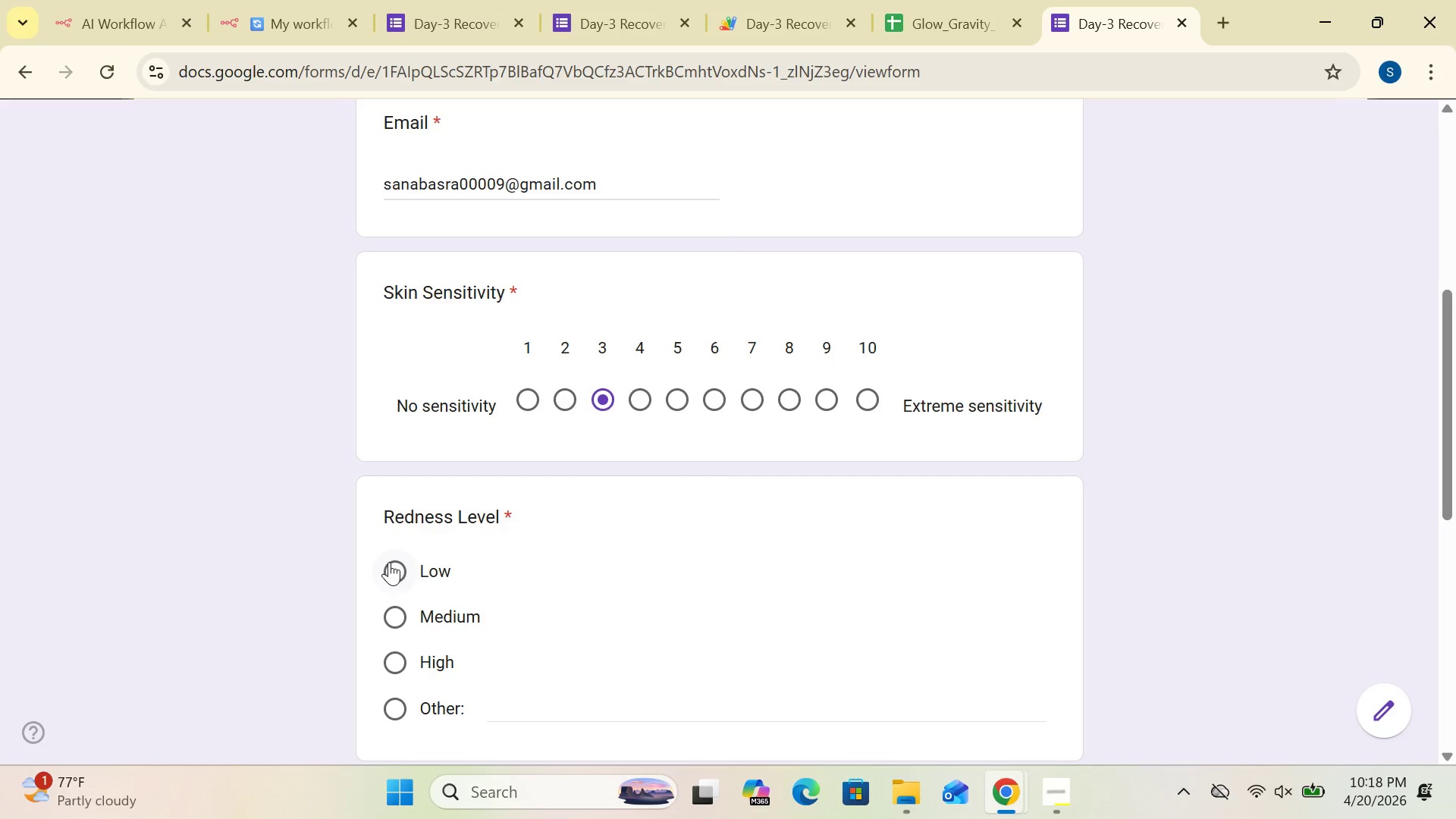 
left_click([389, 562])
 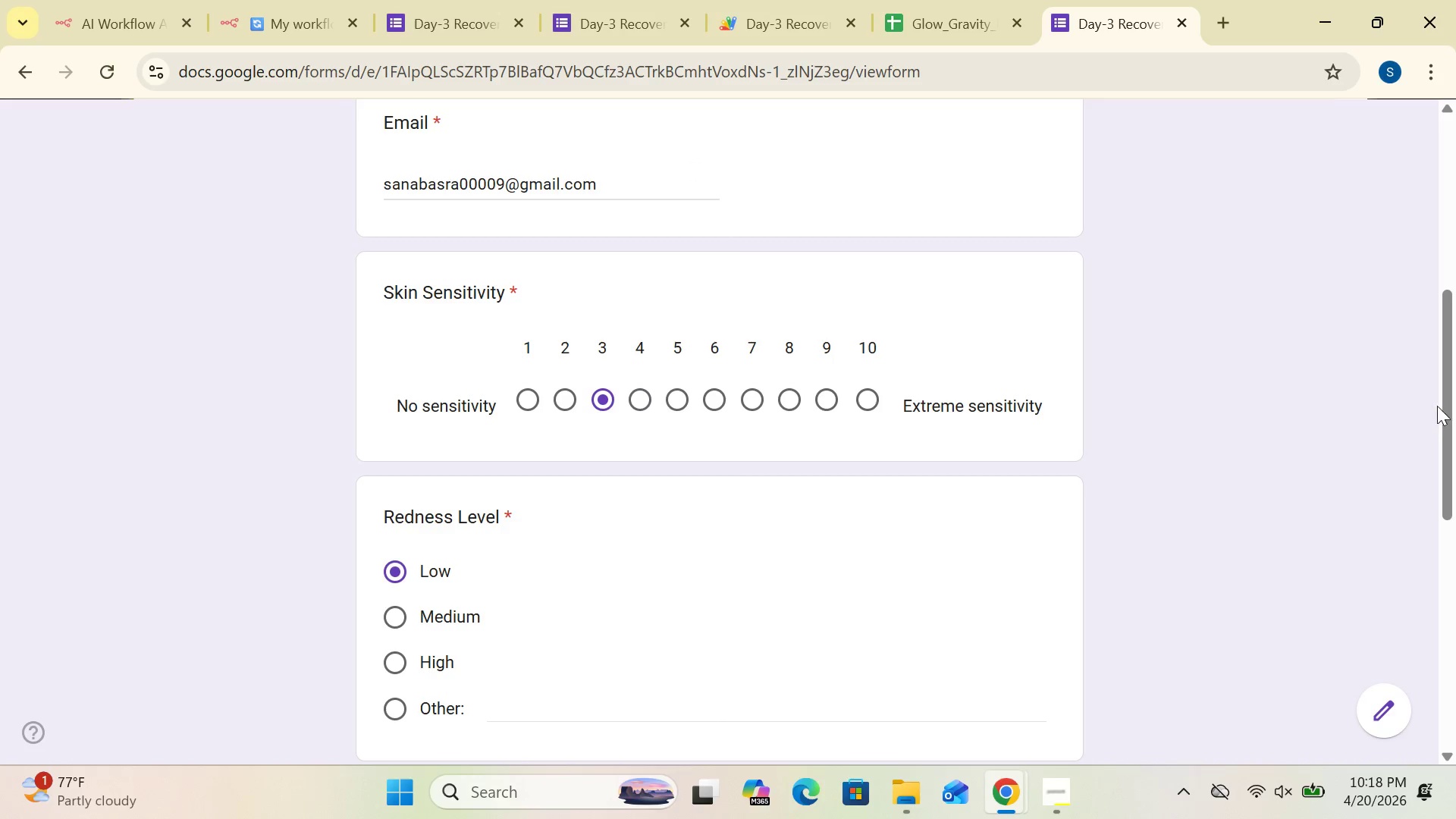 
left_click_drag(start_coordinate=[1447, 408], to_coordinate=[1448, 591])
 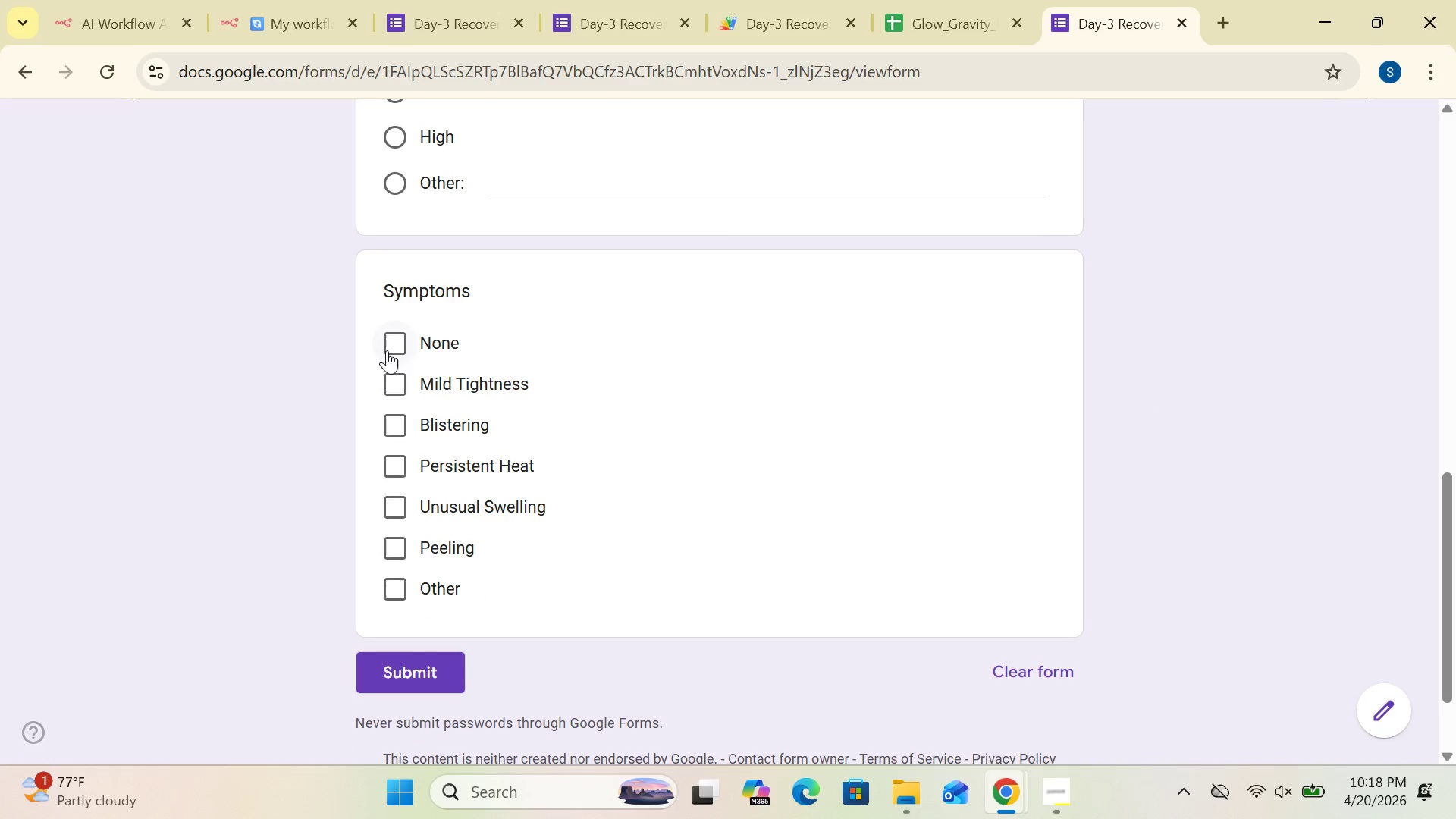 
left_click([407, 343])
 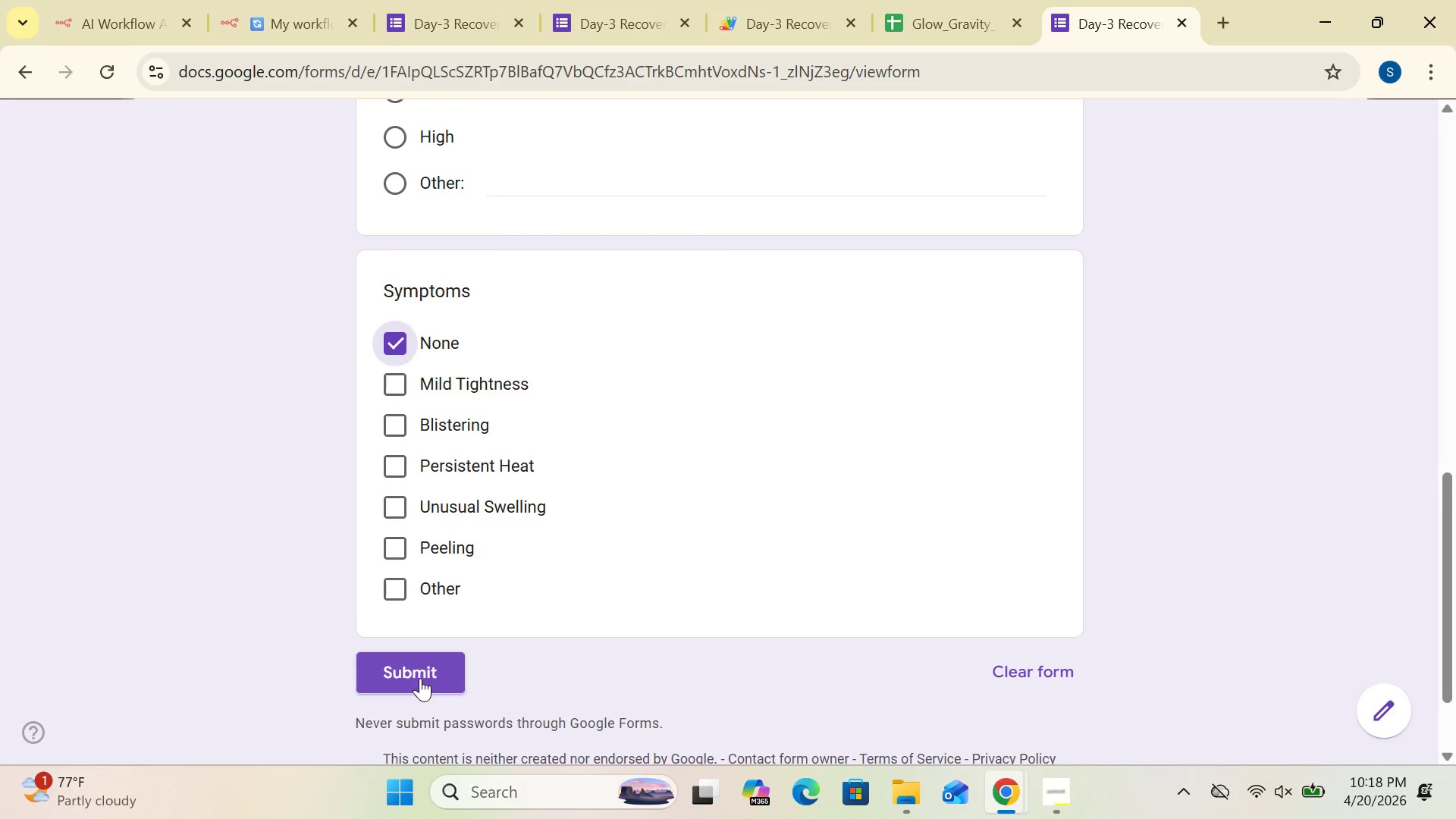 
left_click([420, 677])
 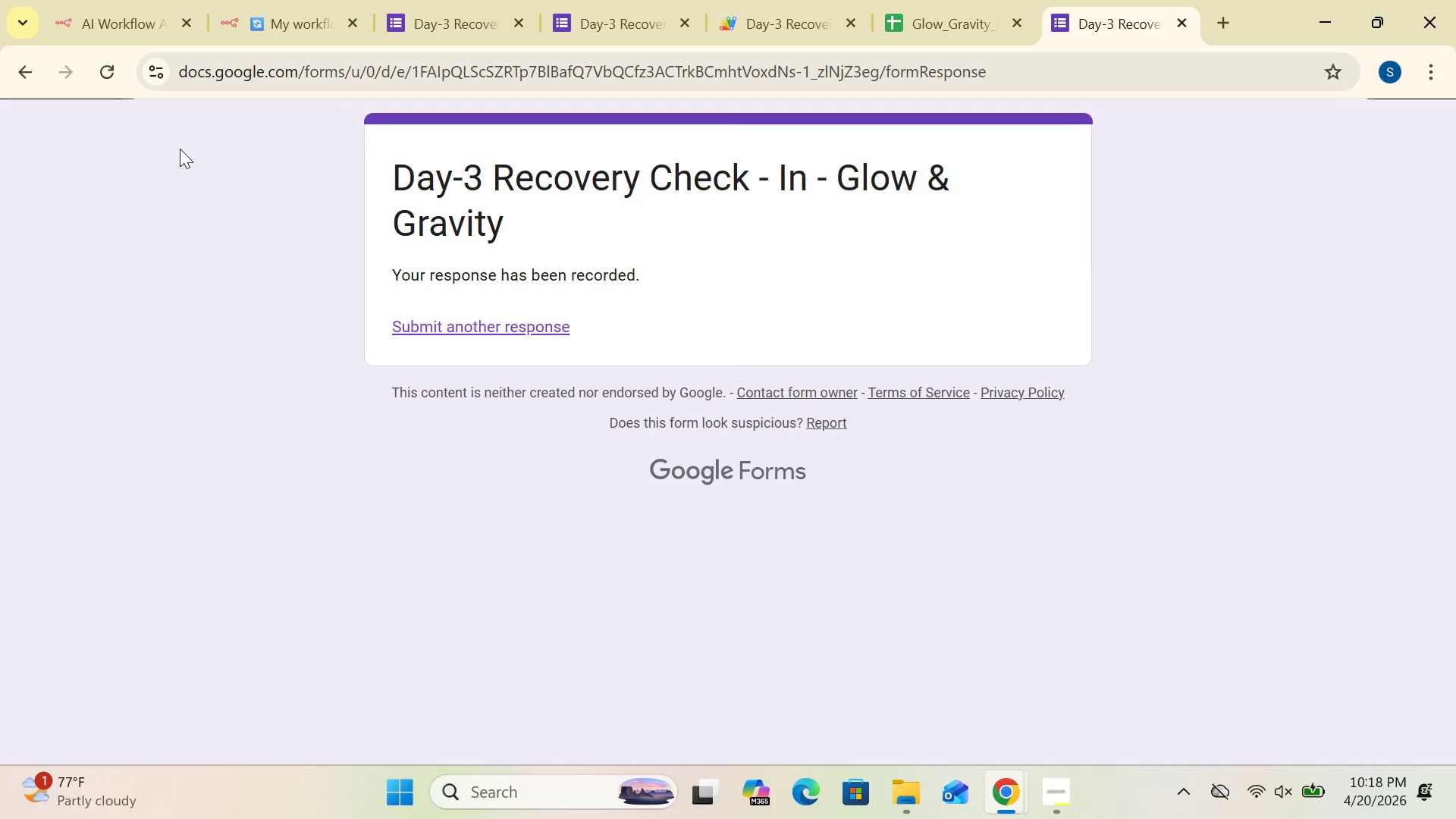 
left_click([308, 20])
 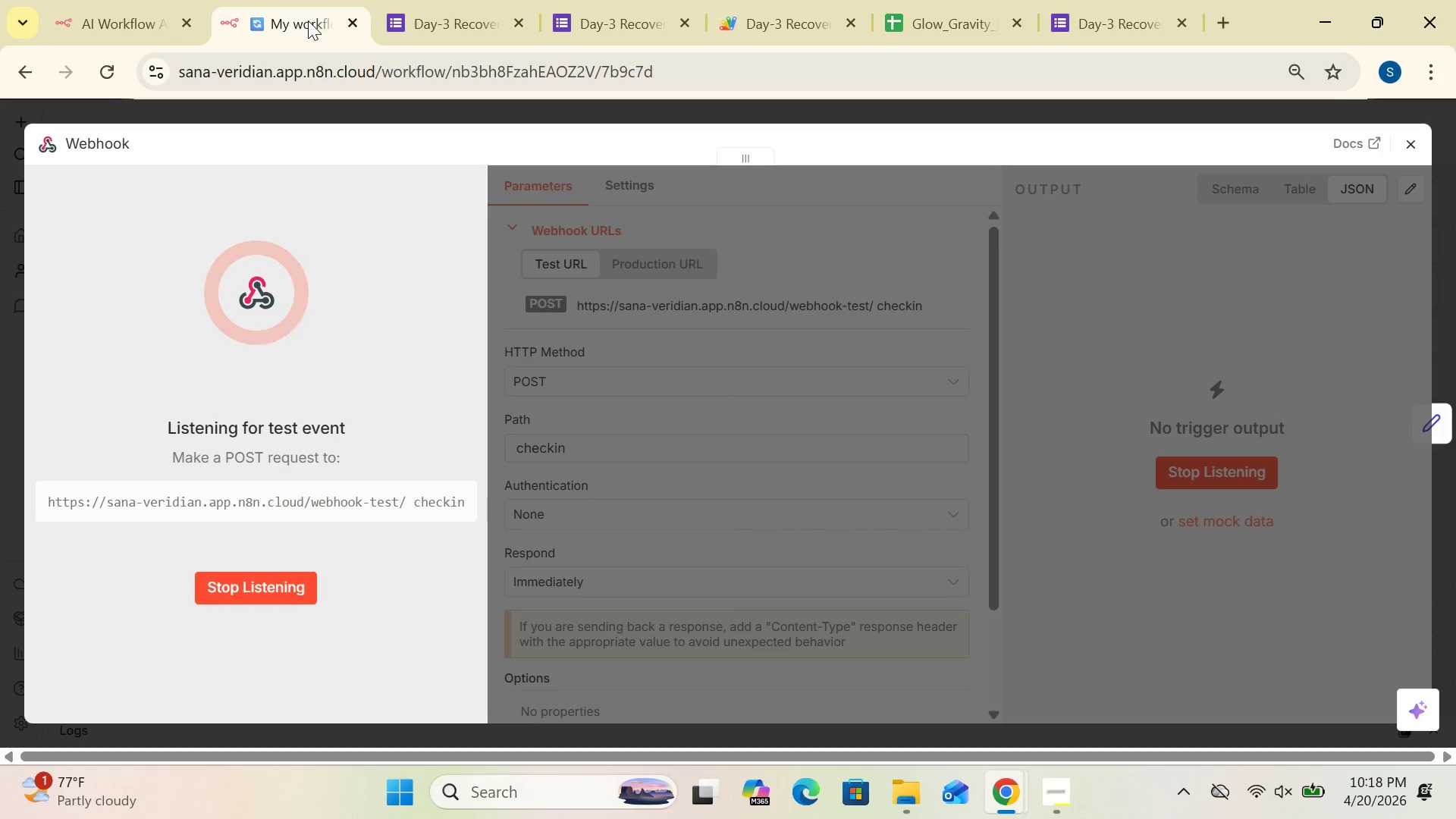 
wait(24.45)
 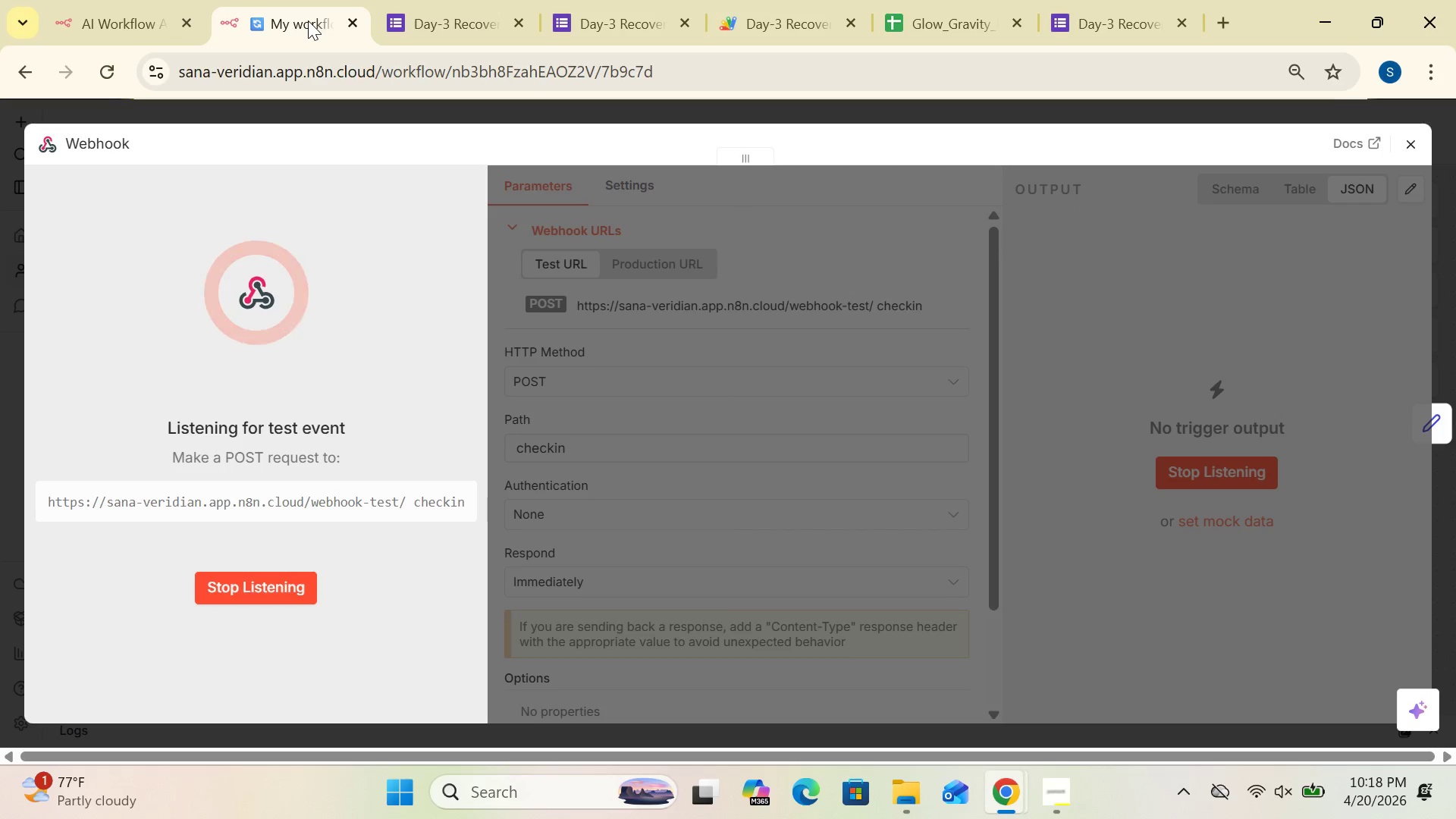 
left_click([265, 597])
 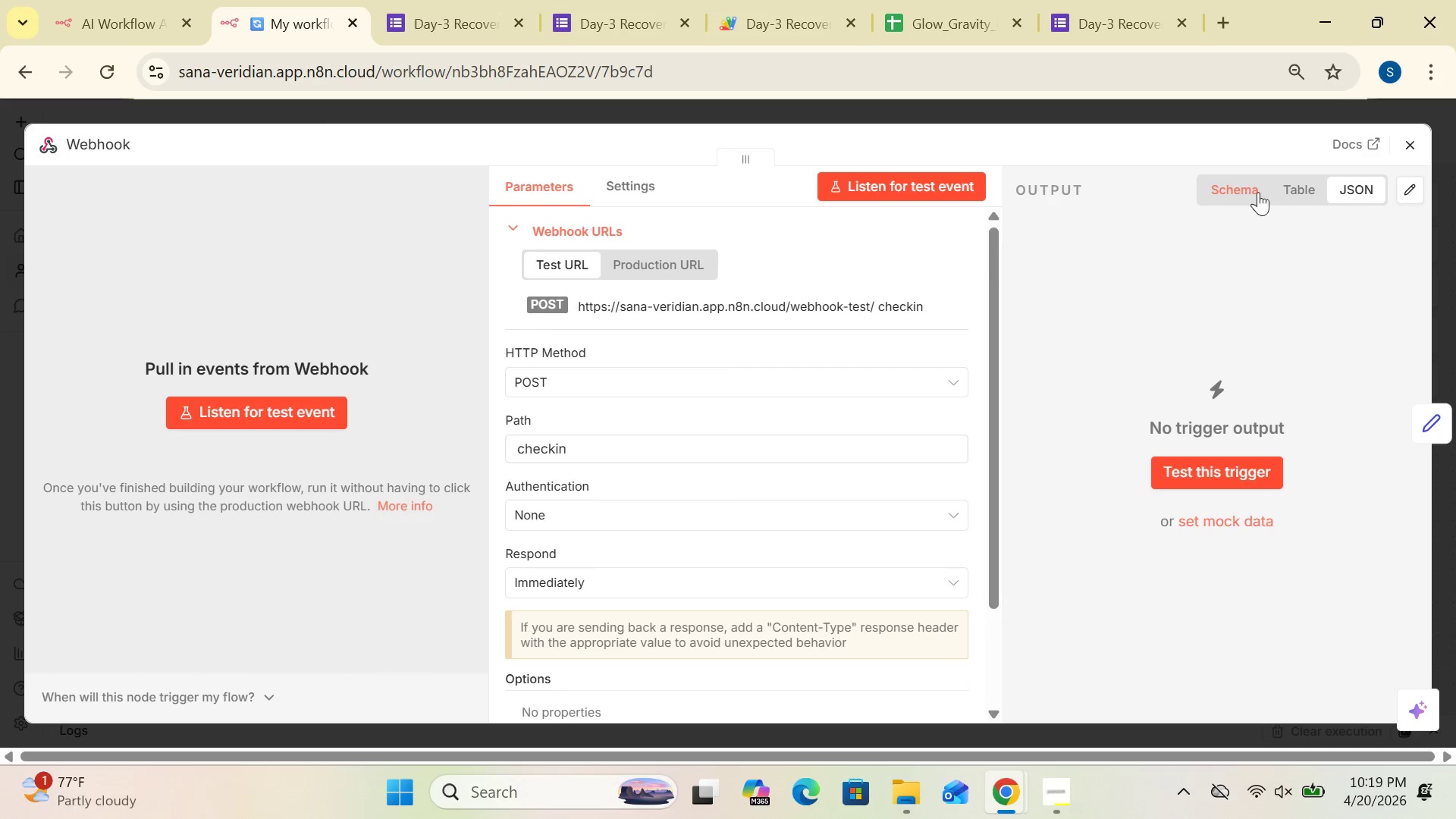 
left_click([1408, 147])
 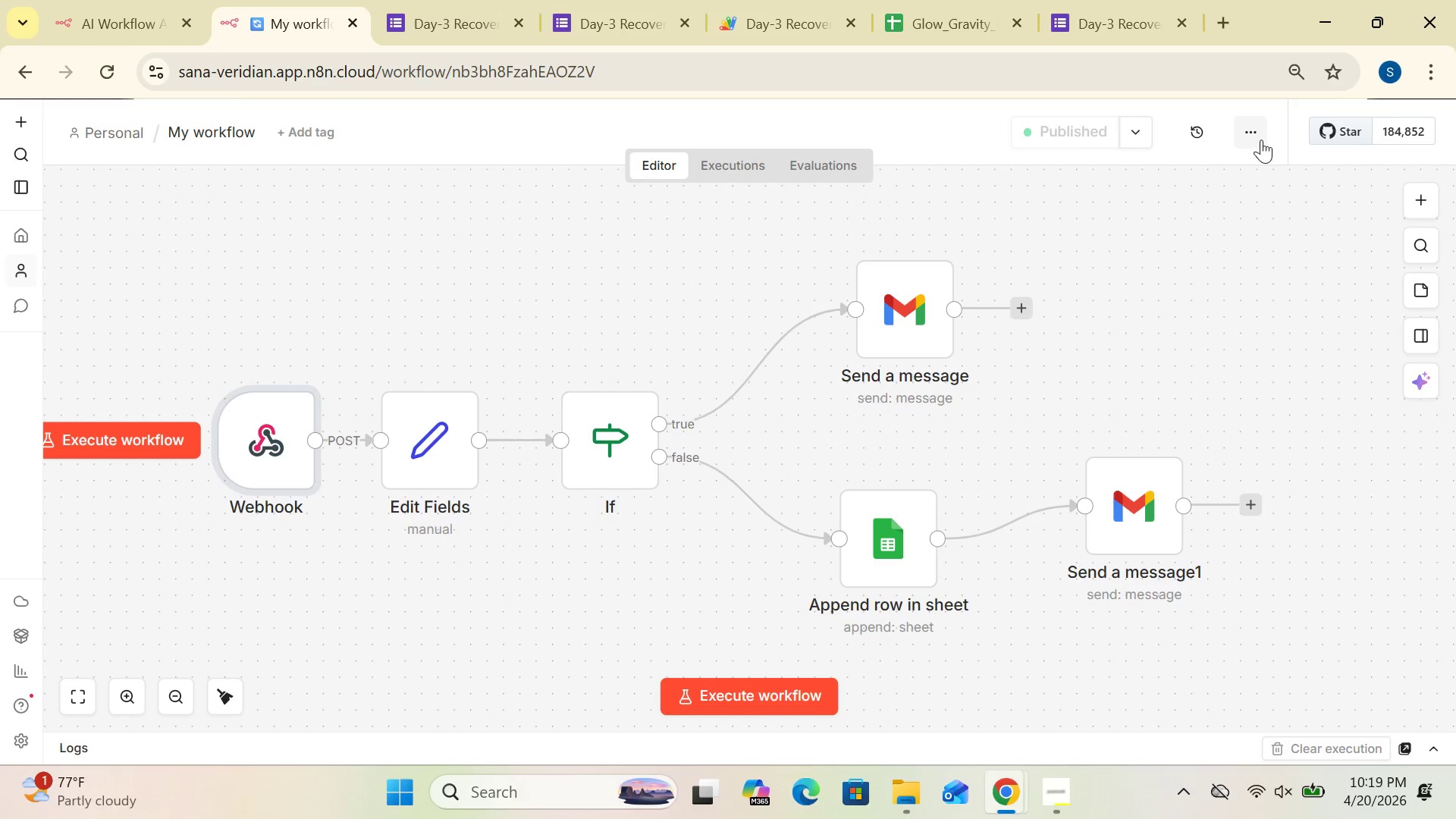 
wait(9.09)
 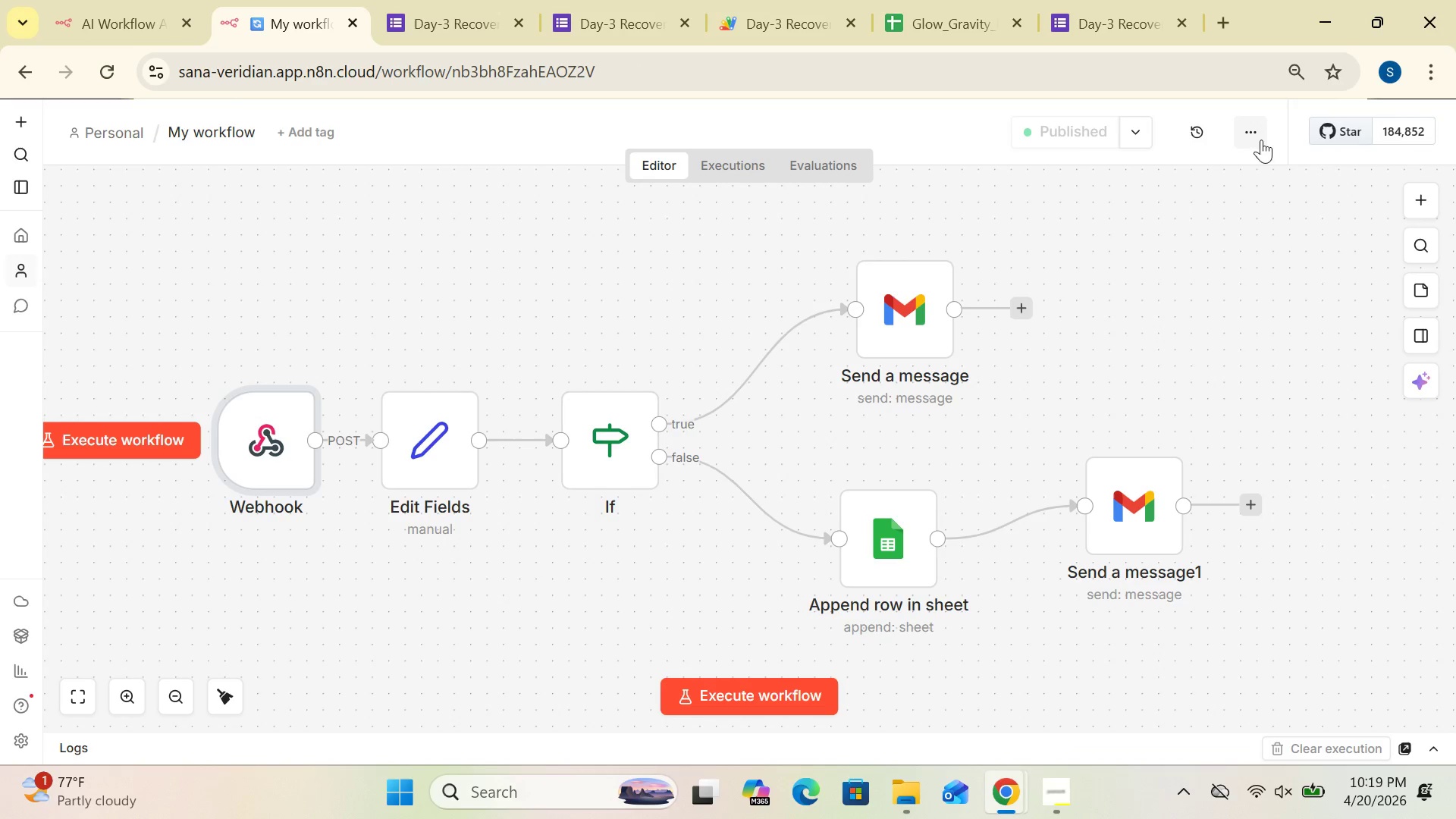 
double_click([262, 433])
 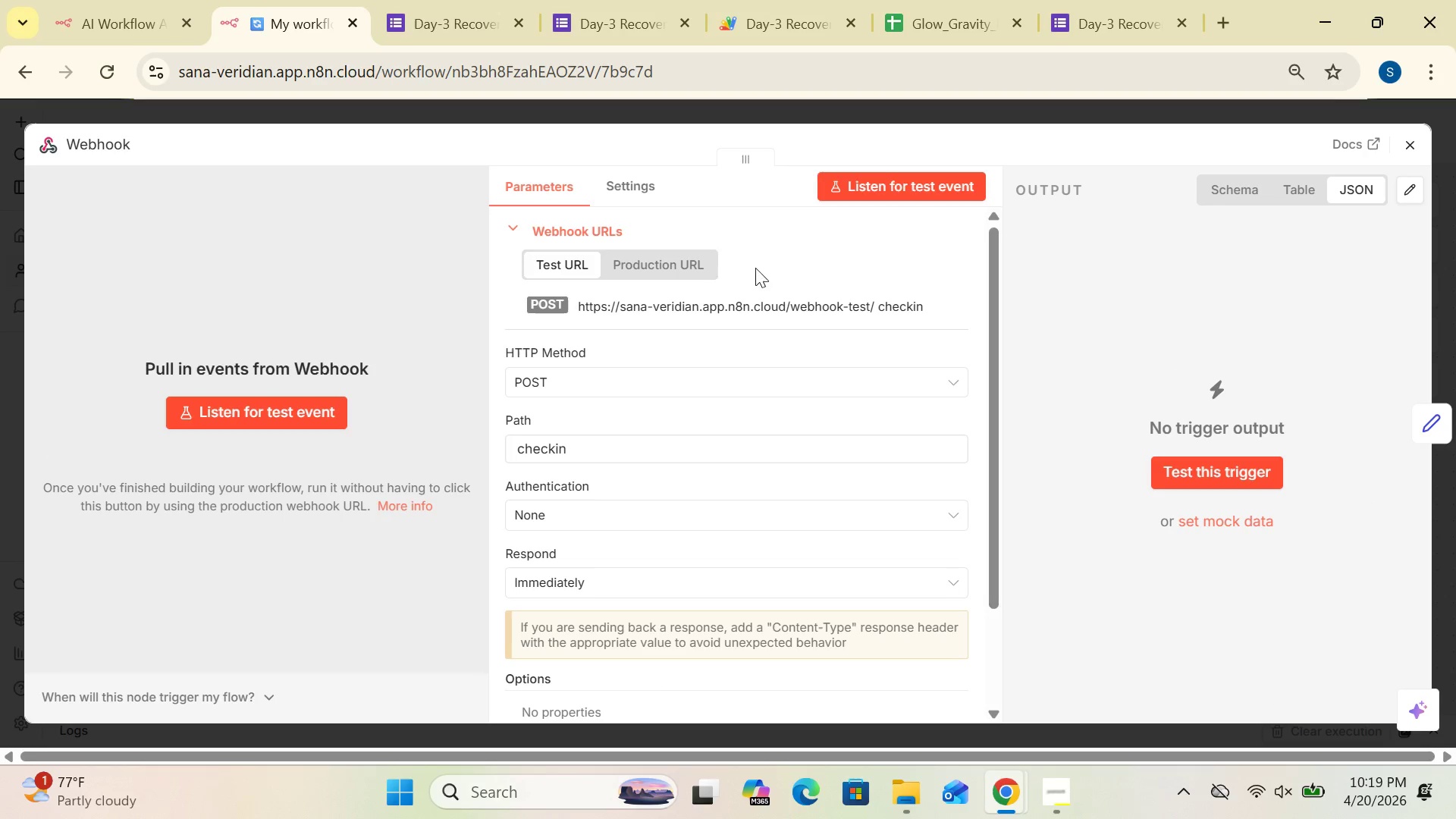 
left_click([689, 260])
 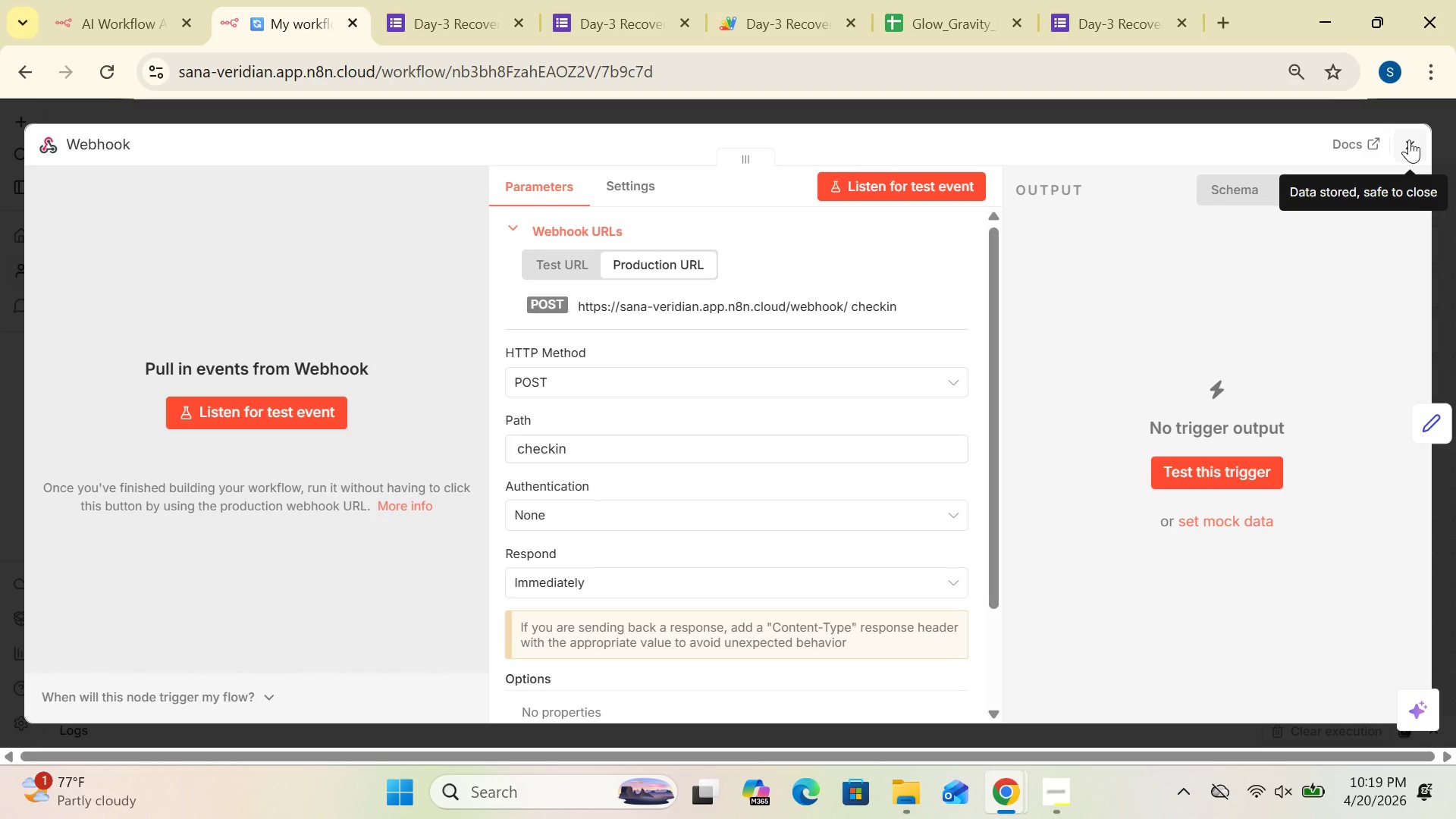 
left_click([1409, 140])
 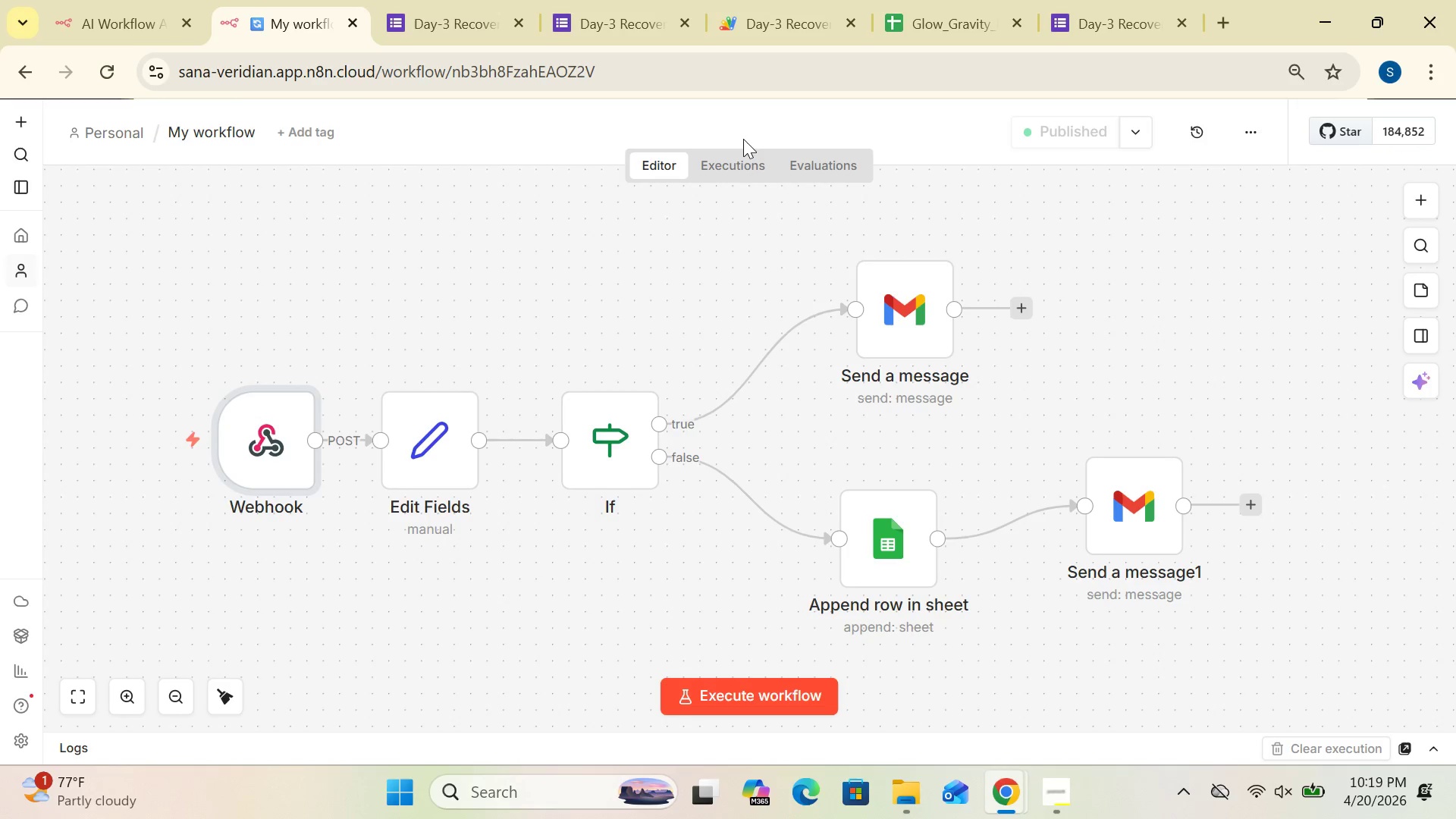 
left_click([789, 19])
 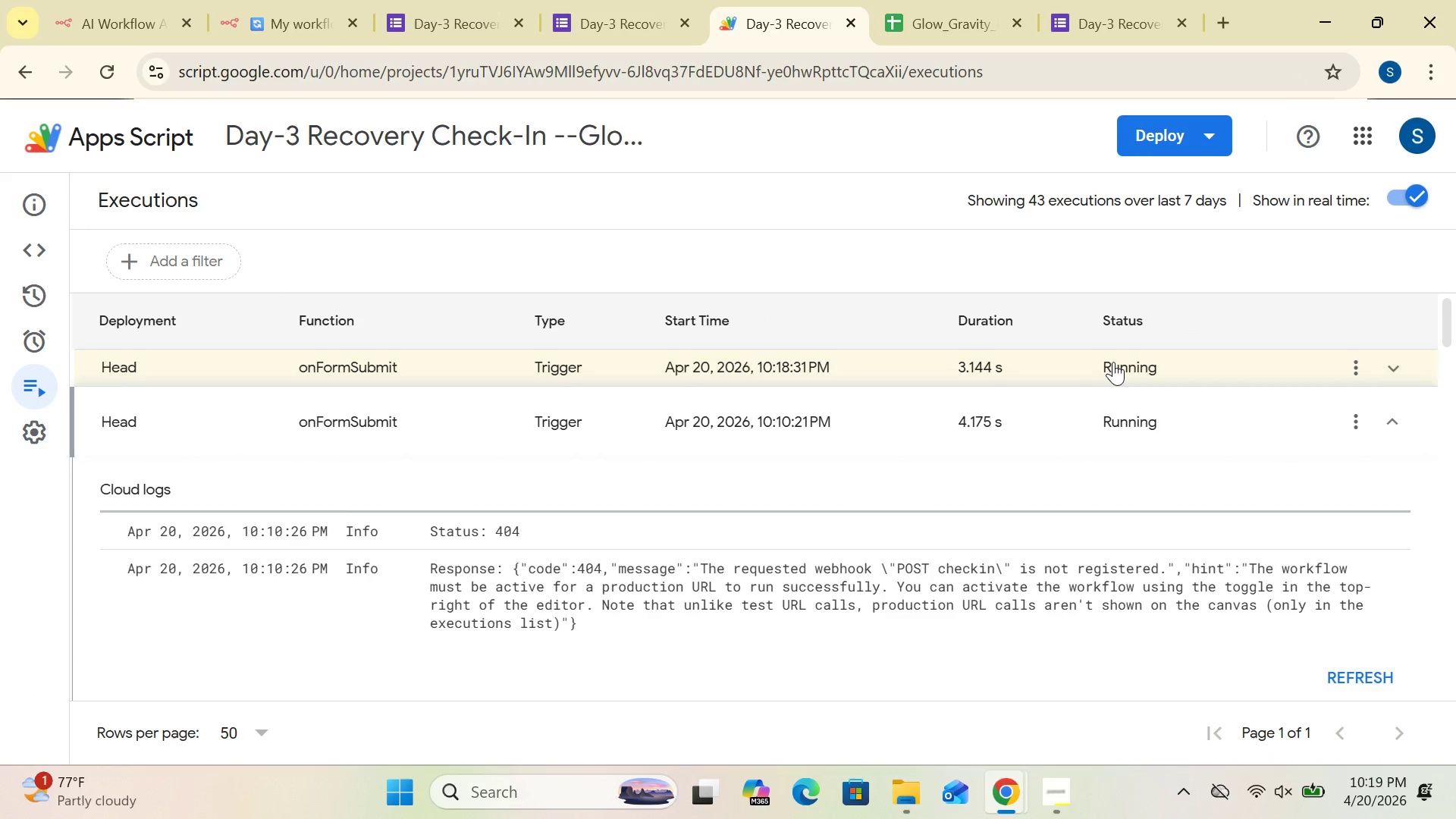 
wait(5.47)
 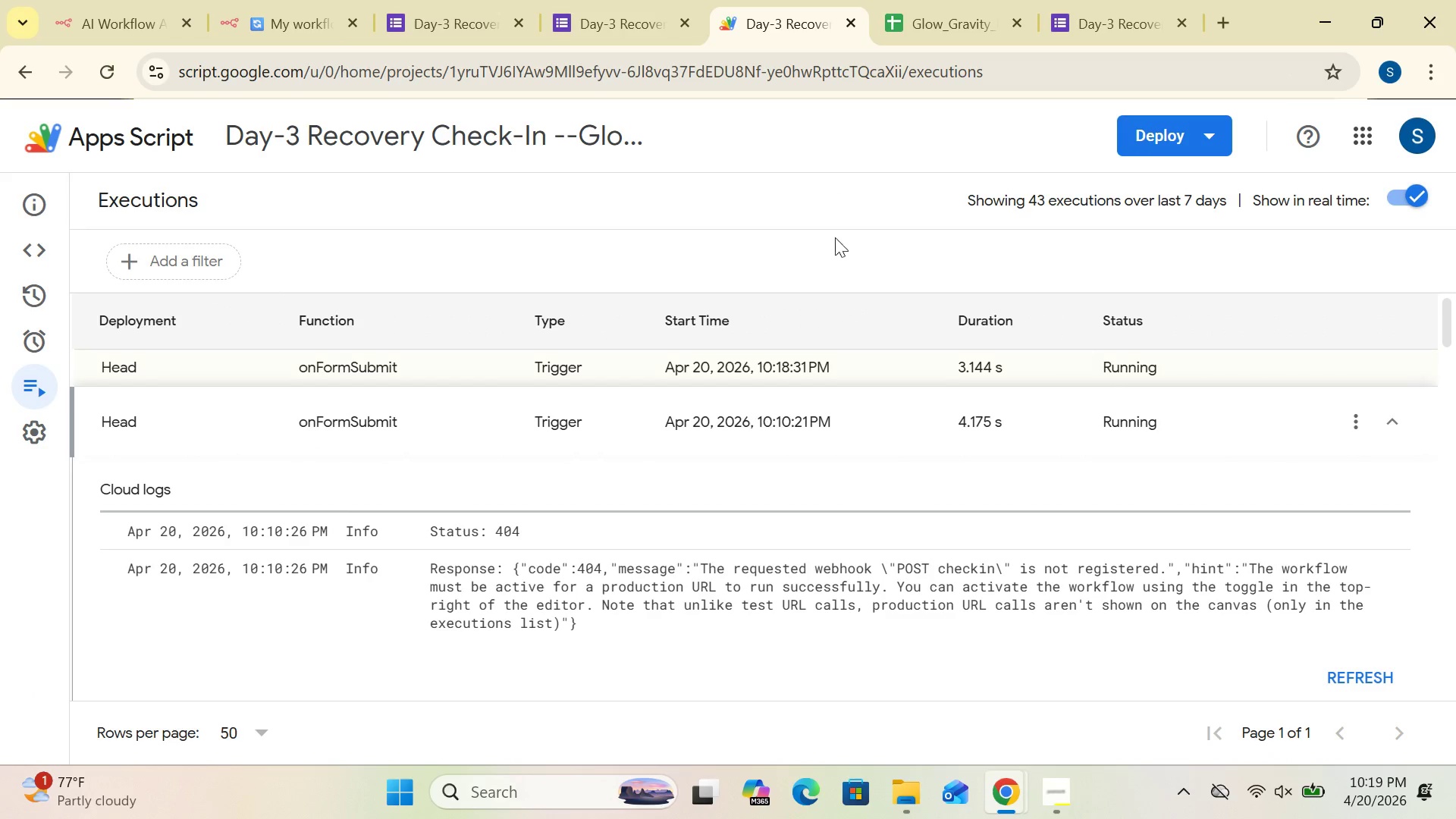 
left_click([1403, 369])
 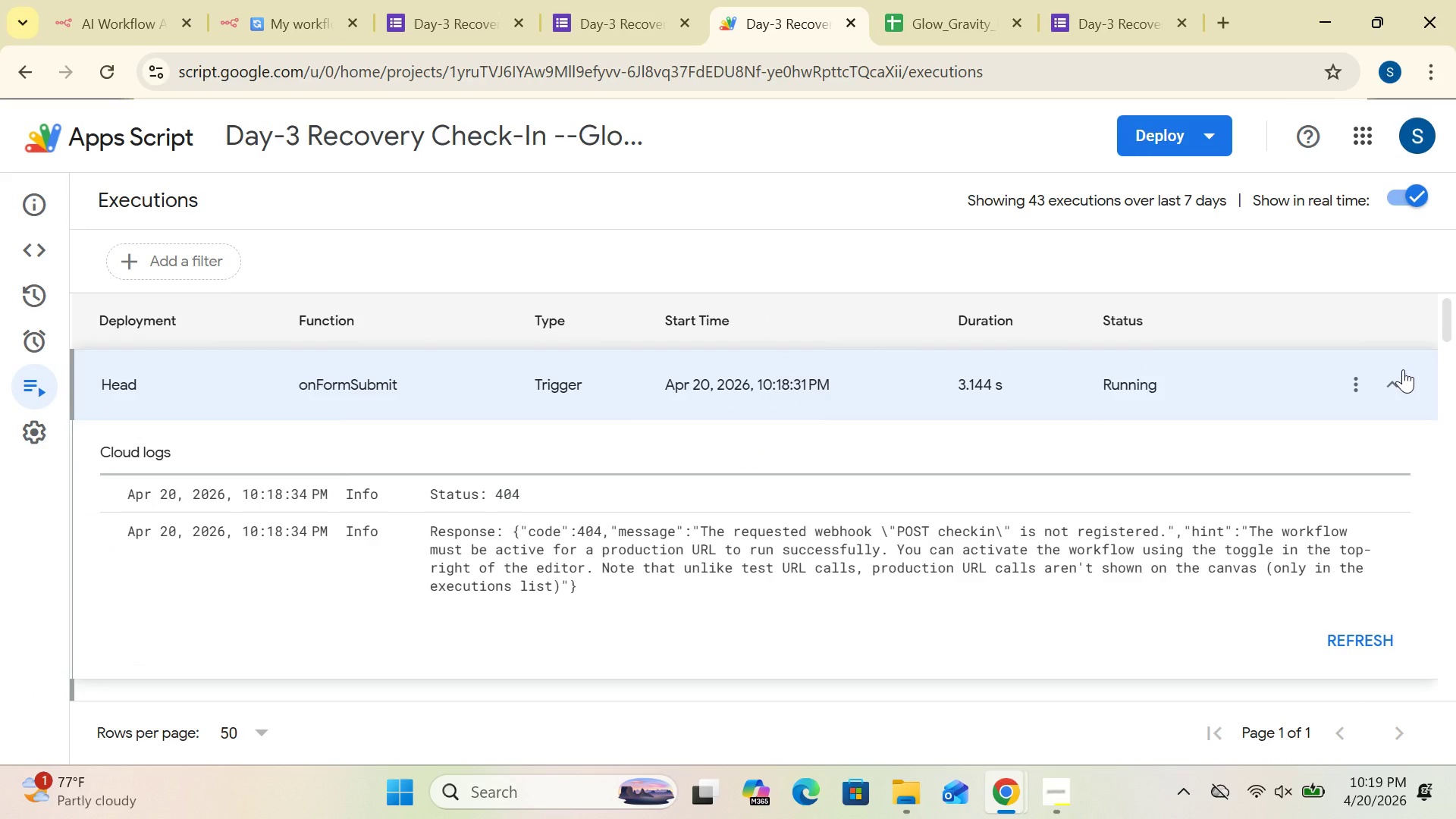 
wait(7.58)
 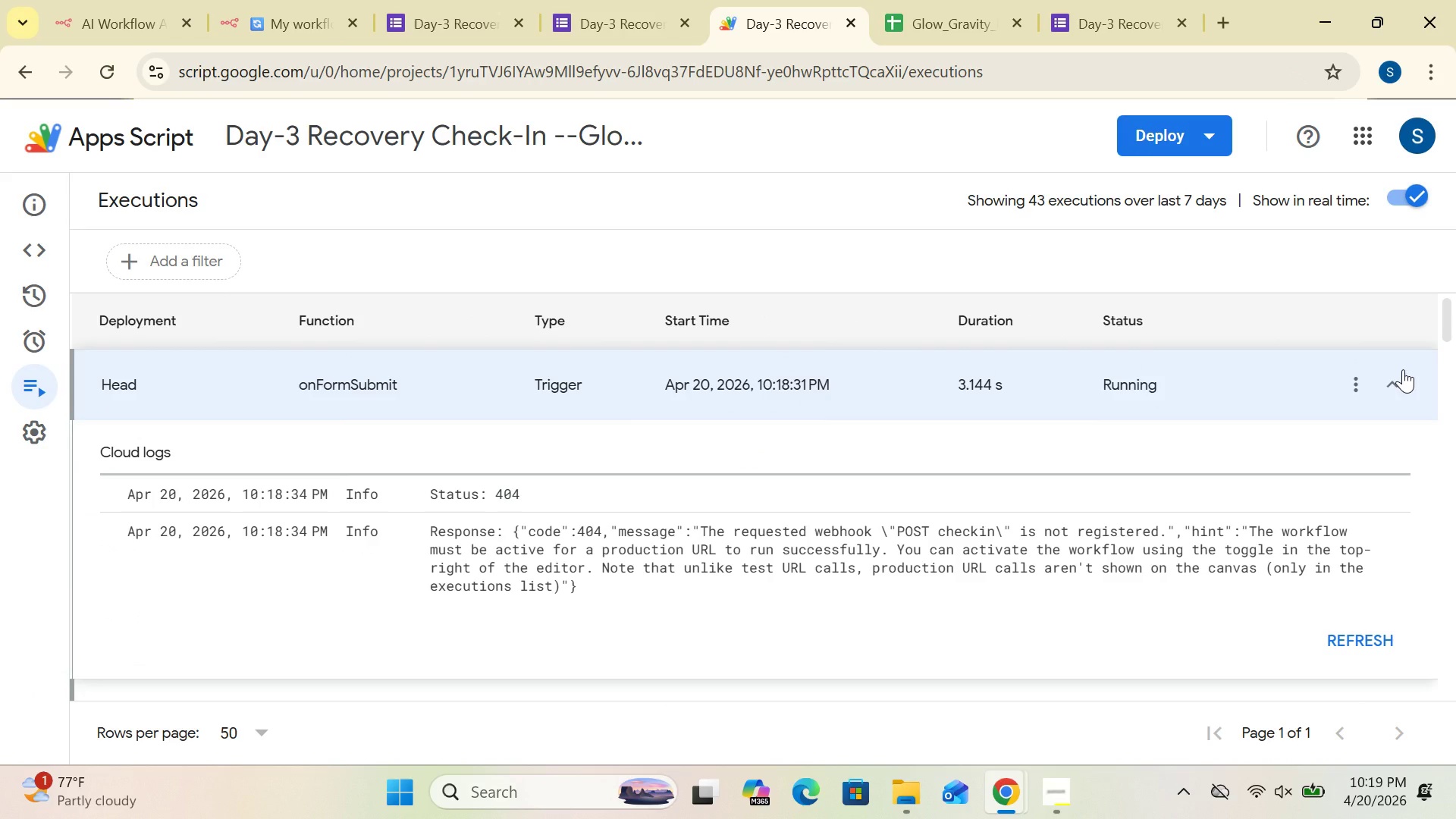 
left_click([1390, 386])
 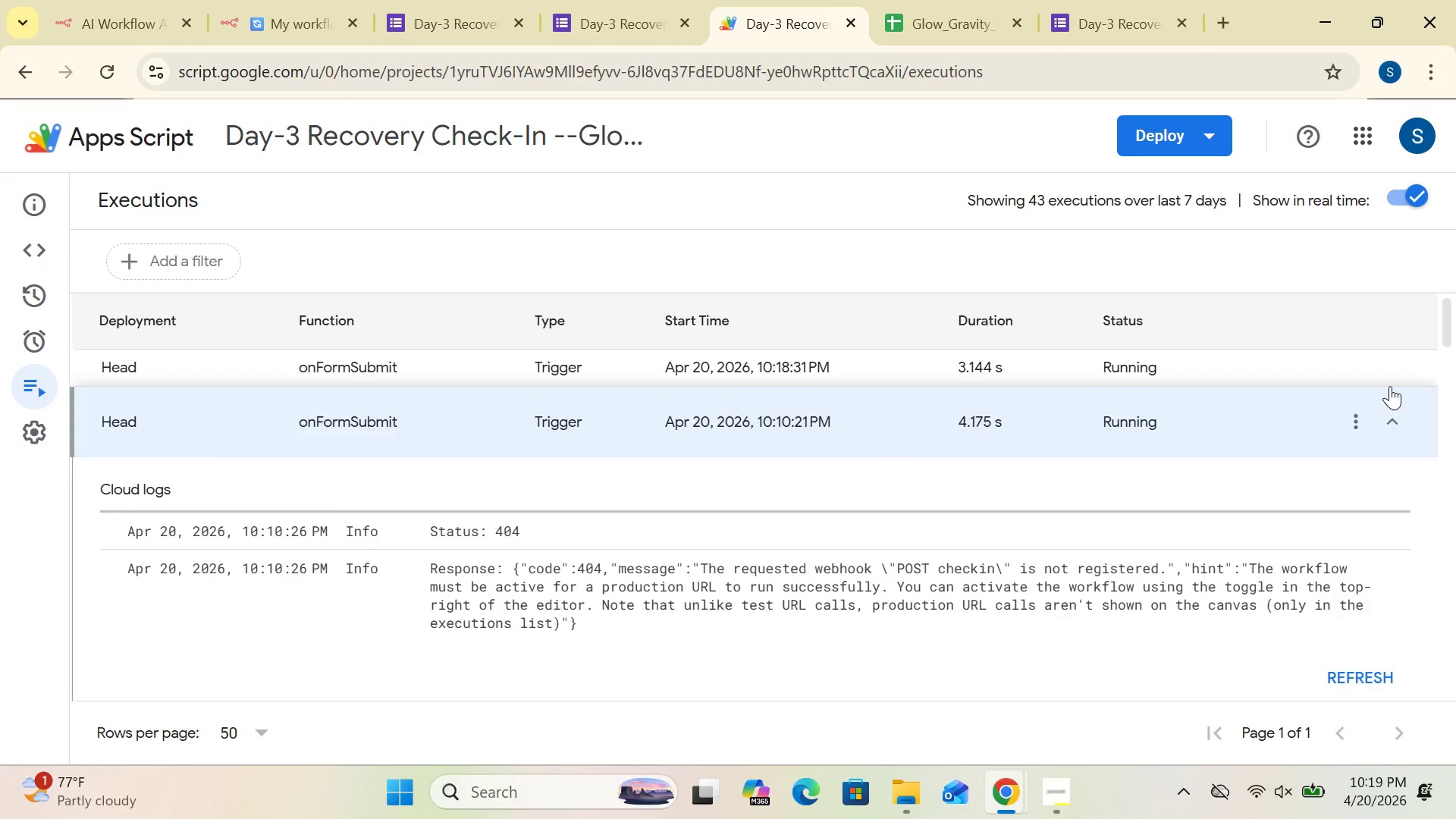 
left_click([1390, 386])
 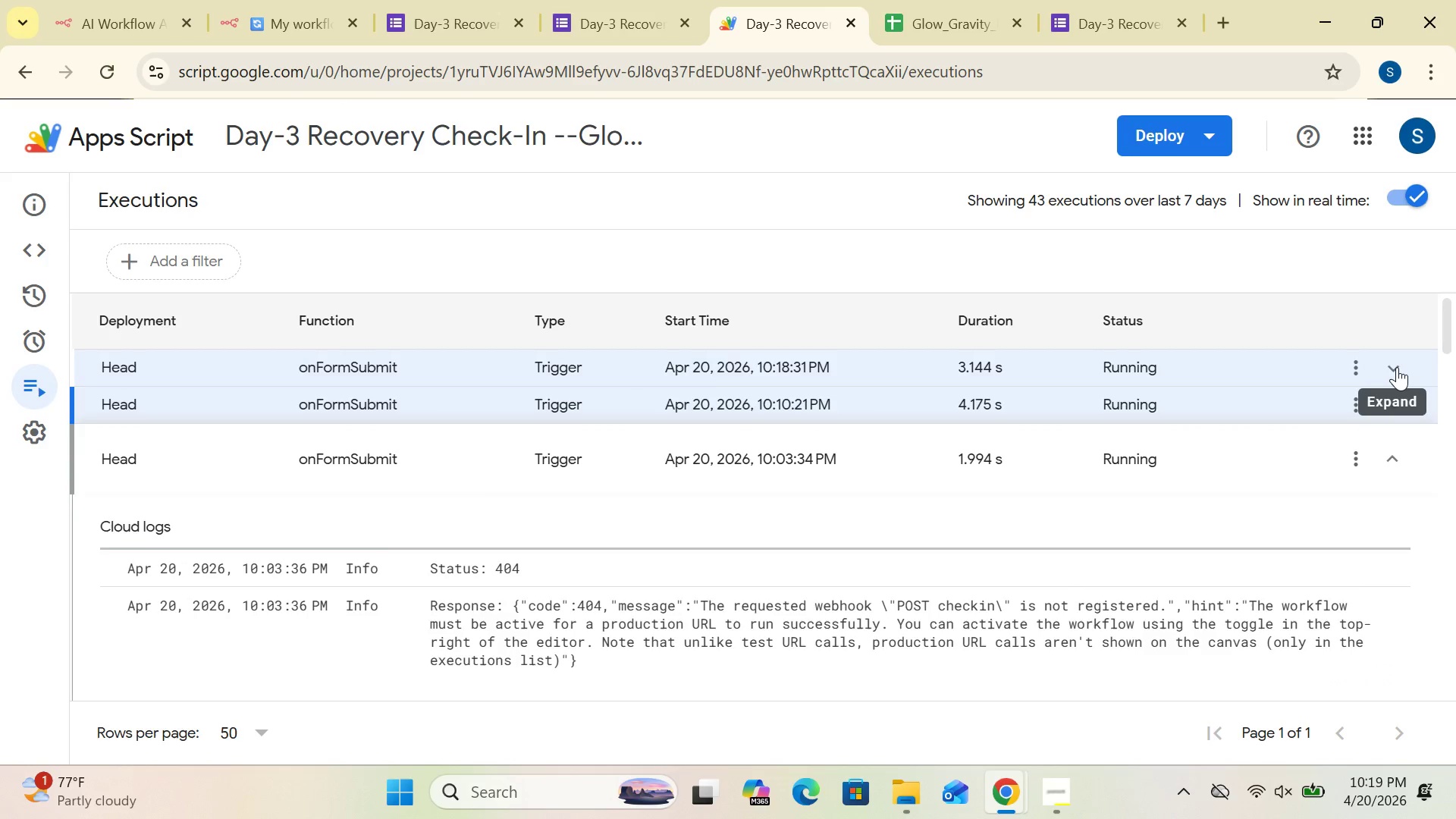 
left_click([1396, 367])
 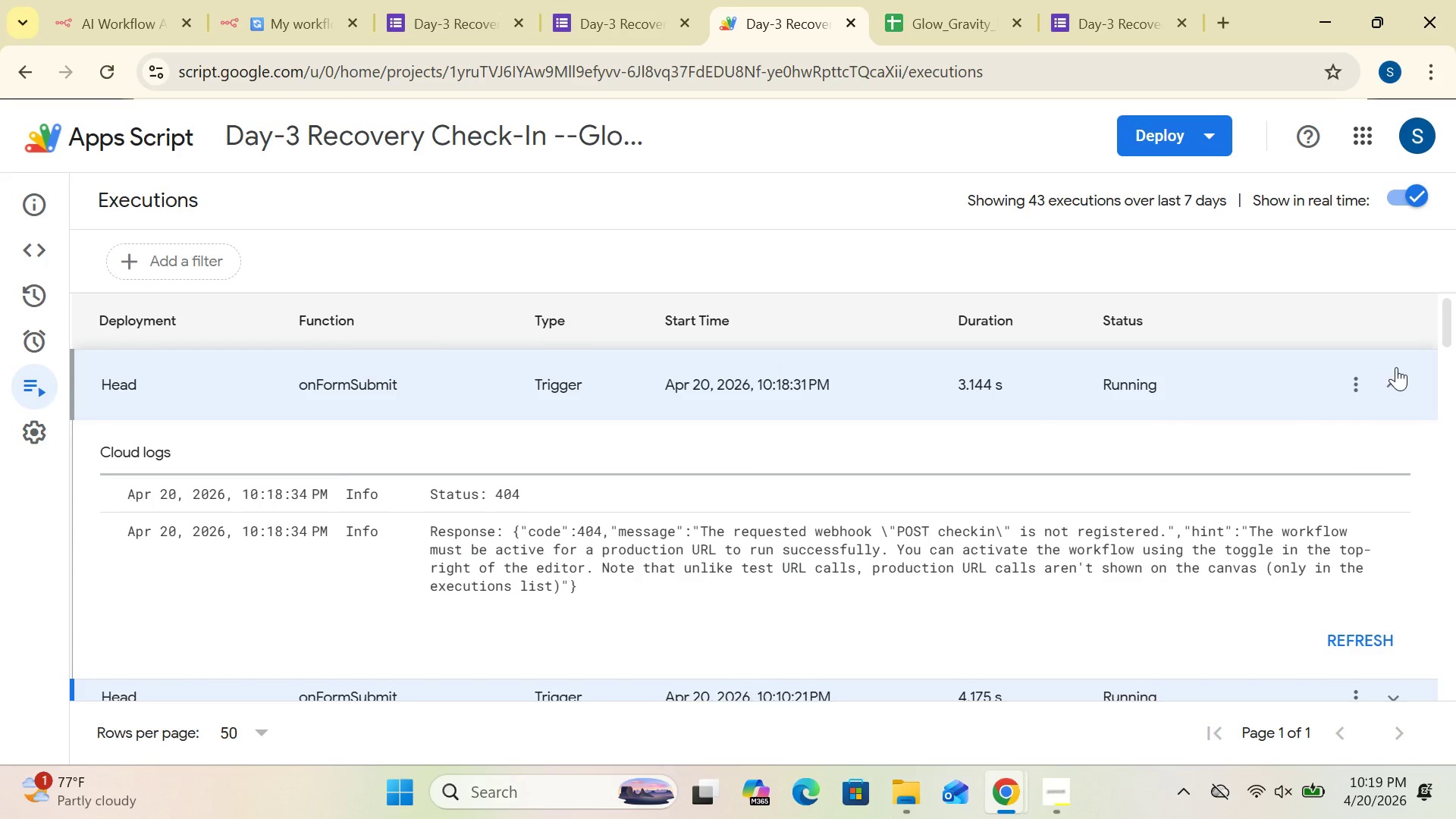 
left_click([1393, 382])
 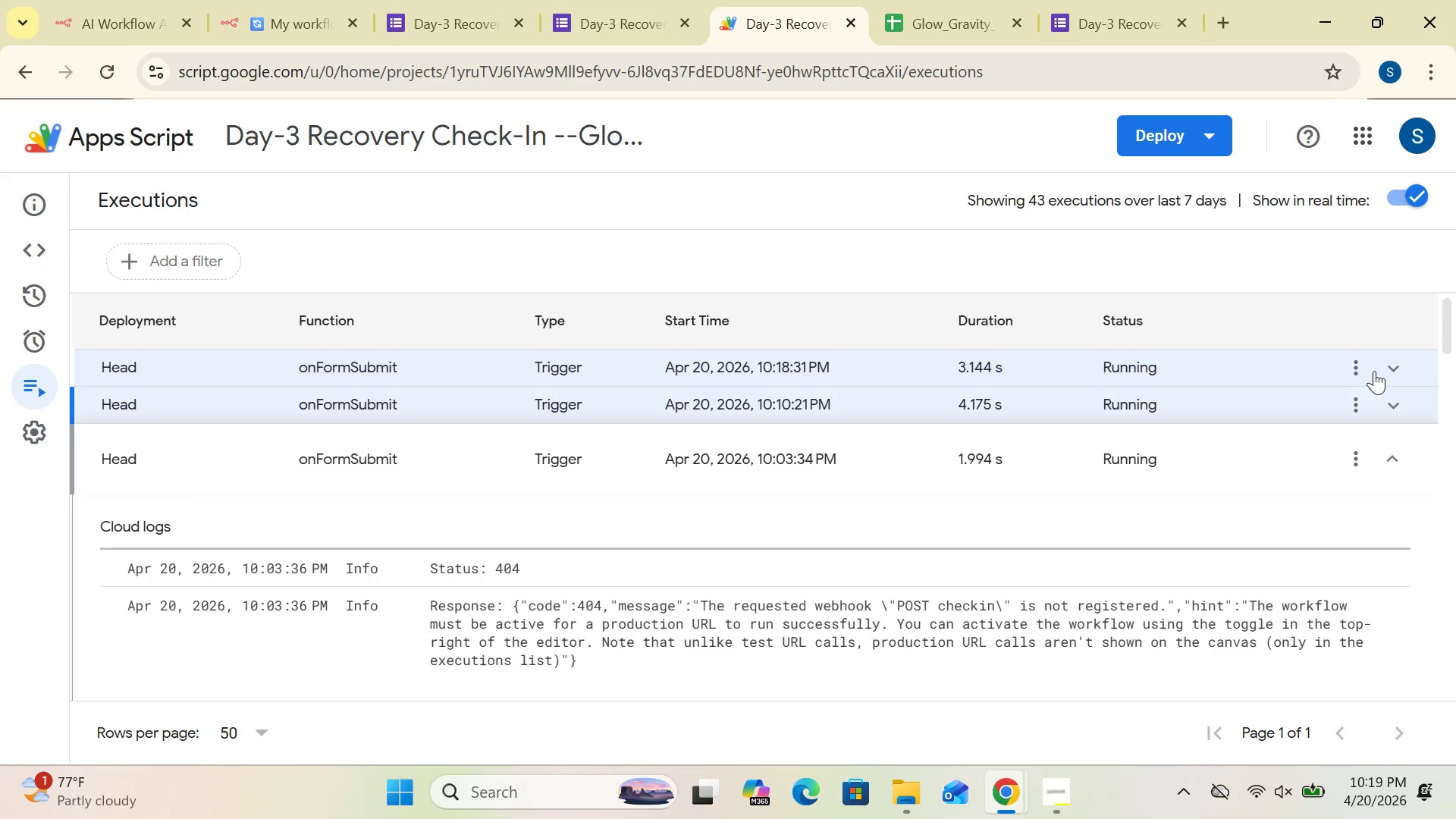 
left_click([1392, 366])
 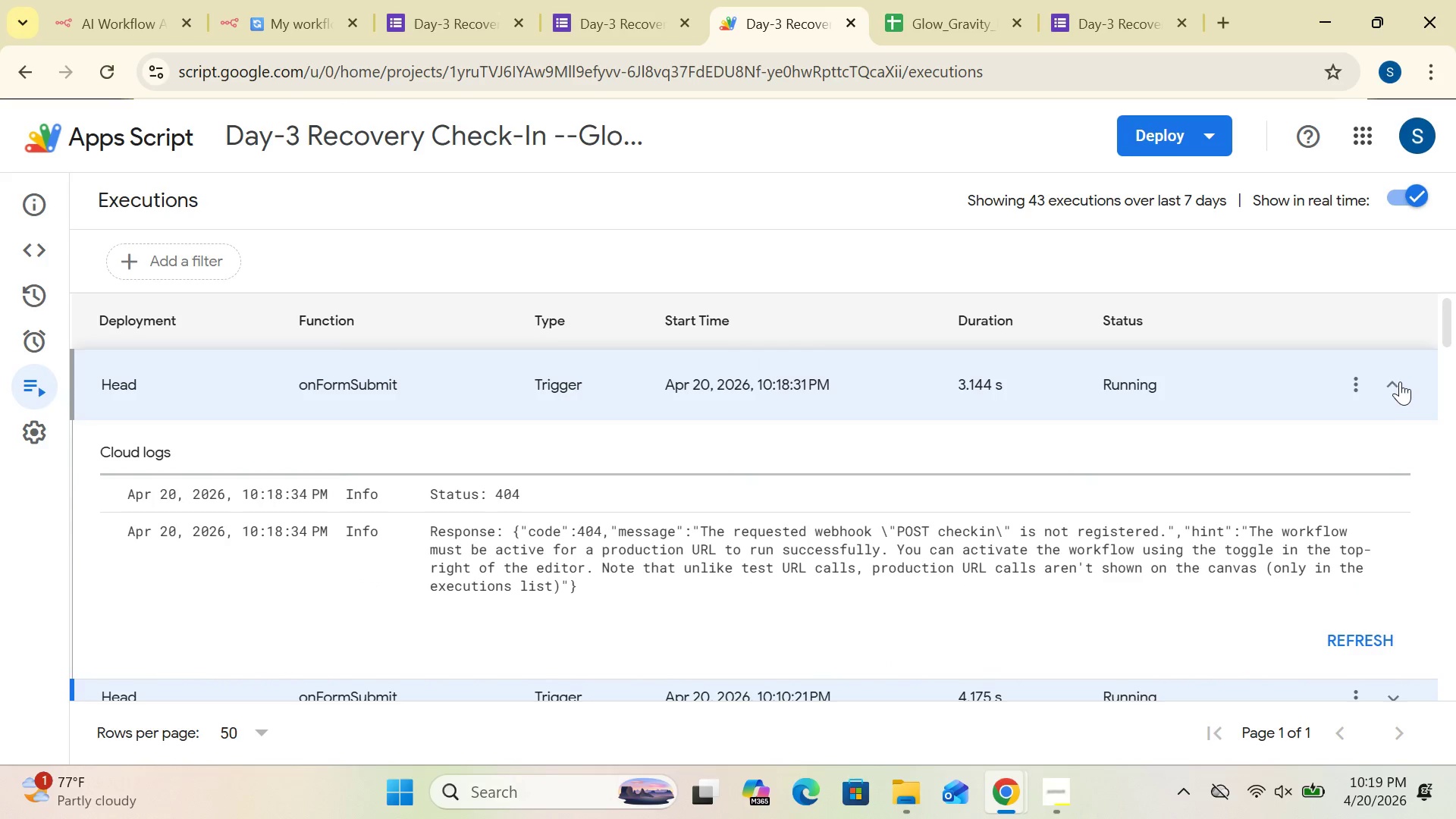 
left_click([1398, 375])
 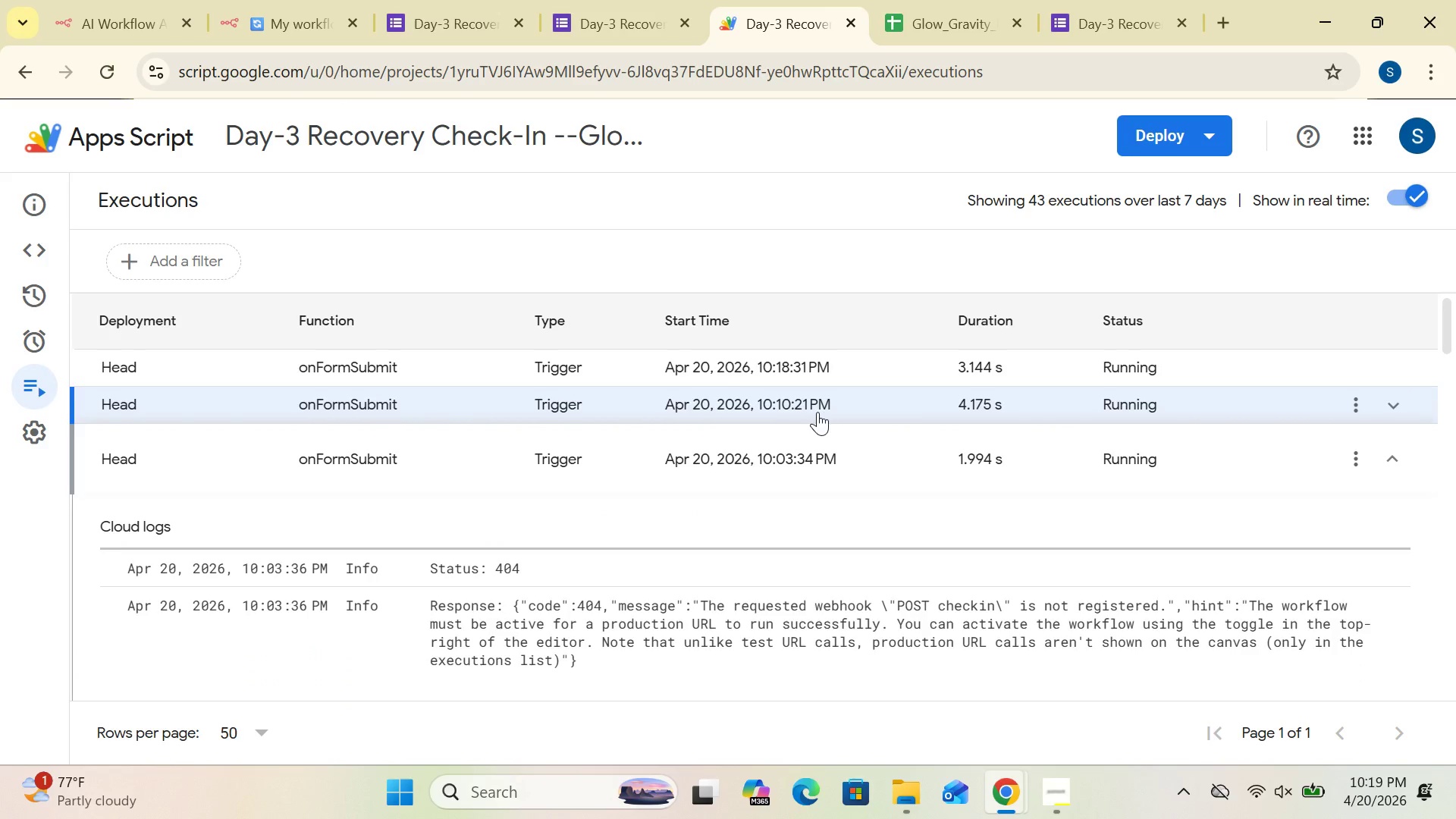 
wait(9.64)
 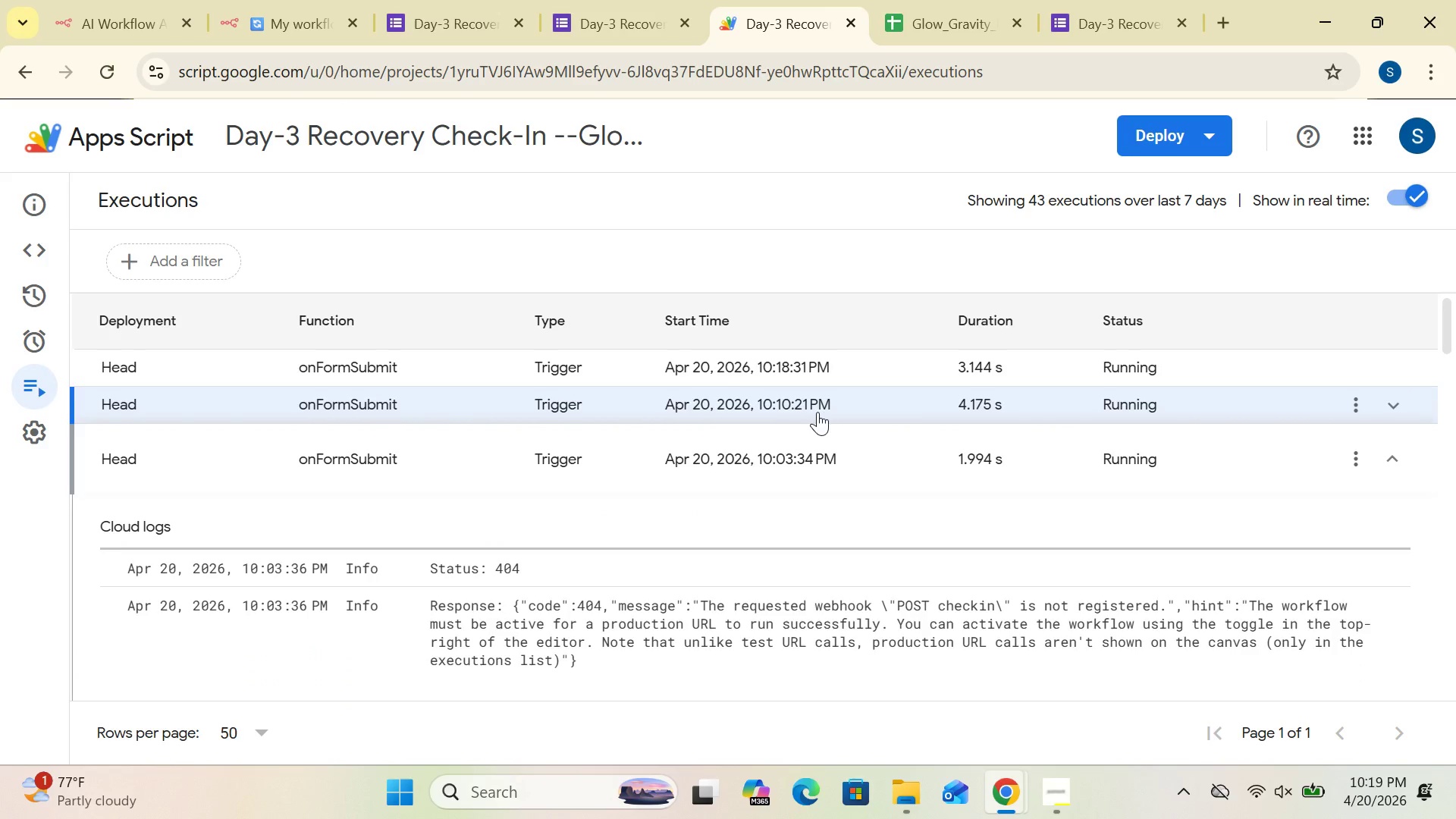 
left_click([285, 42])
 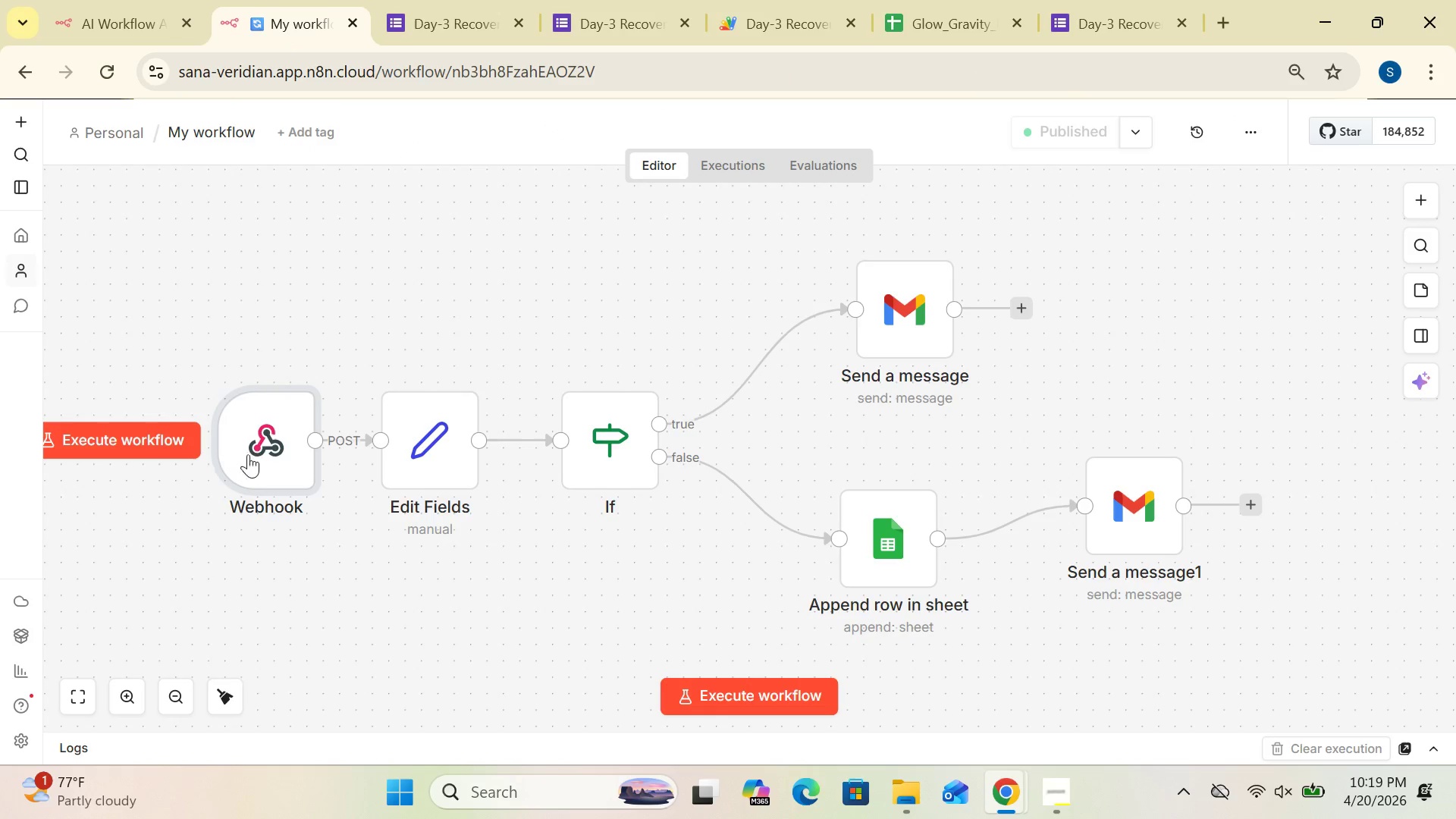 
double_click([278, 445])
 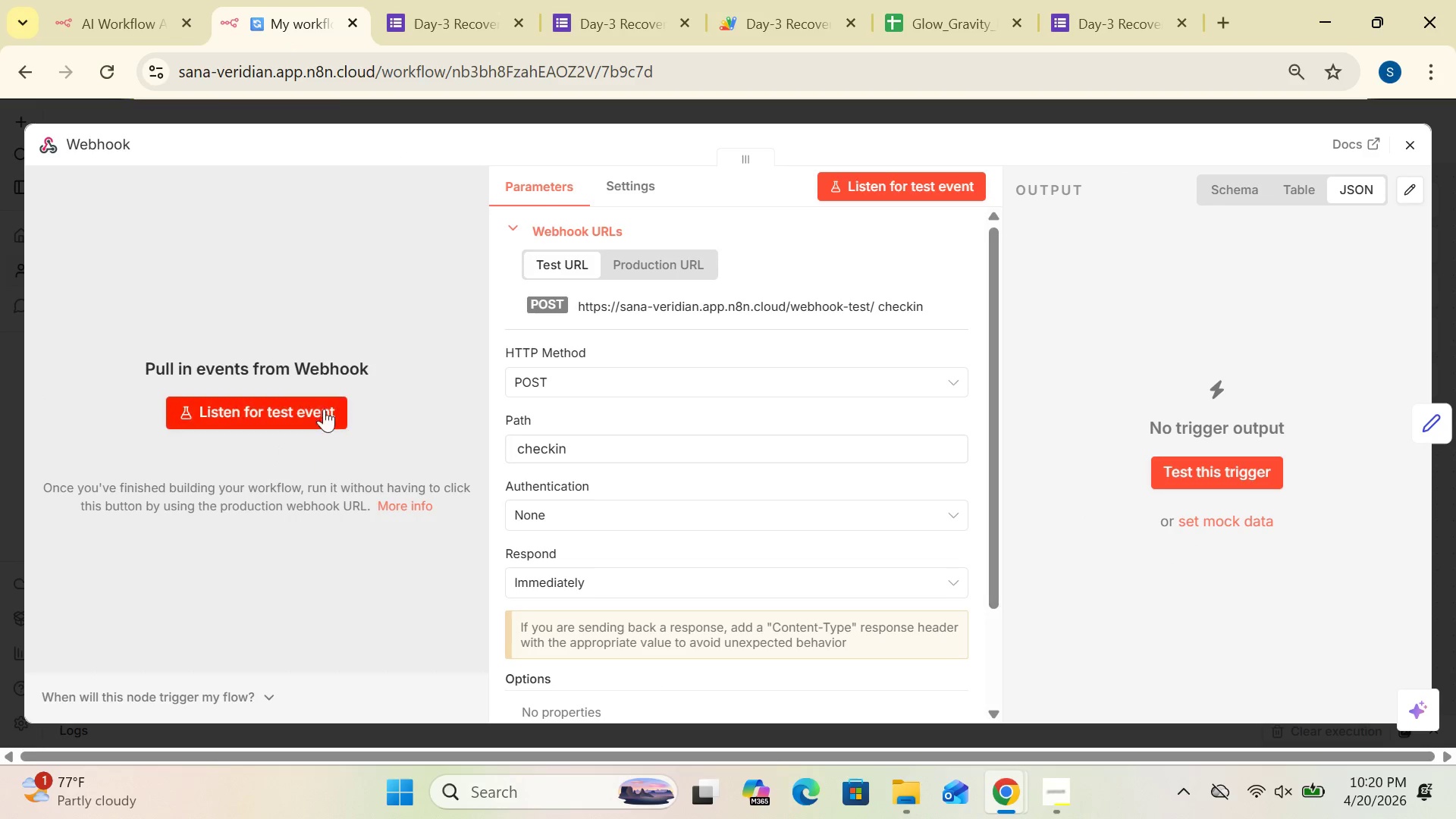 
left_click([317, 406])
 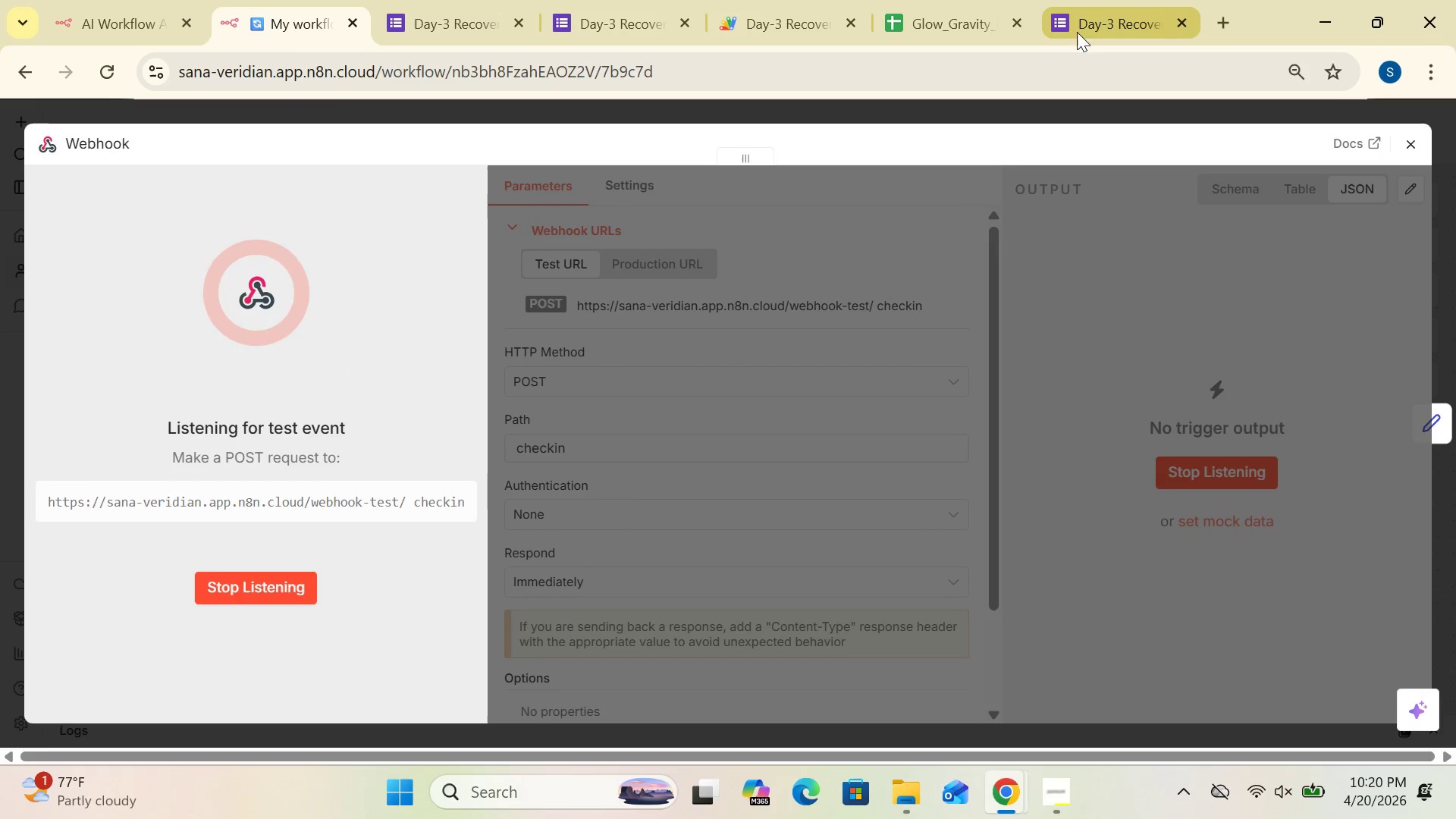 
left_click([1072, 25])
 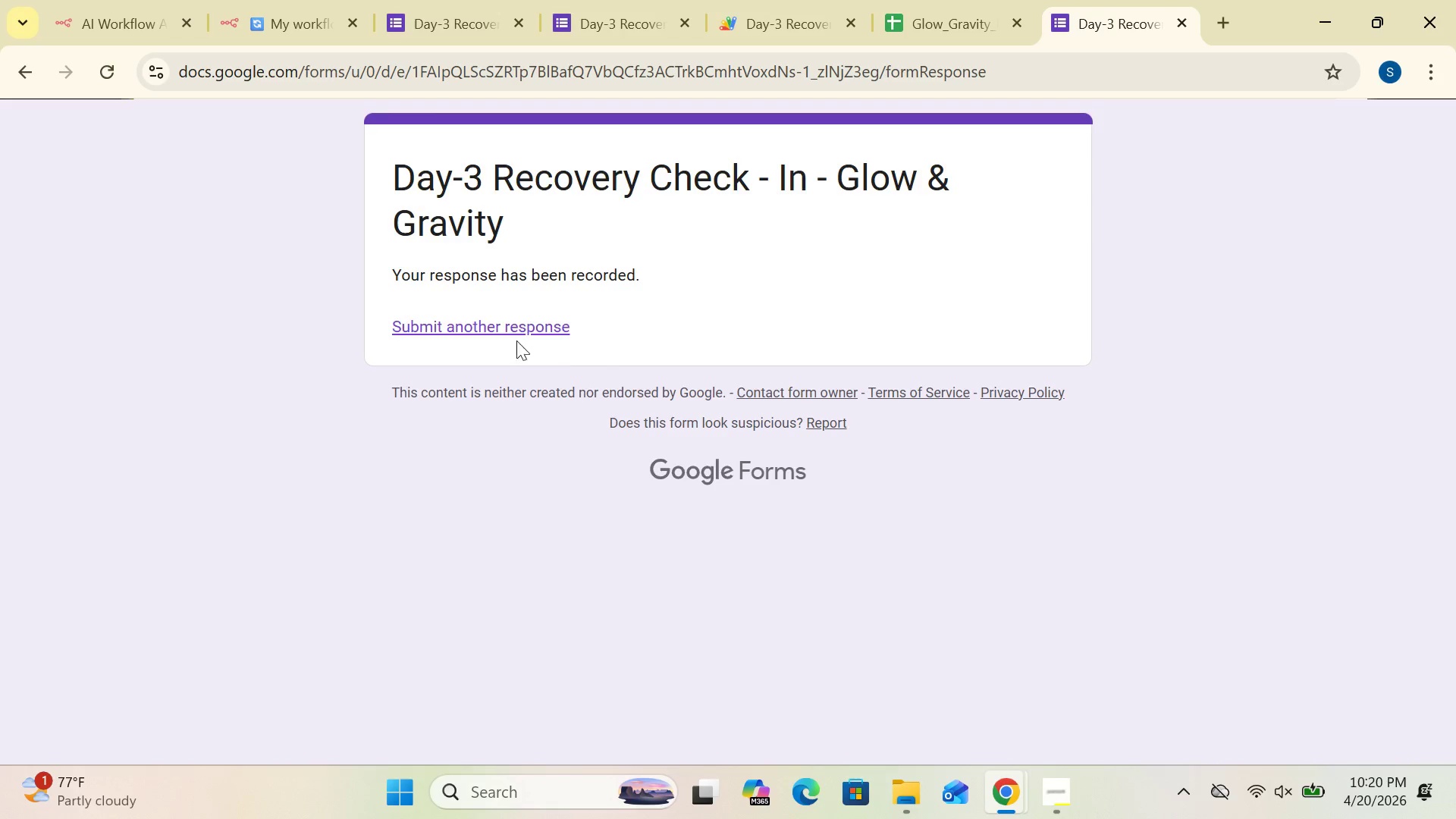 
left_click([515, 322])
 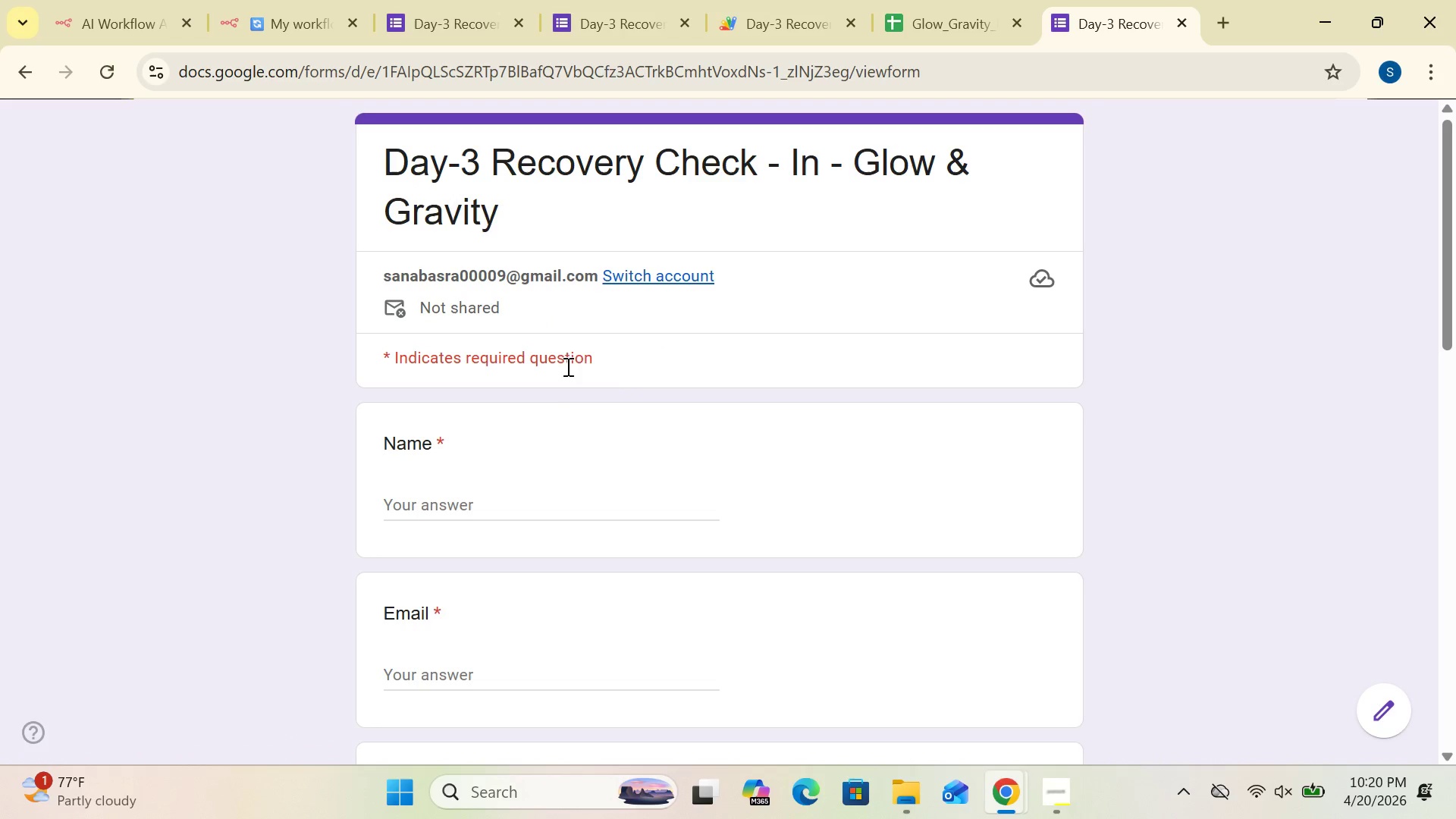 
left_click([521, 479])
 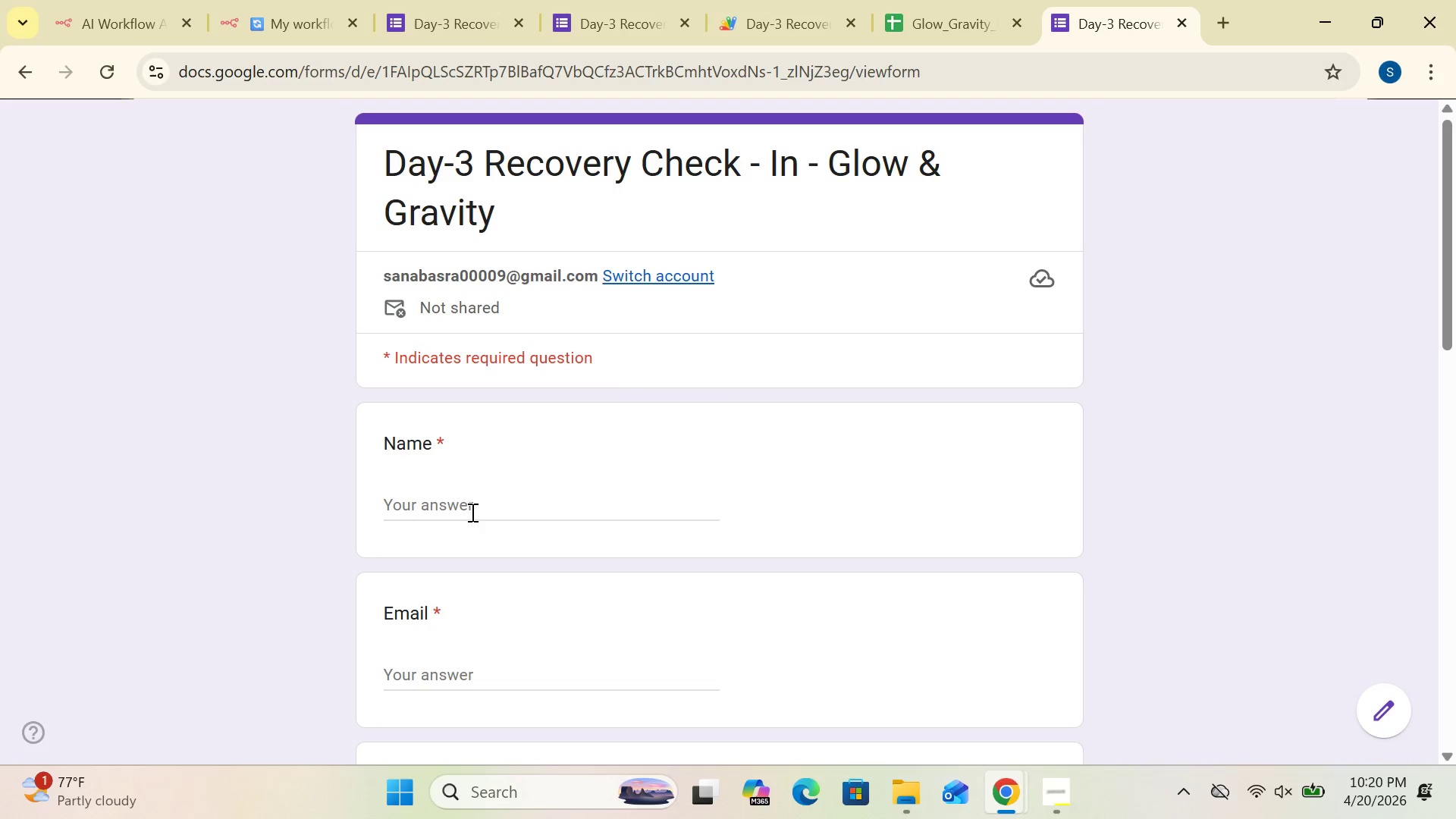 
left_click([466, 498])
 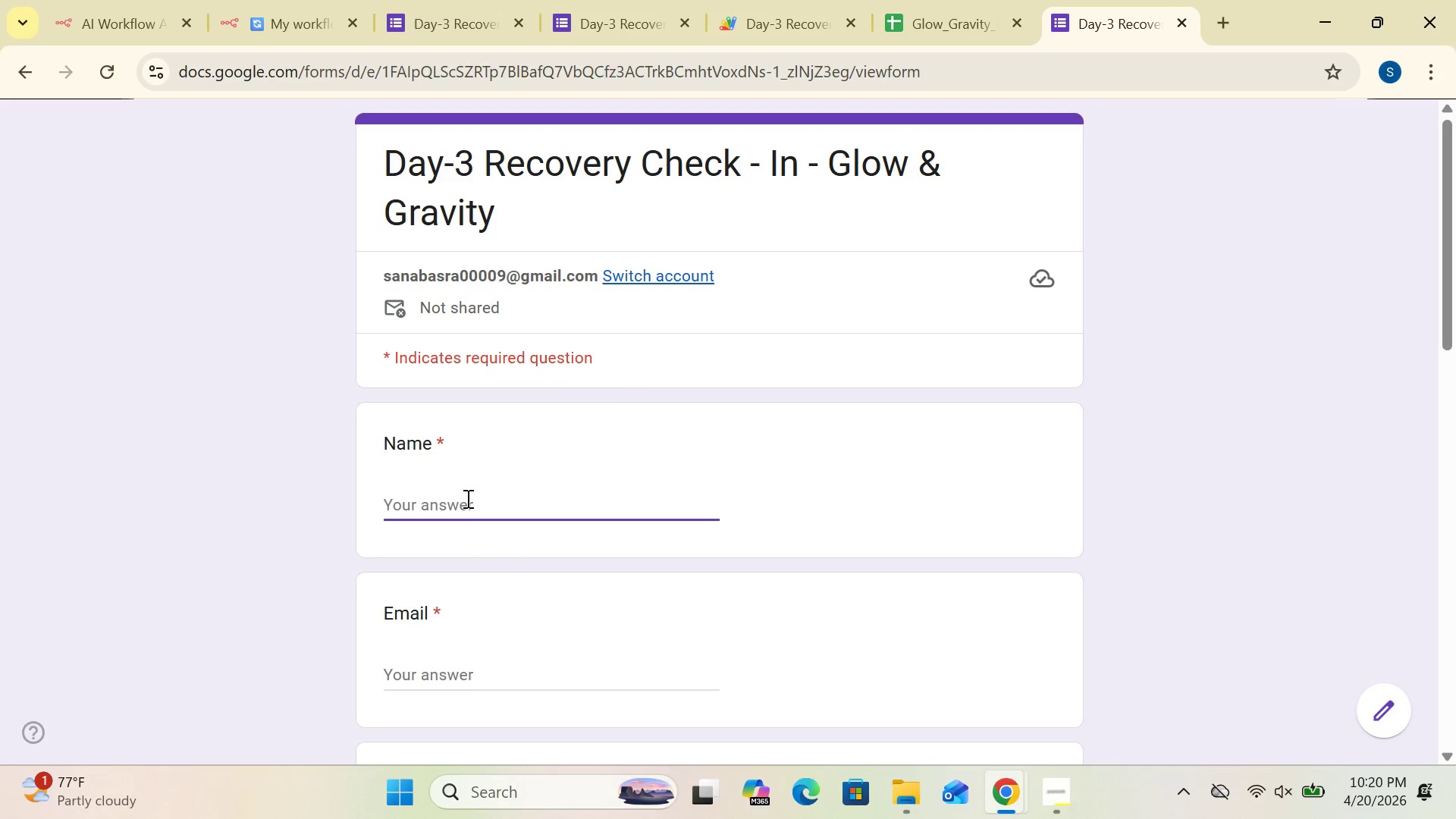 
type(s)
key(Backspace)
type(Sara )
 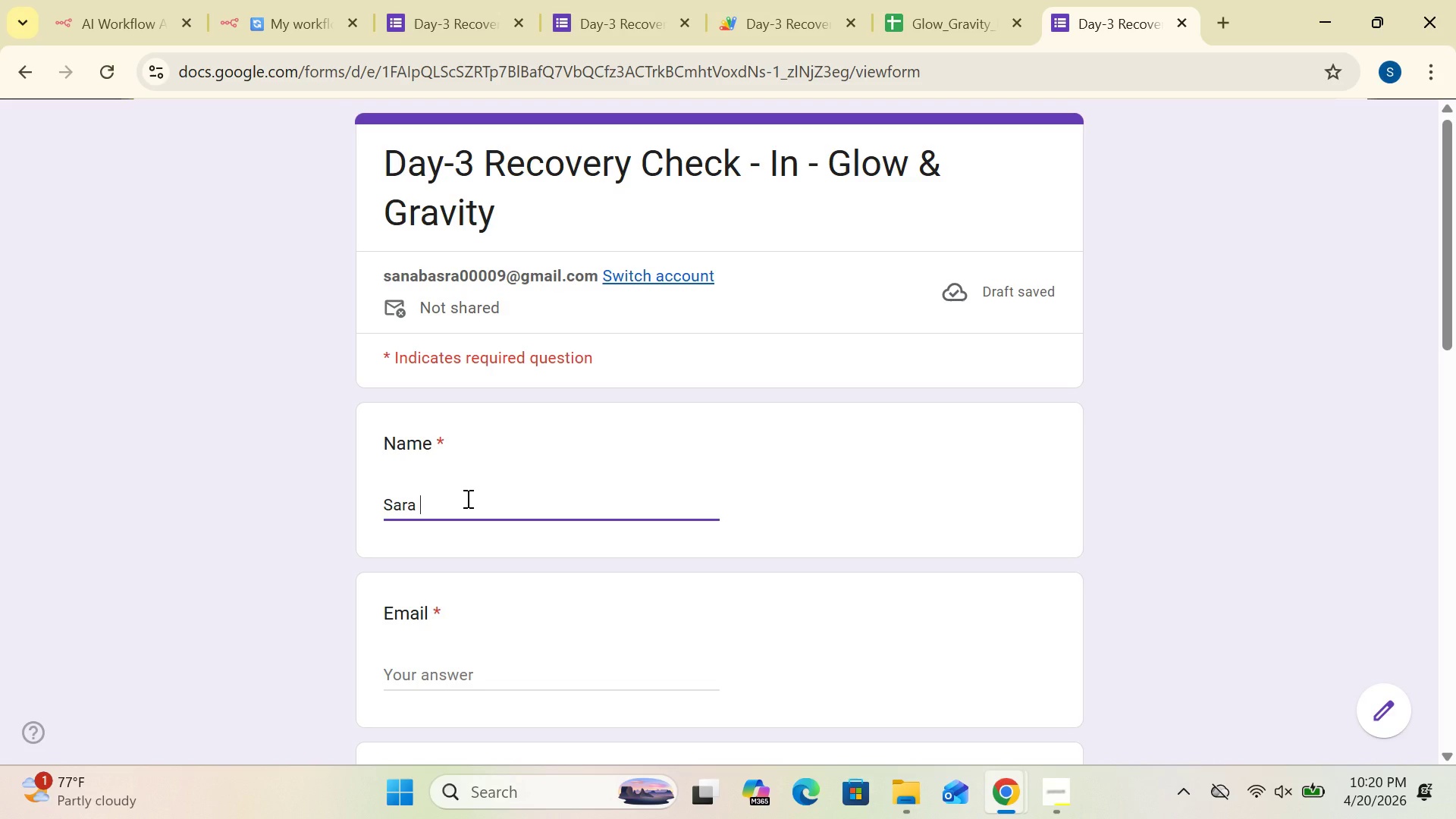 
wait(6.83)
 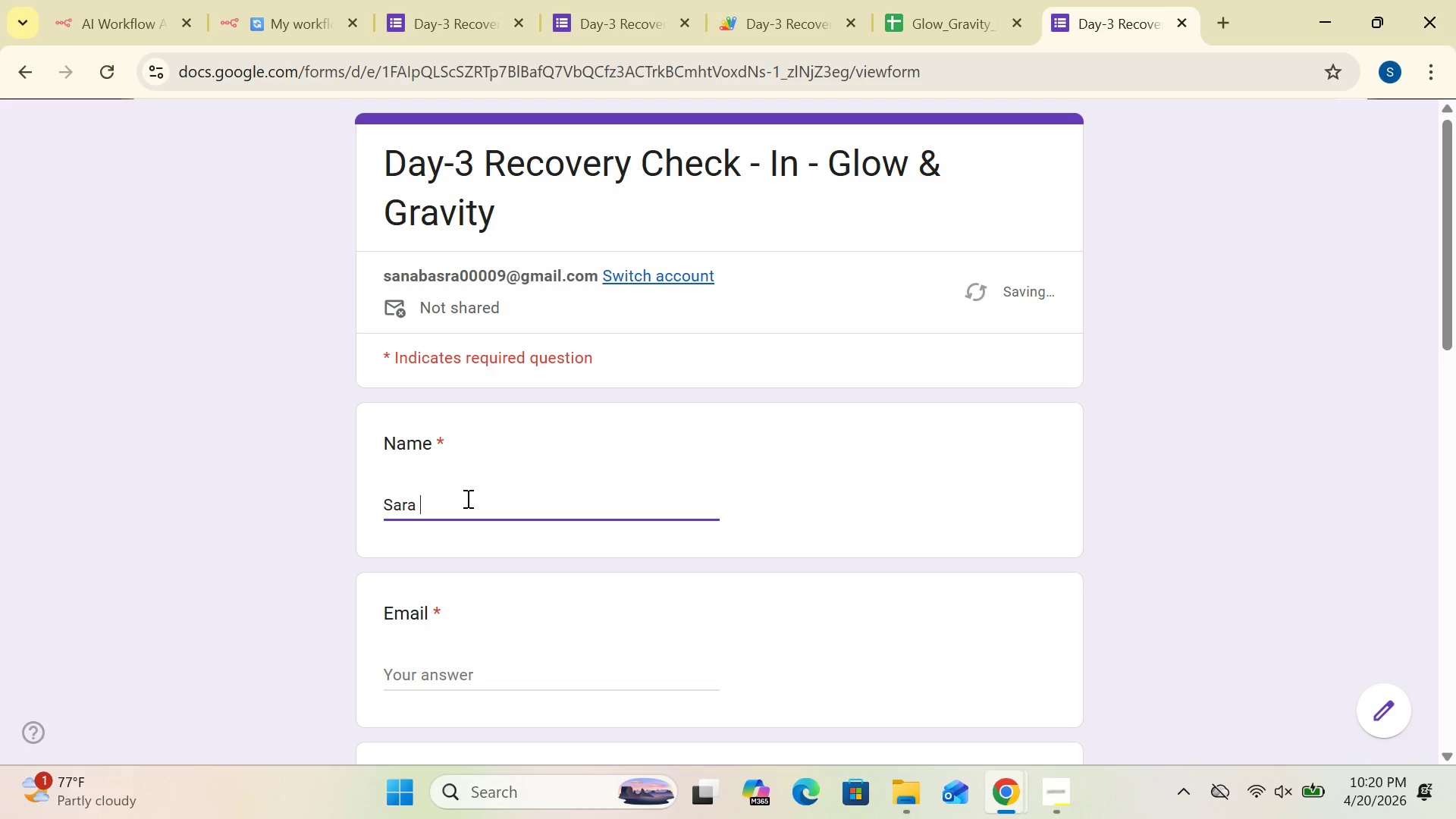 
type(Johnson)
 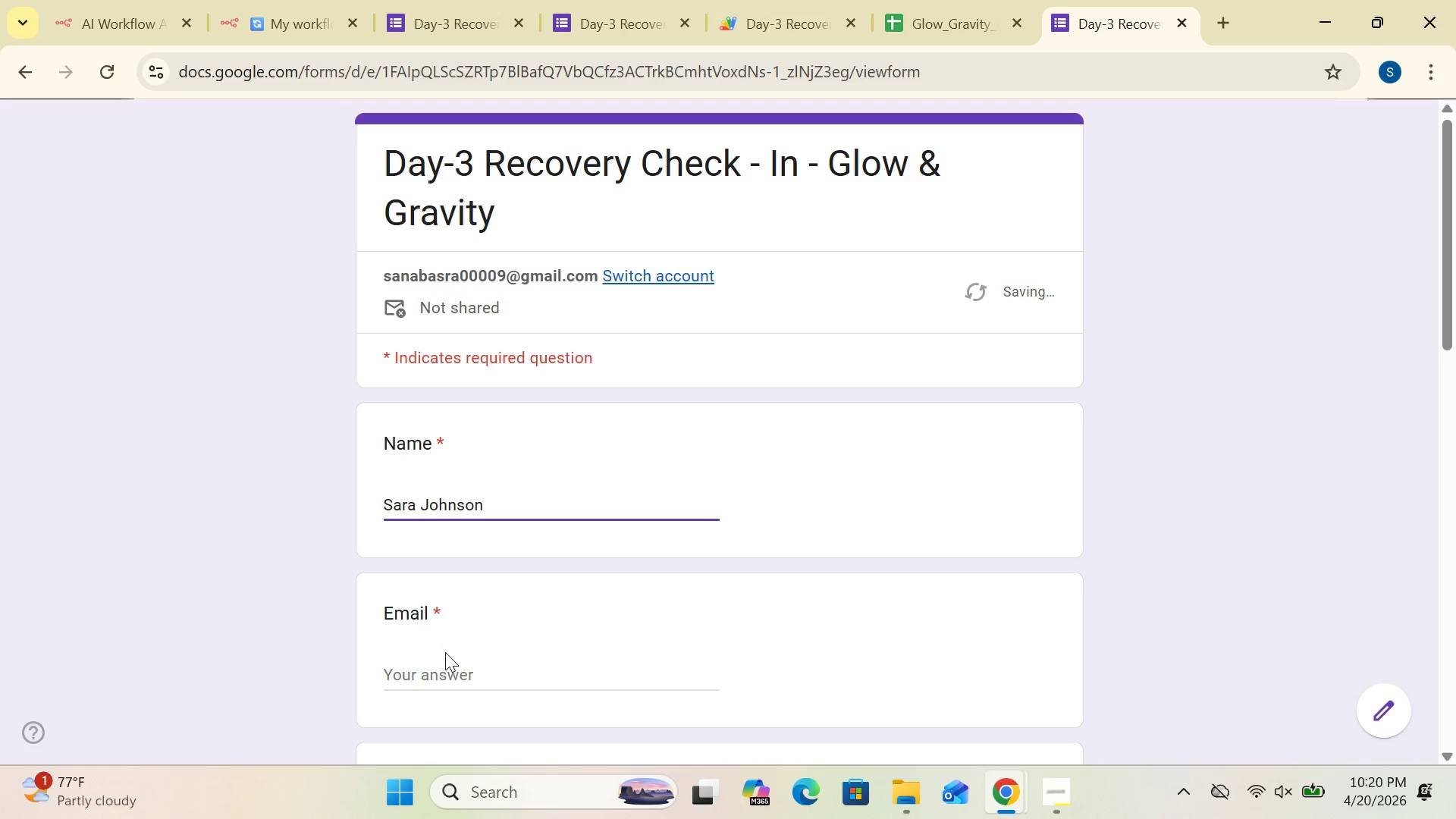 
left_click([445, 657])
 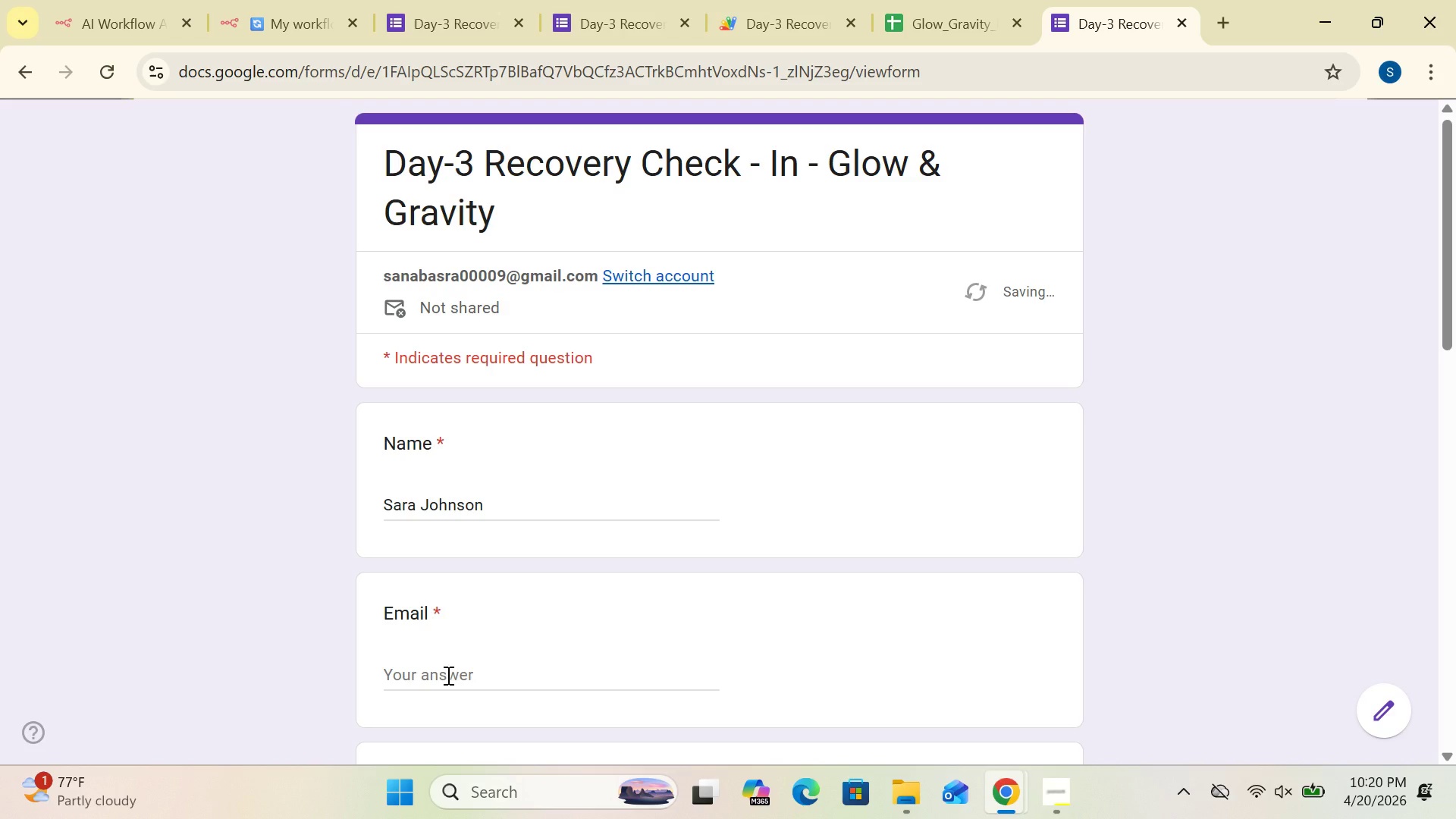 
left_click([447, 675])
 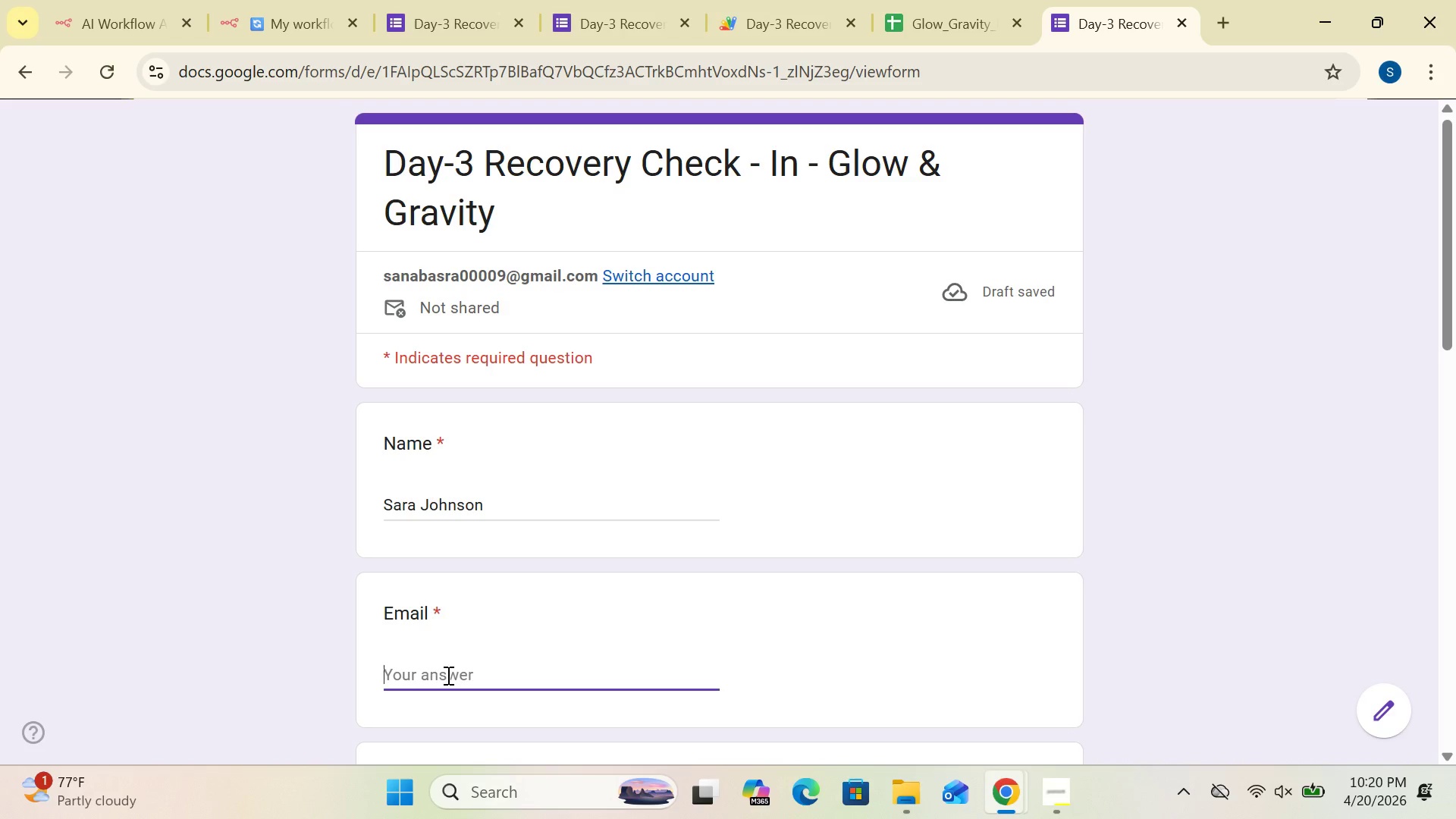 
type(sanabasra00009@gmail,)
key(Backspace)
type(.com)
 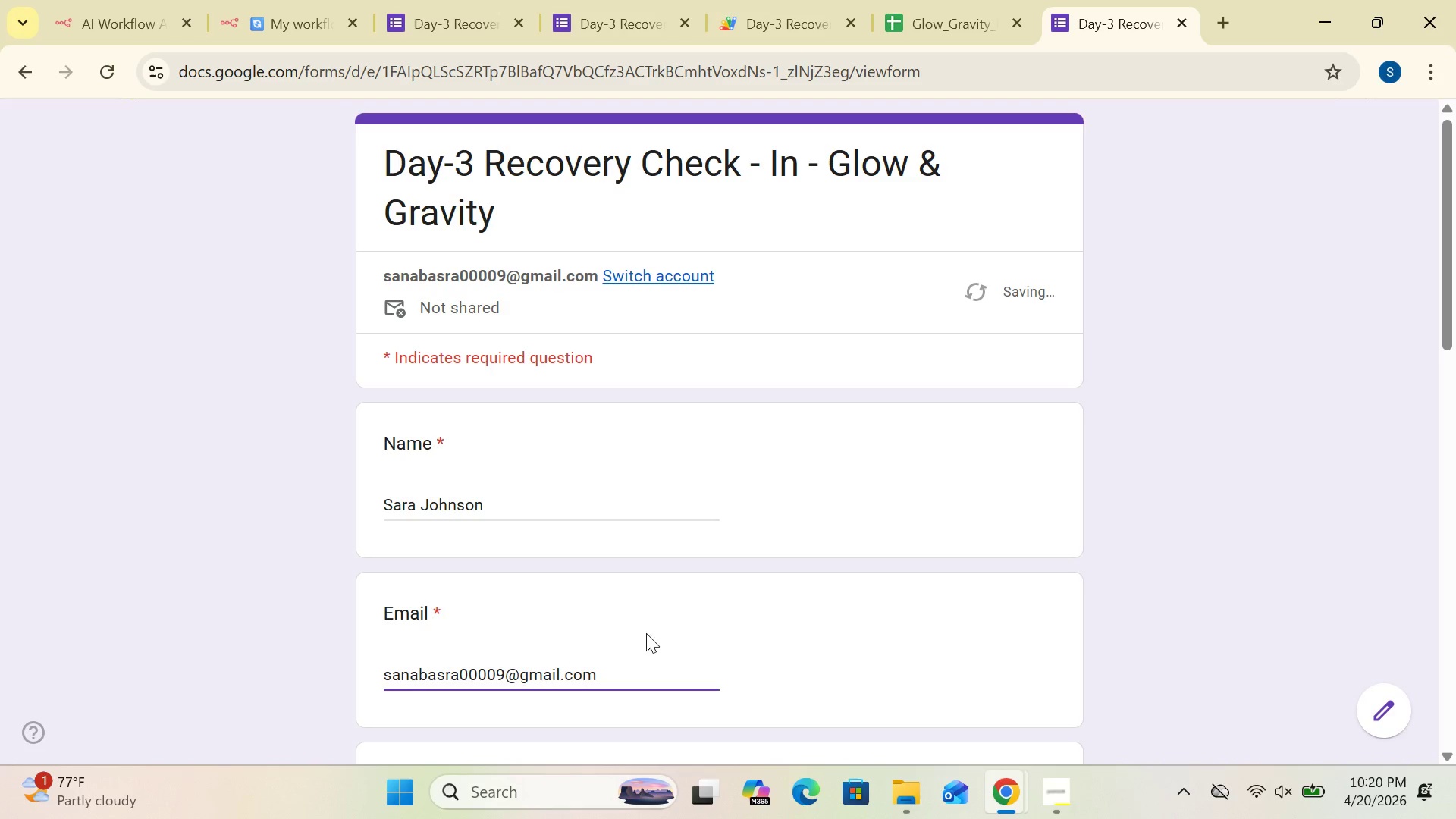 
left_click_drag(start_coordinate=[1448, 341], to_coordinate=[1455, 557])
 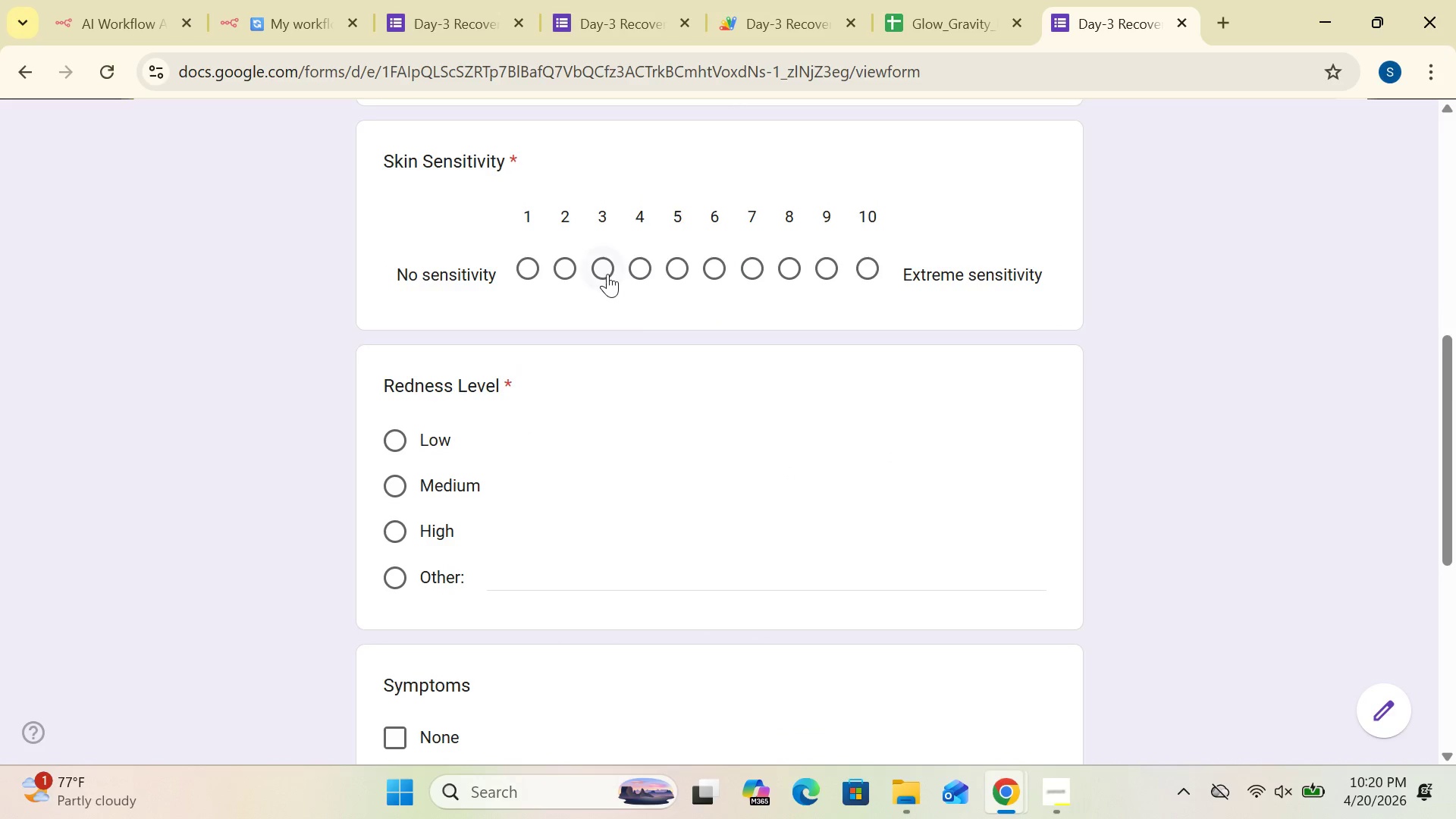 
left_click_drag(start_coordinate=[606, 270], to_coordinate=[400, 438])
 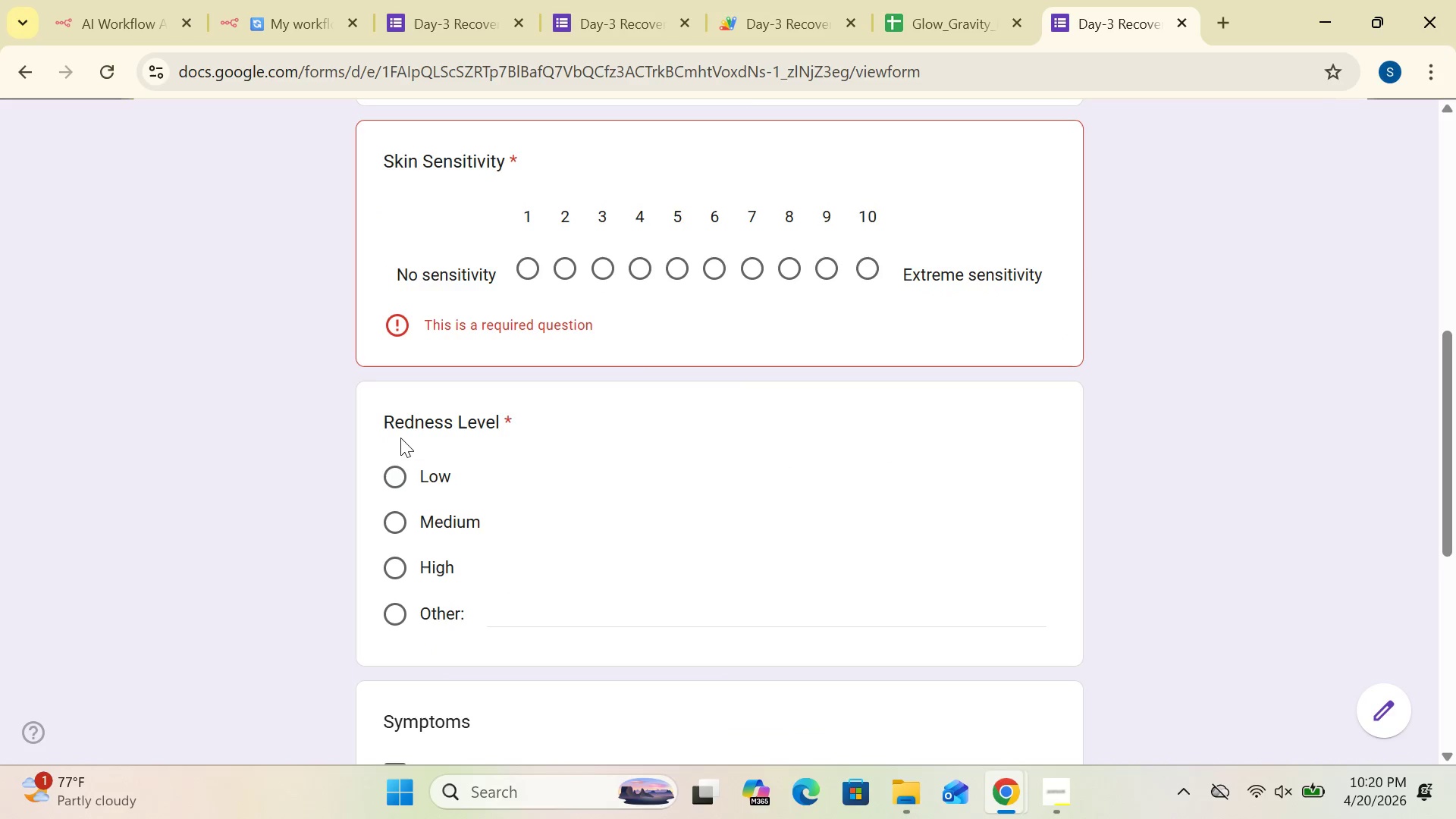 
left_click([400, 438])
 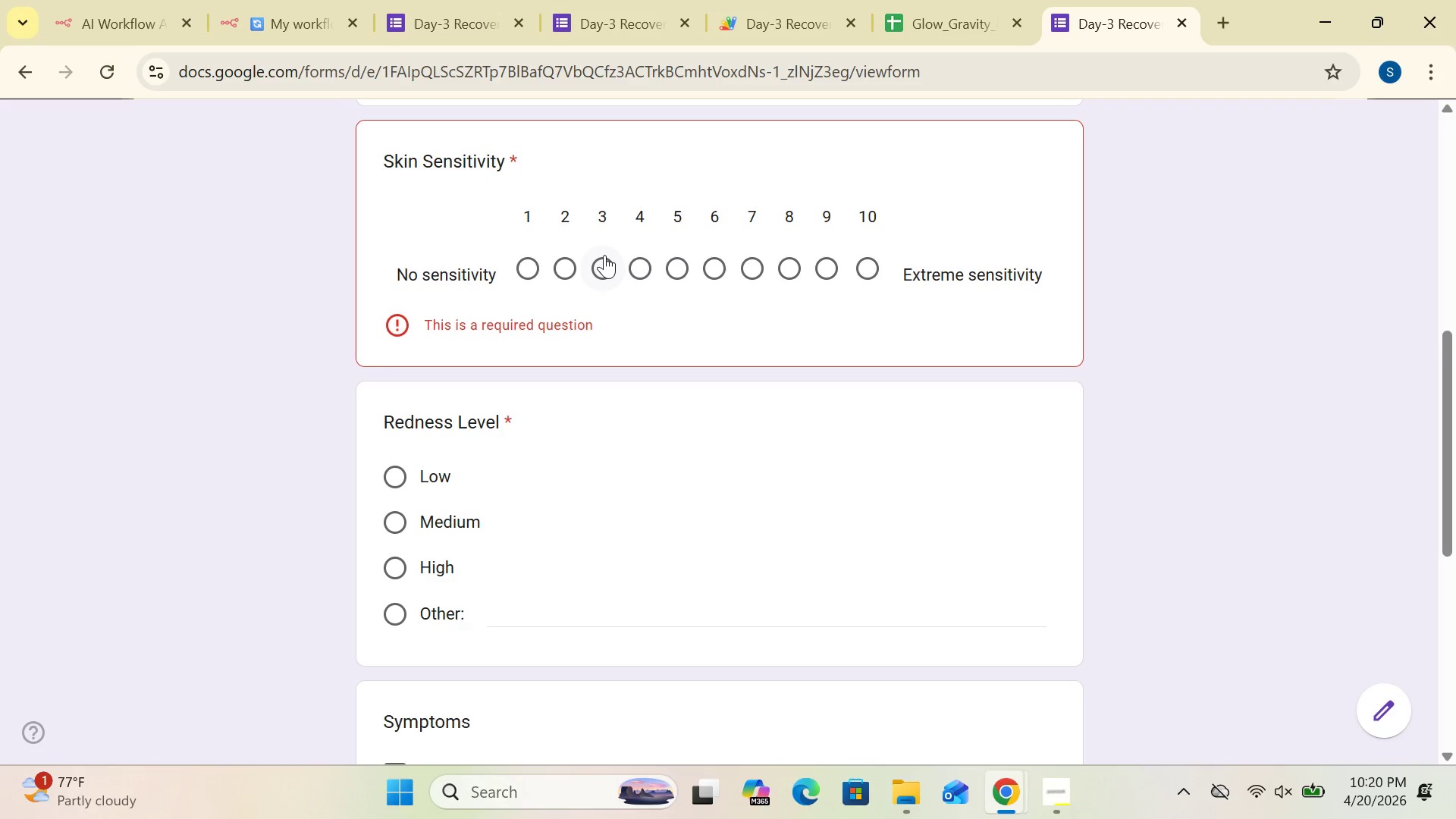 
left_click([604, 255])
 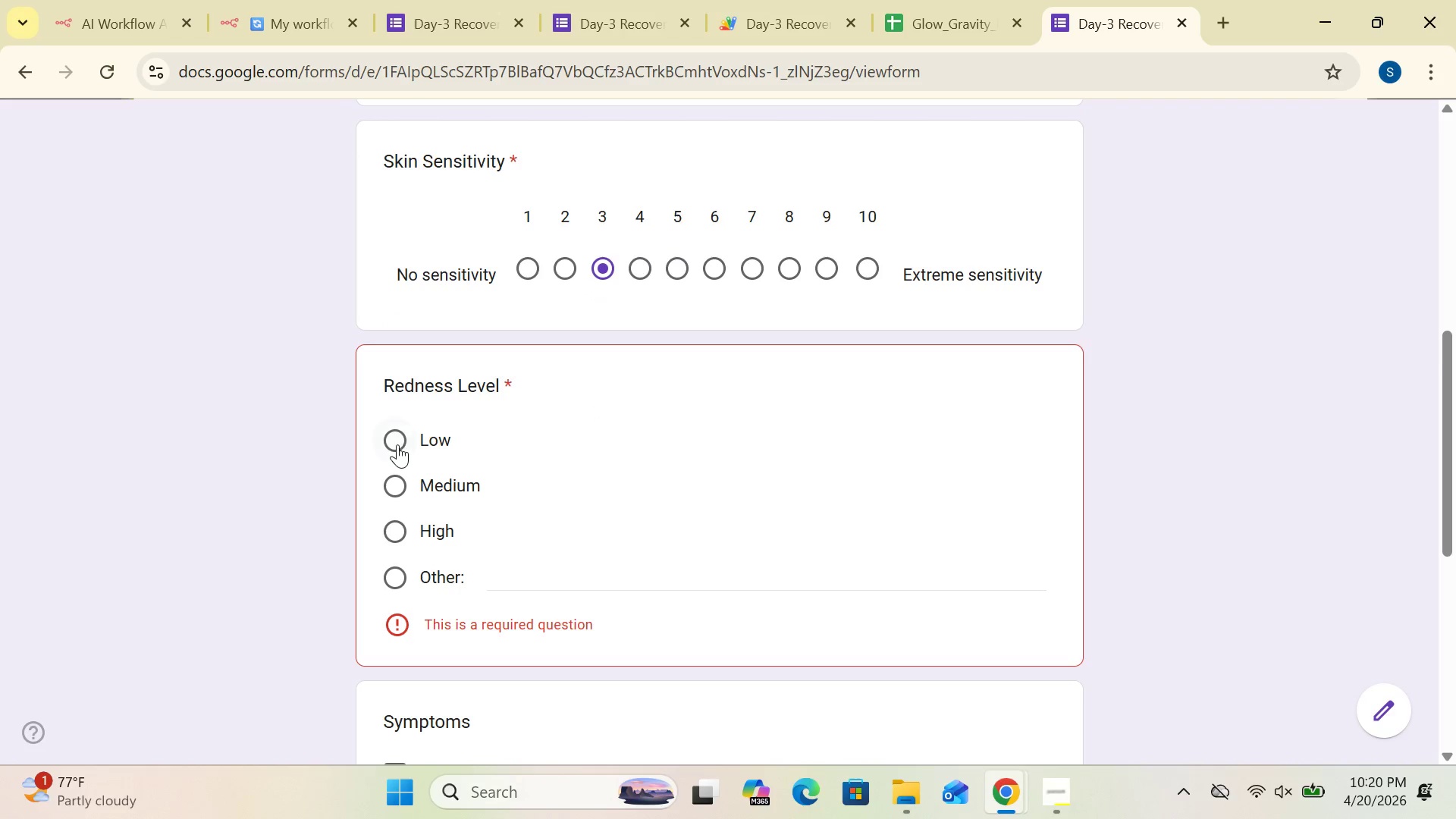 
left_click([396, 444])
 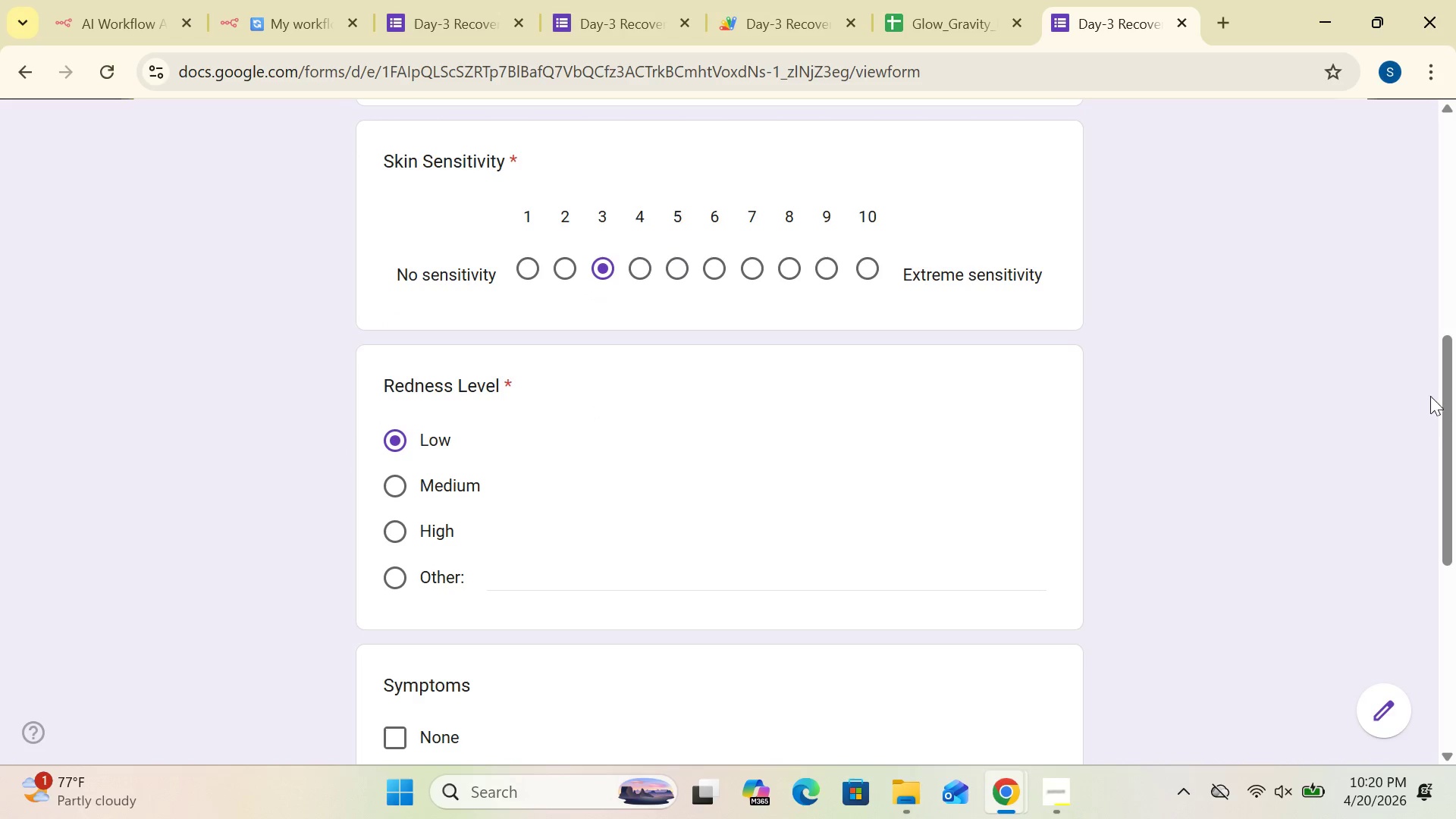 
left_click_drag(start_coordinate=[1446, 404], to_coordinate=[1455, 529])
 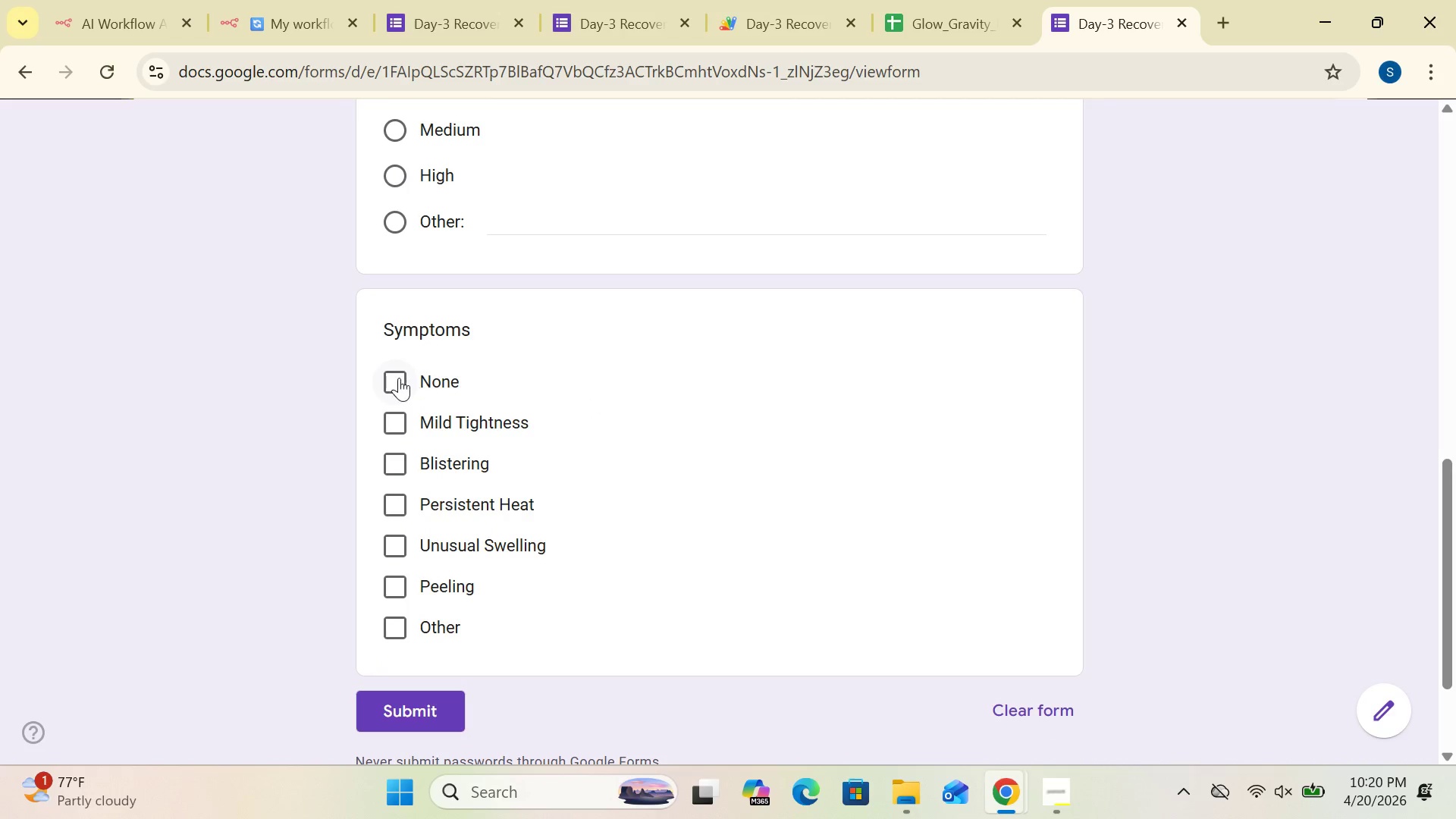 
left_click([397, 375])
 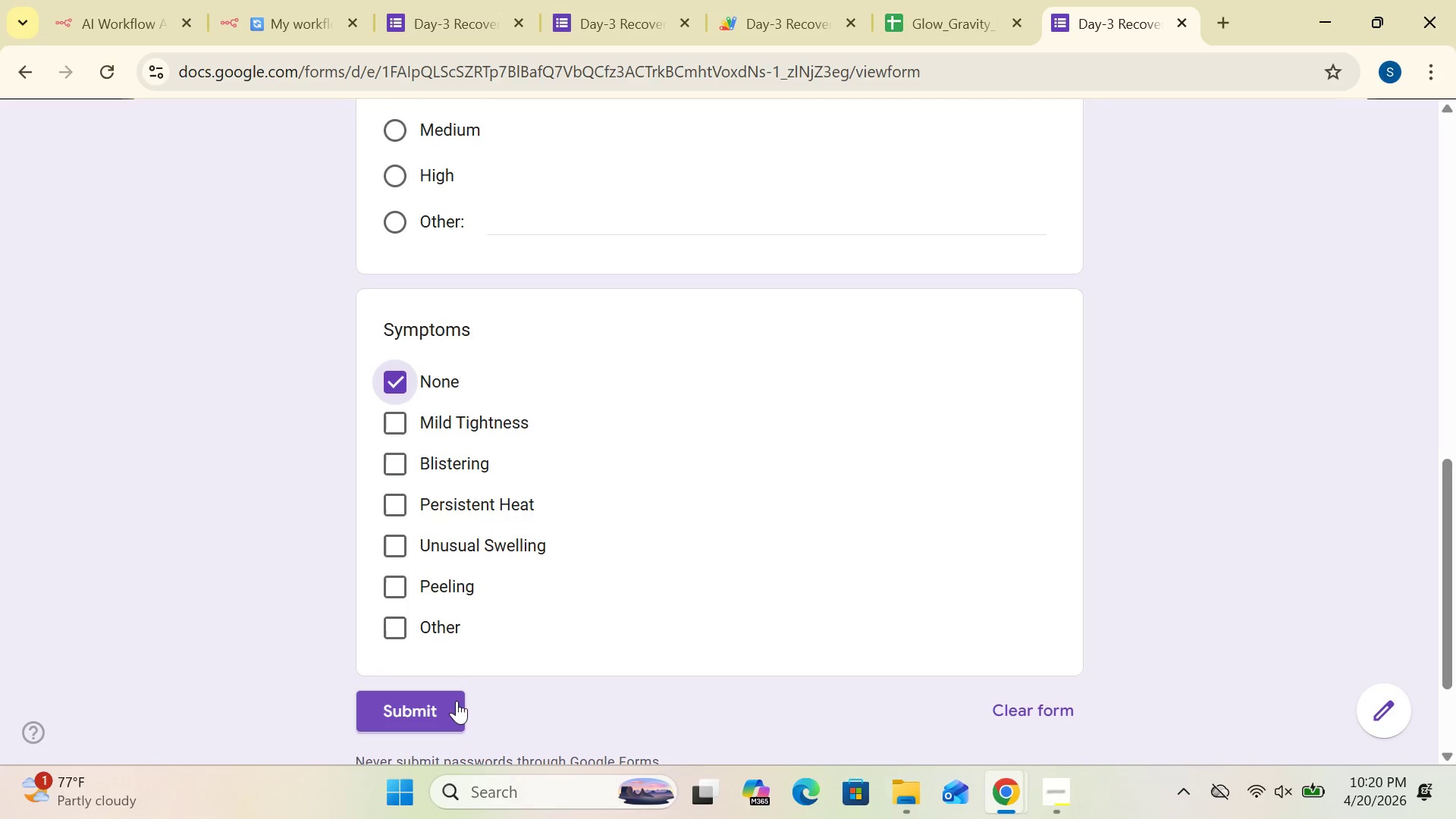 
left_click([441, 713])
 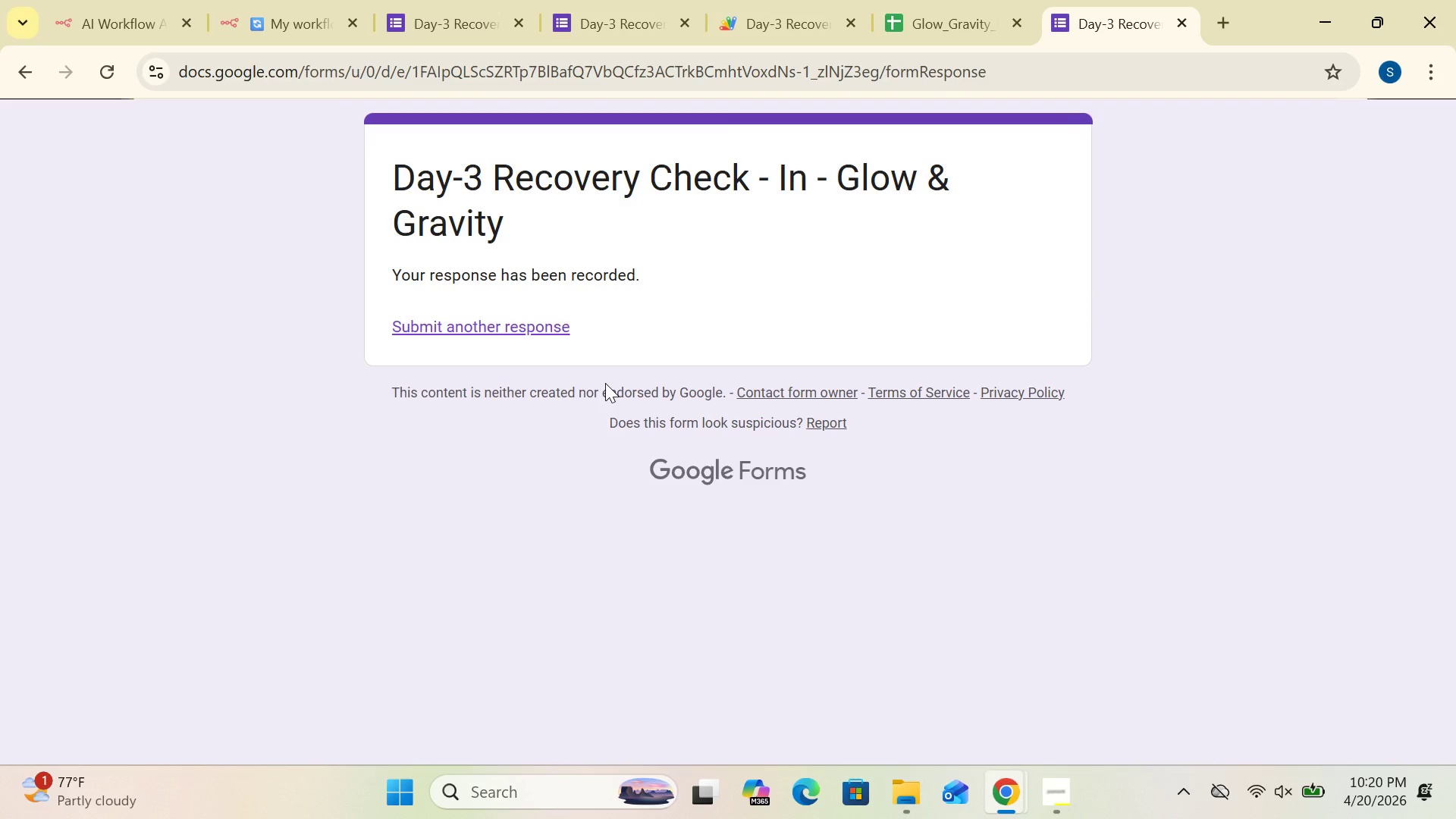 
wait(5.39)
 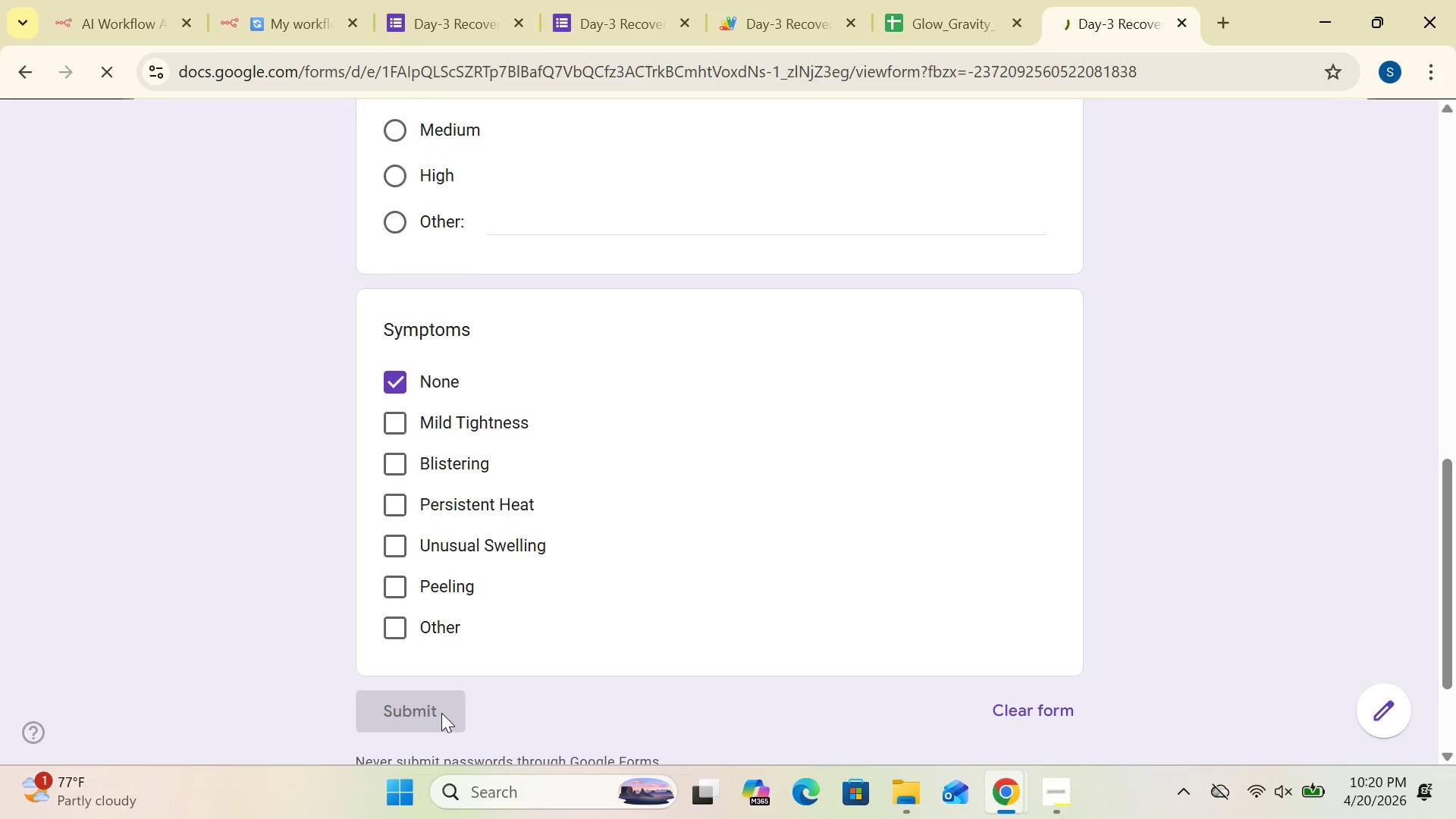 
left_click([764, 36])
 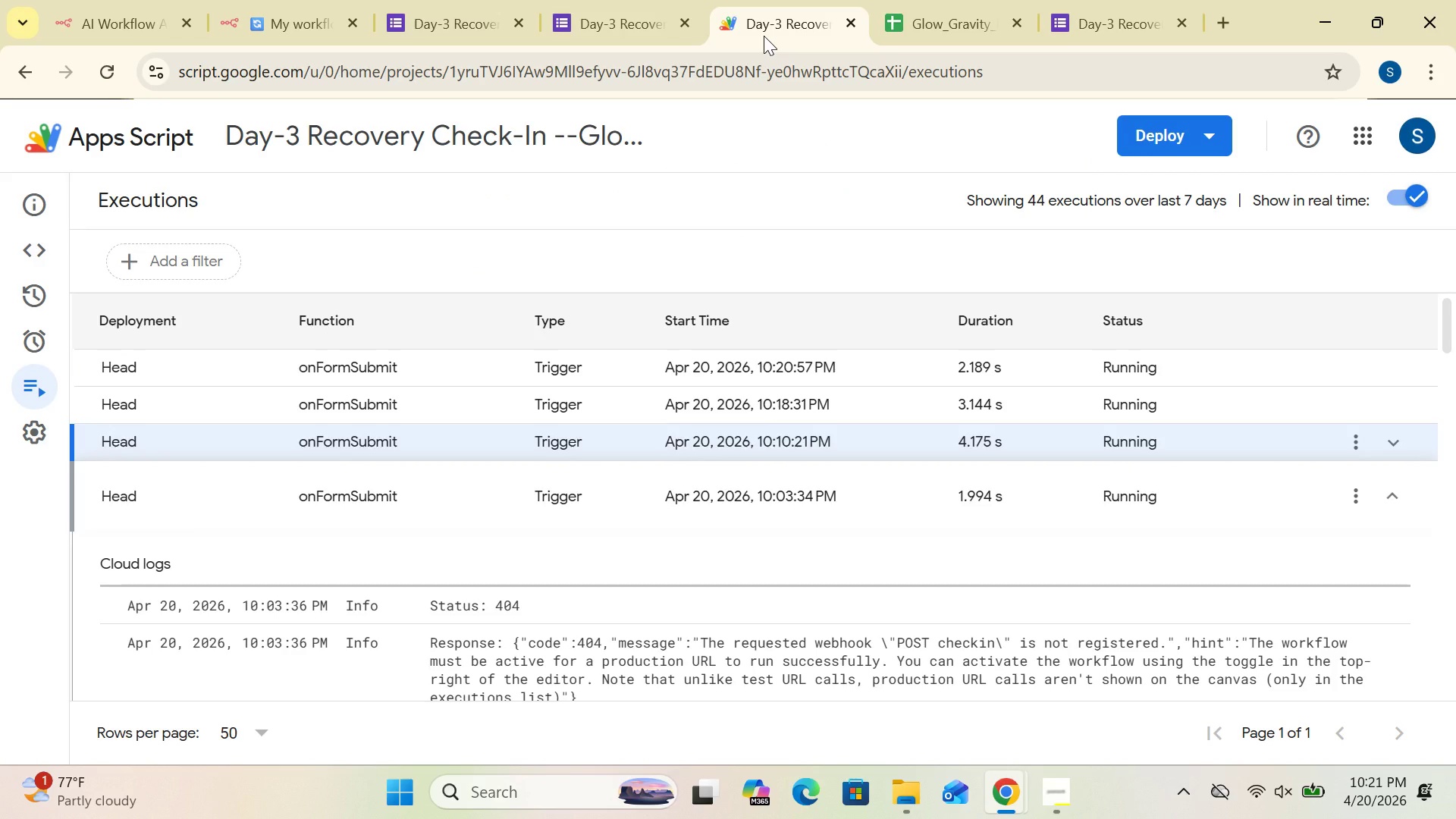 
wait(12.66)
 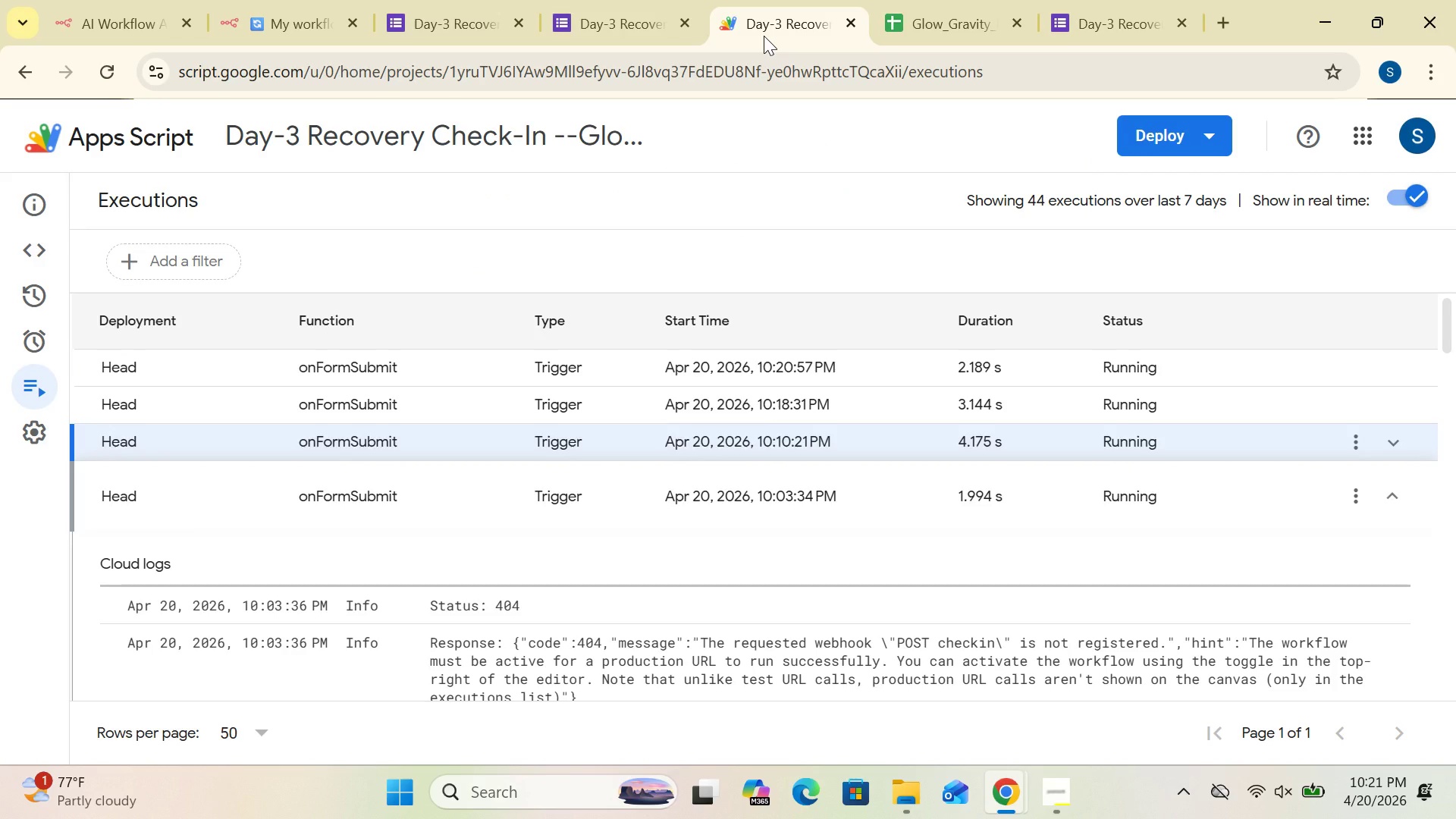 
left_click([1373, 368])
 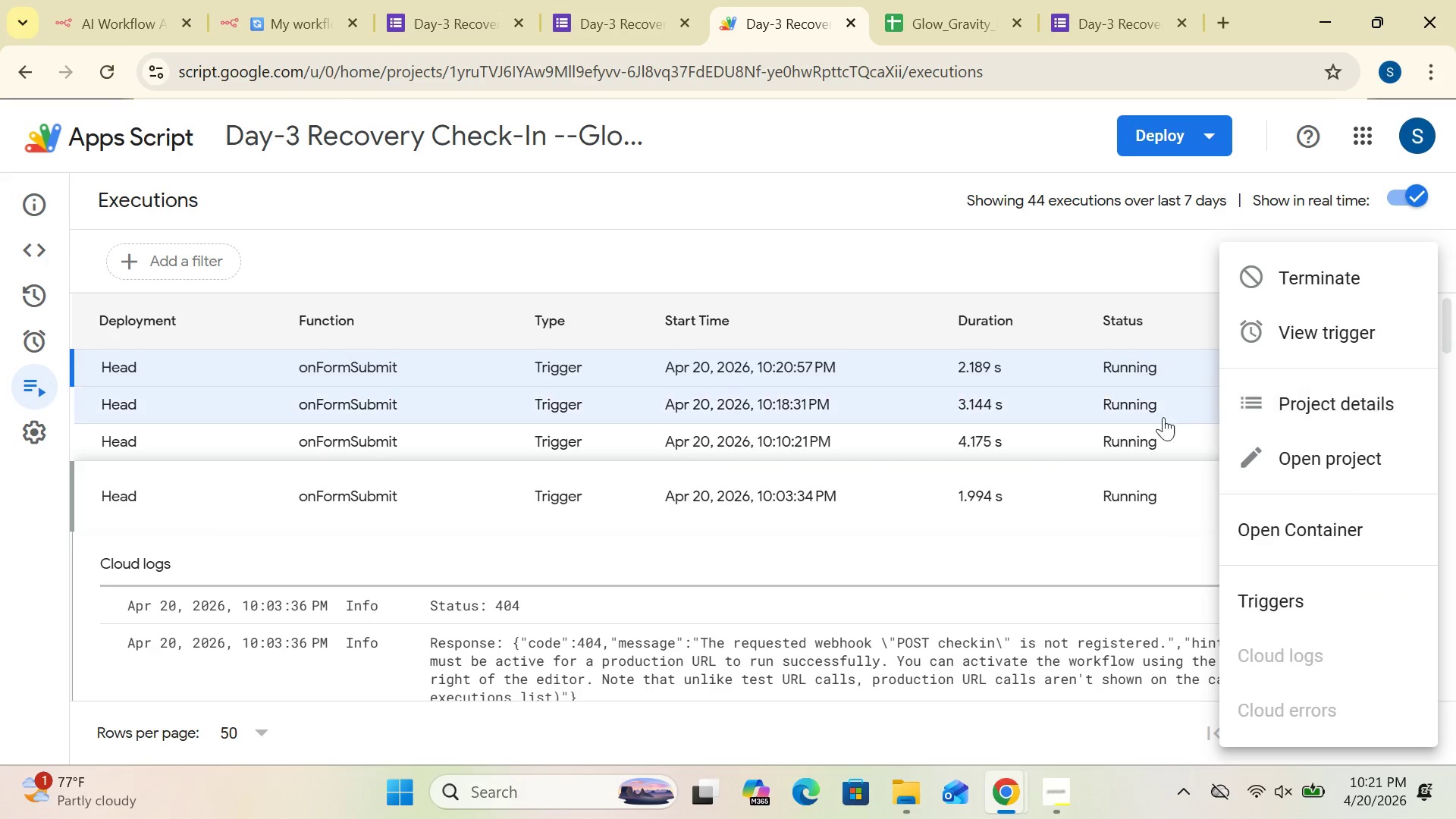 
left_click([1138, 363])
 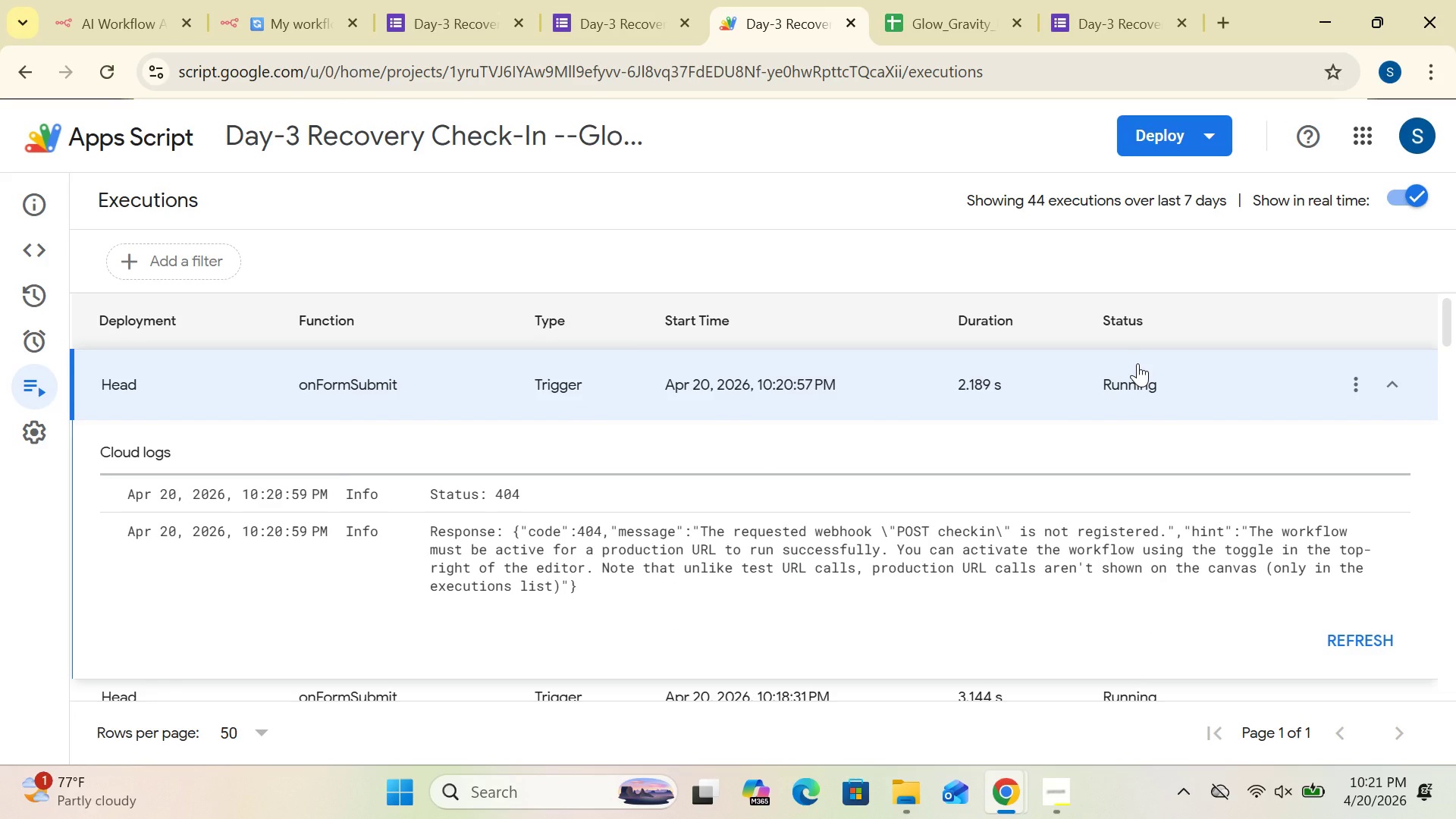 
wait(13.22)
 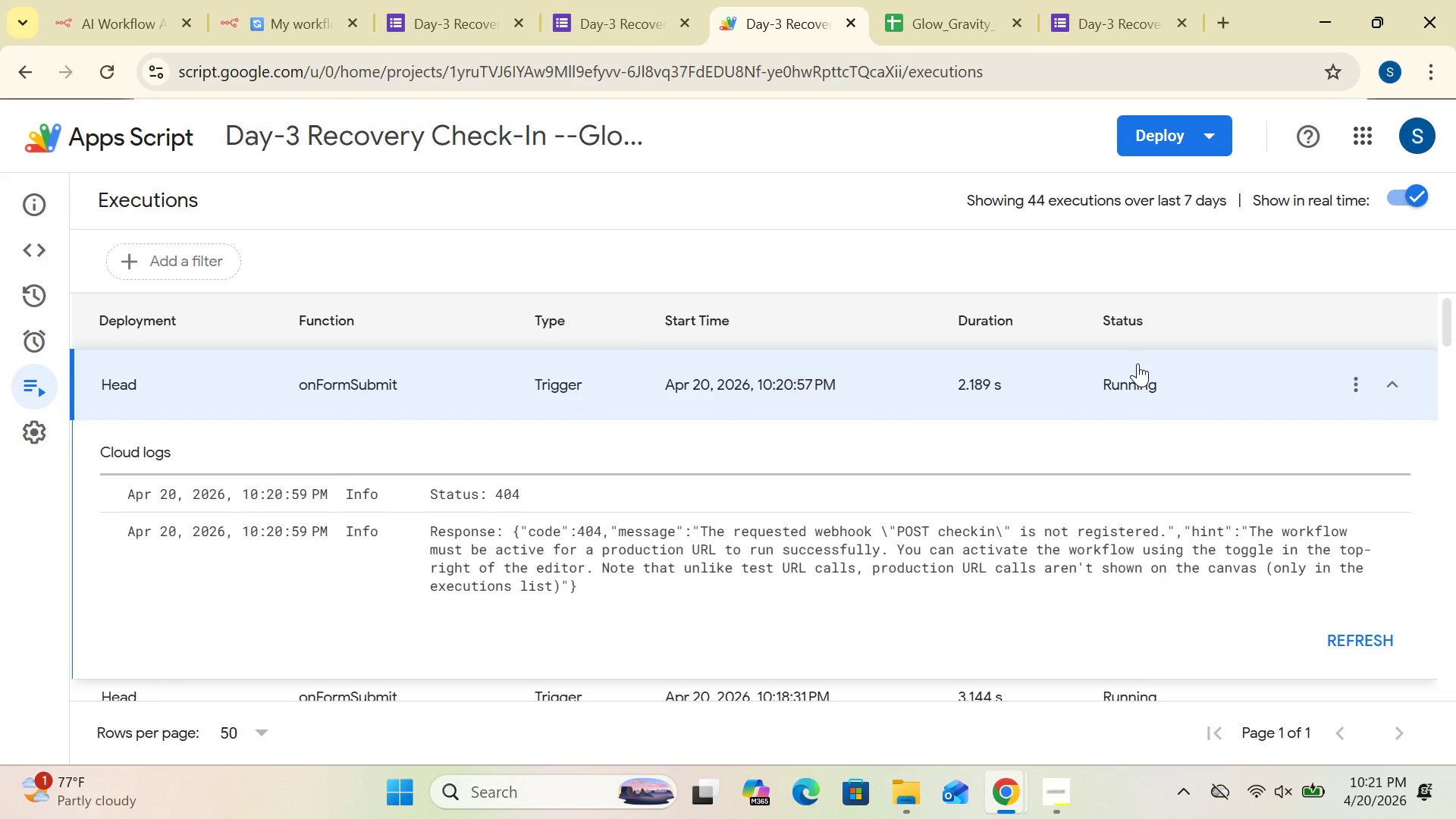 
left_click([1402, 381])
 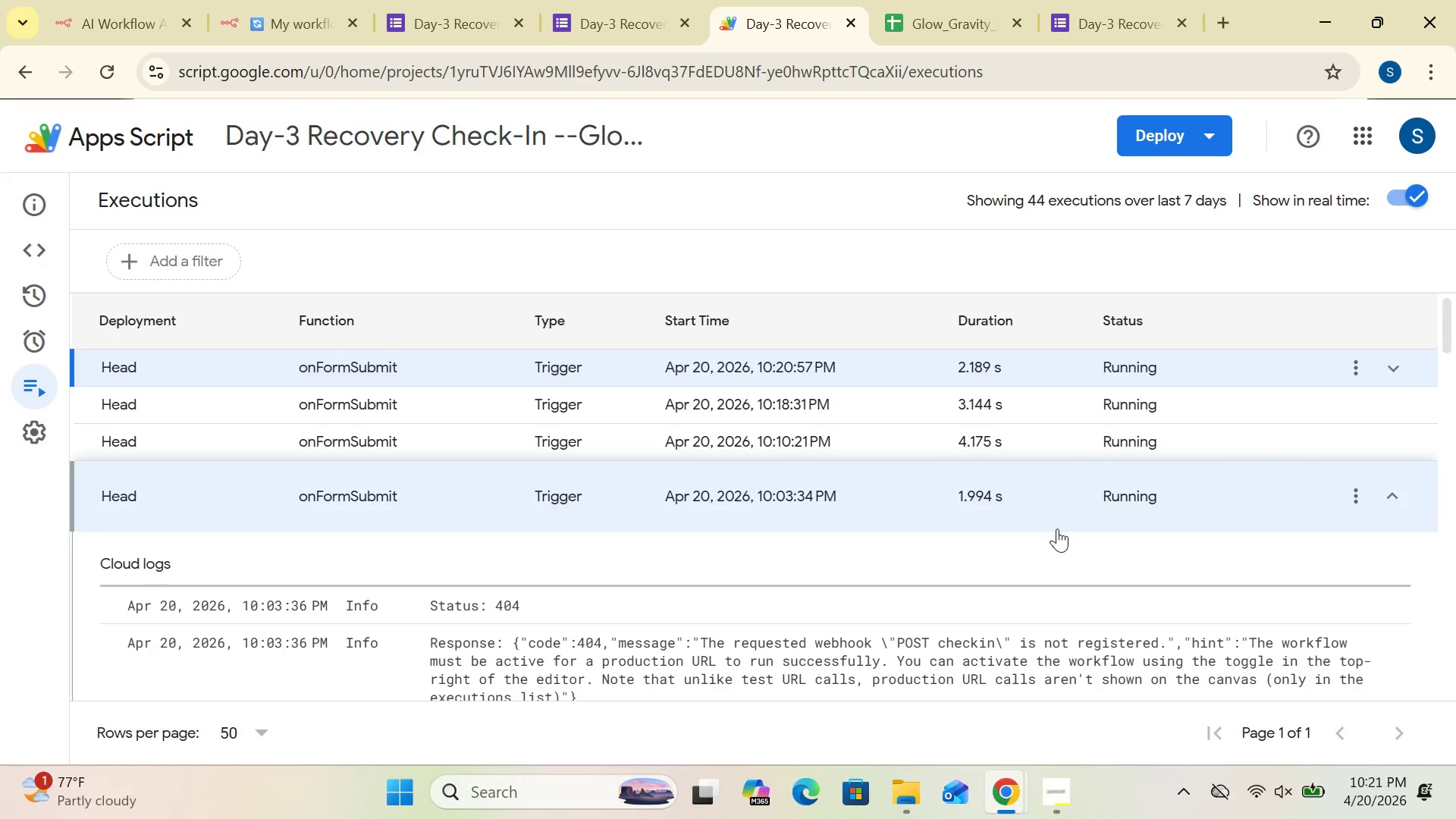 
wait(22.78)
 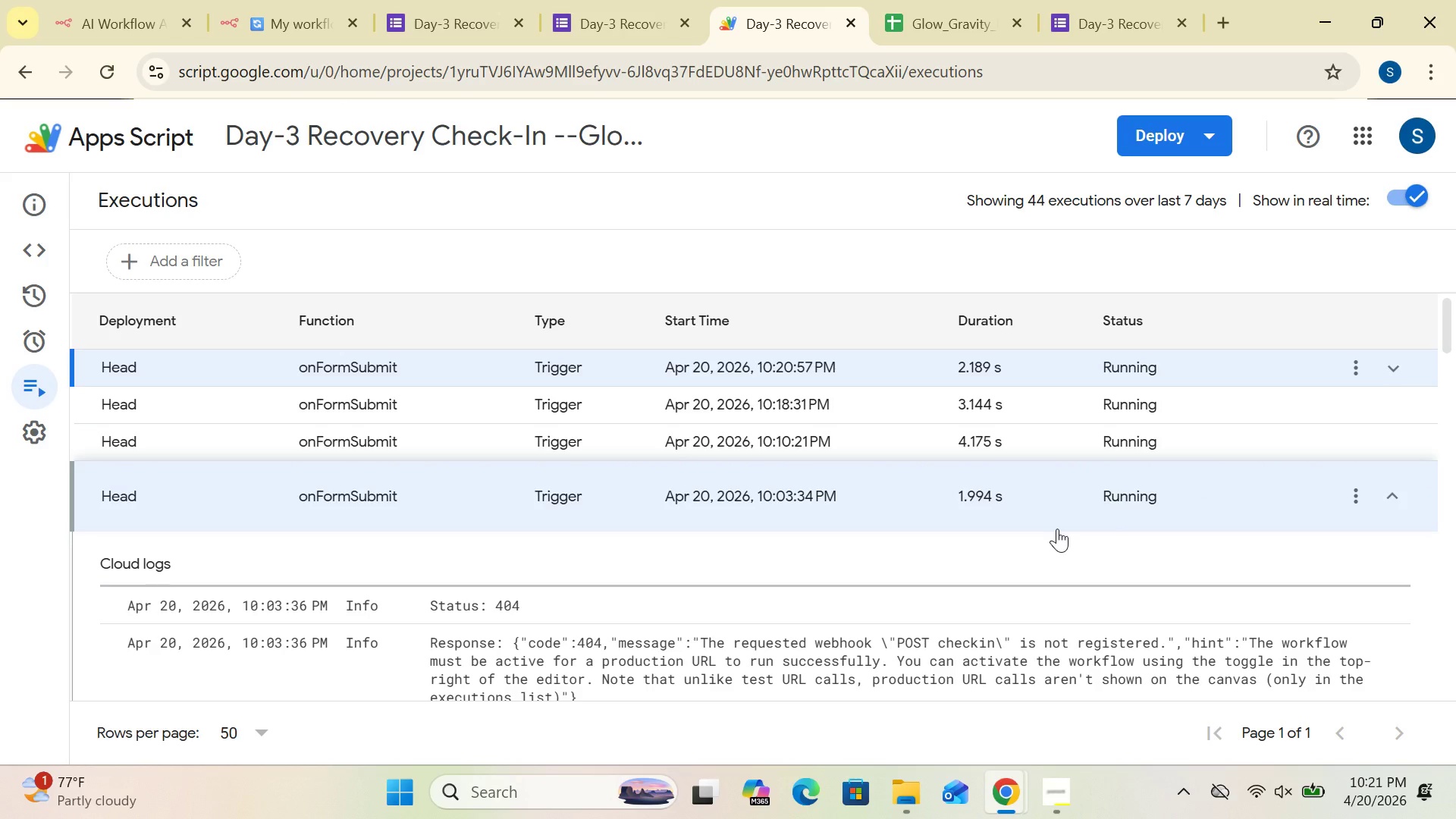 
left_click_drag(start_coordinate=[1442, 347], to_coordinate=[1439, 353])
 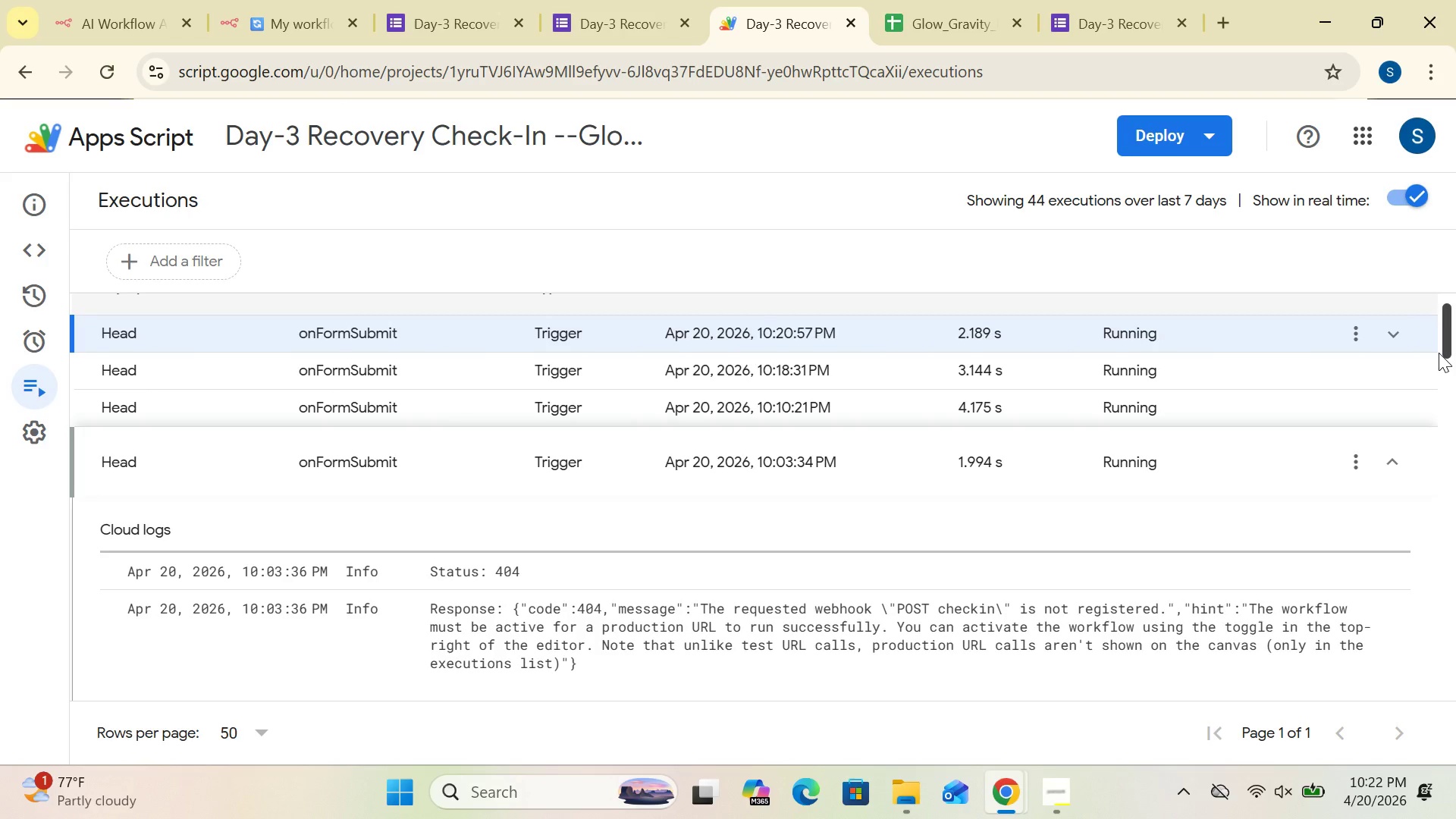 
wait(27.36)
 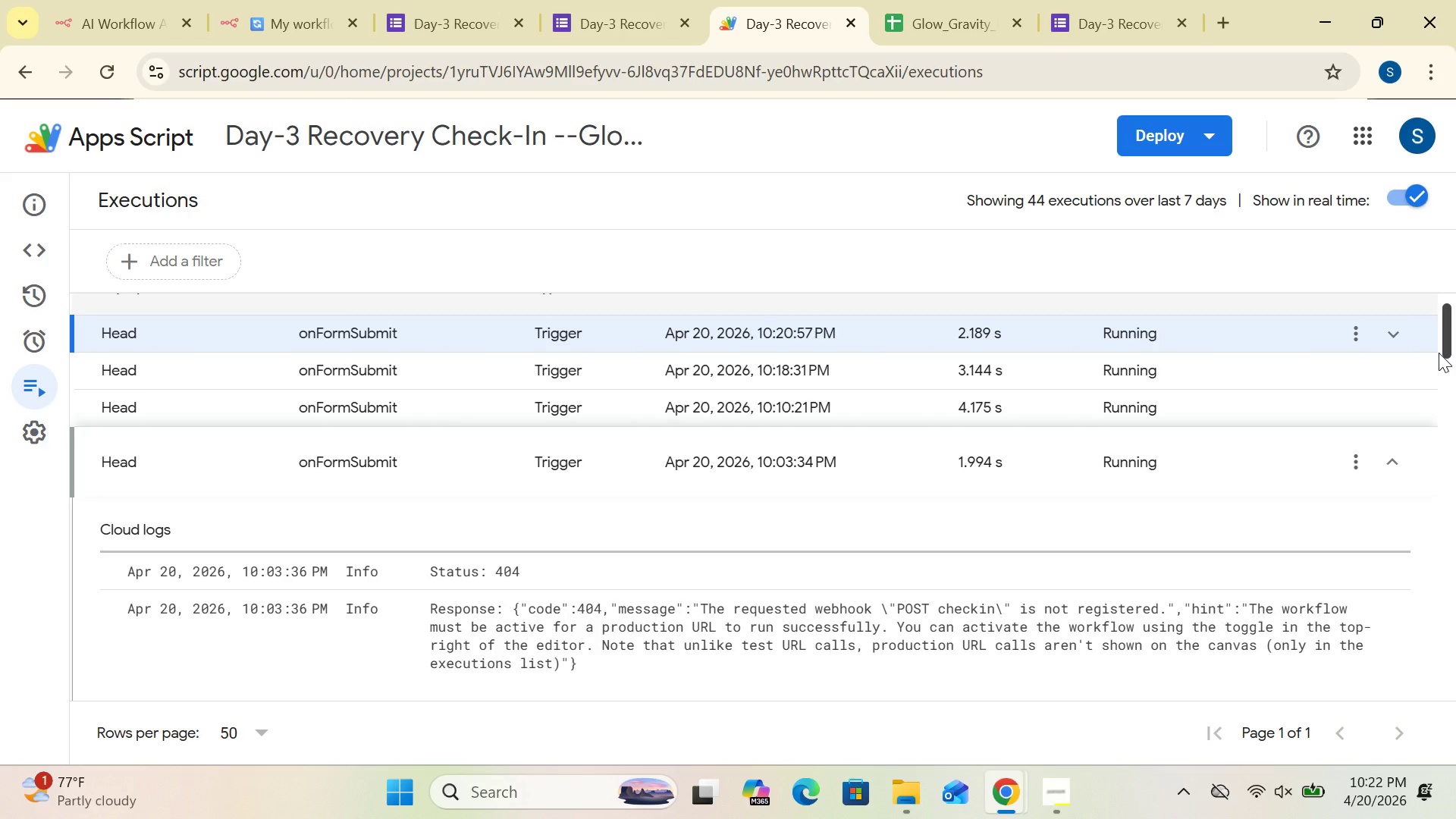 
left_click_drag(start_coordinate=[1448, 350], to_coordinate=[1418, 315])
 